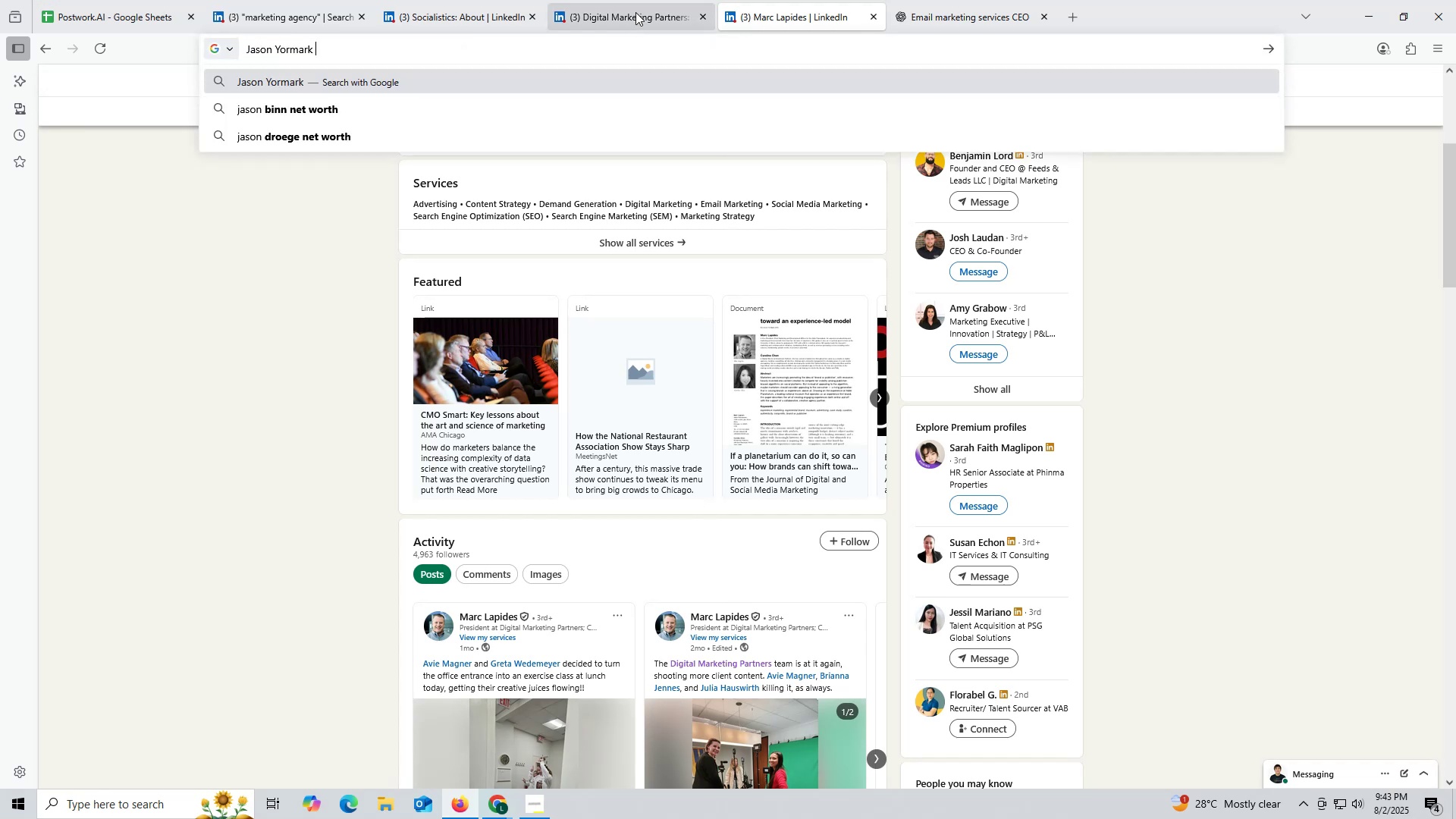 
left_click([635, 11])
 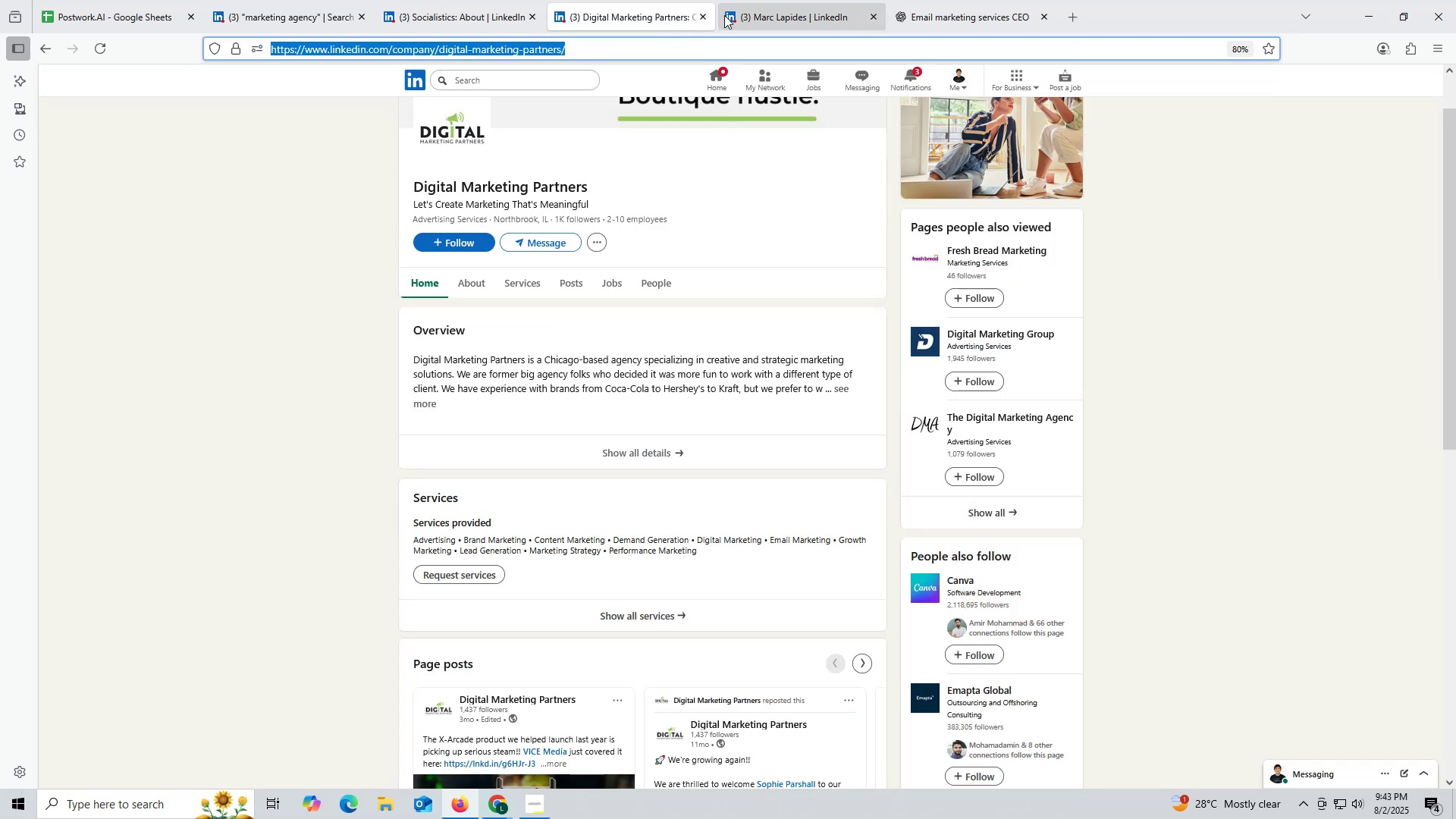 
left_click([701, 15])
 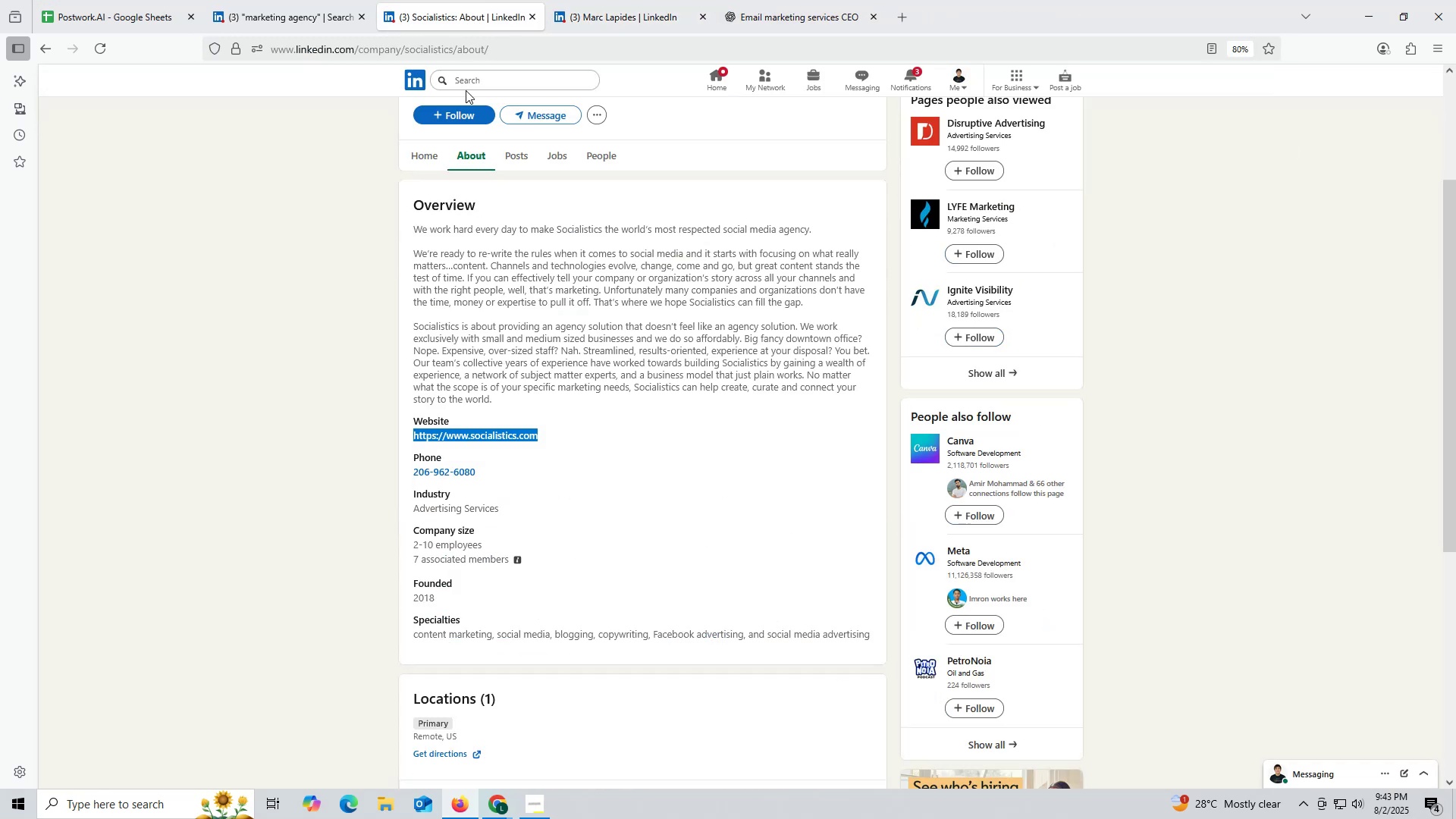 
scroll: coordinate [467, 208], scroll_direction: up, amount: 4.0
 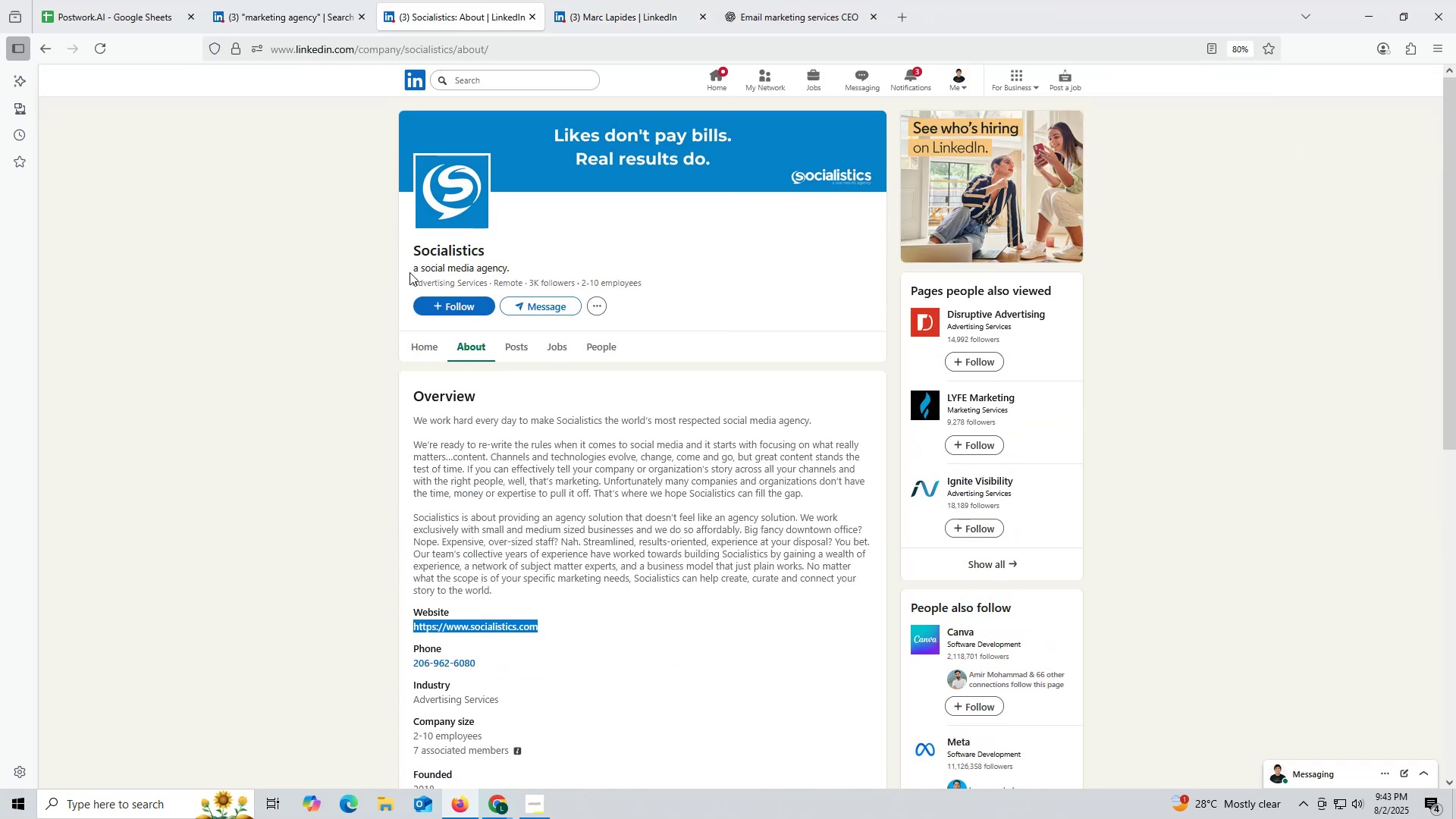 
left_click_drag(start_coordinate=[406, 254], to_coordinate=[519, 253])
 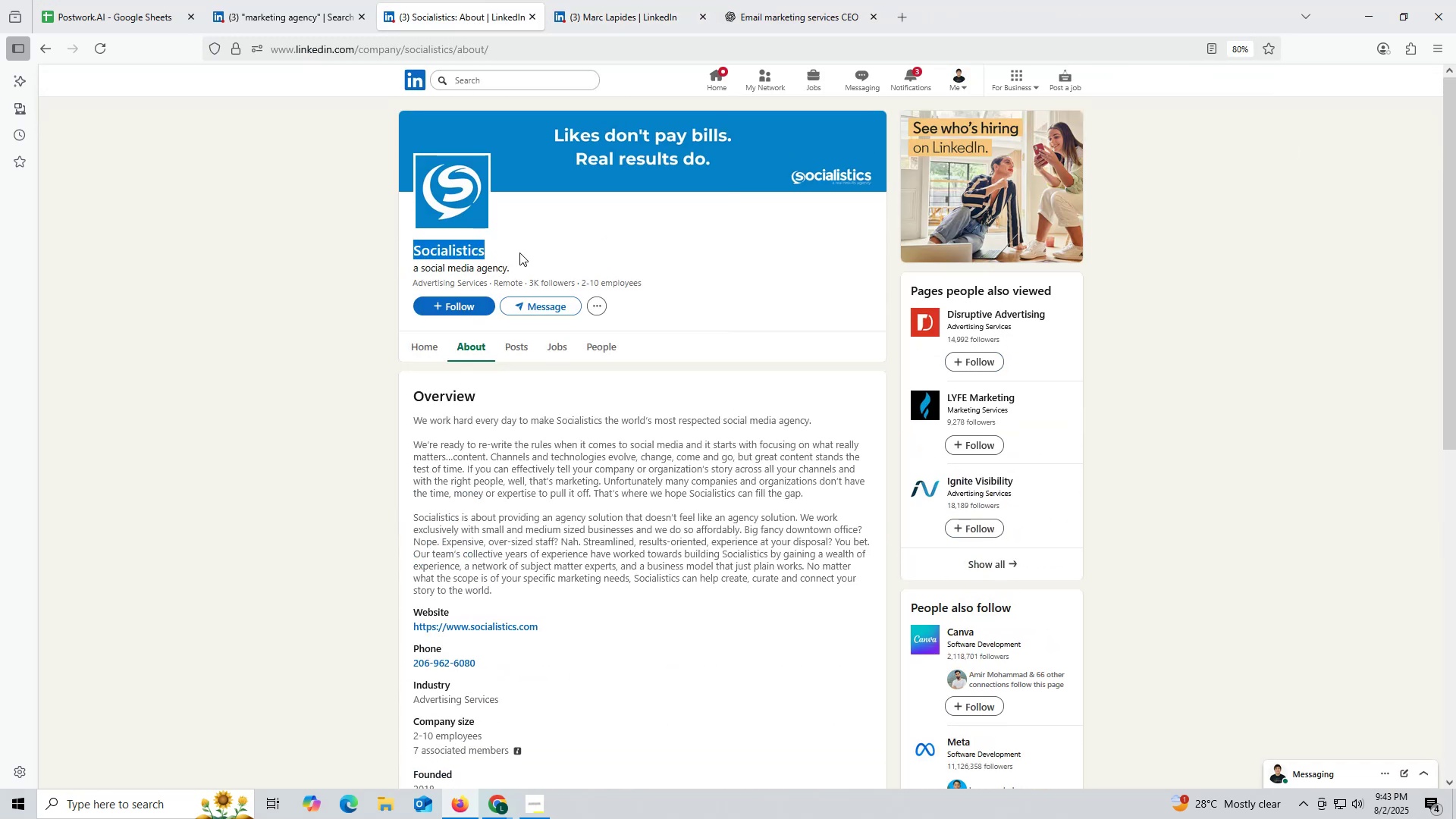 
key(Control+ControlLeft)
 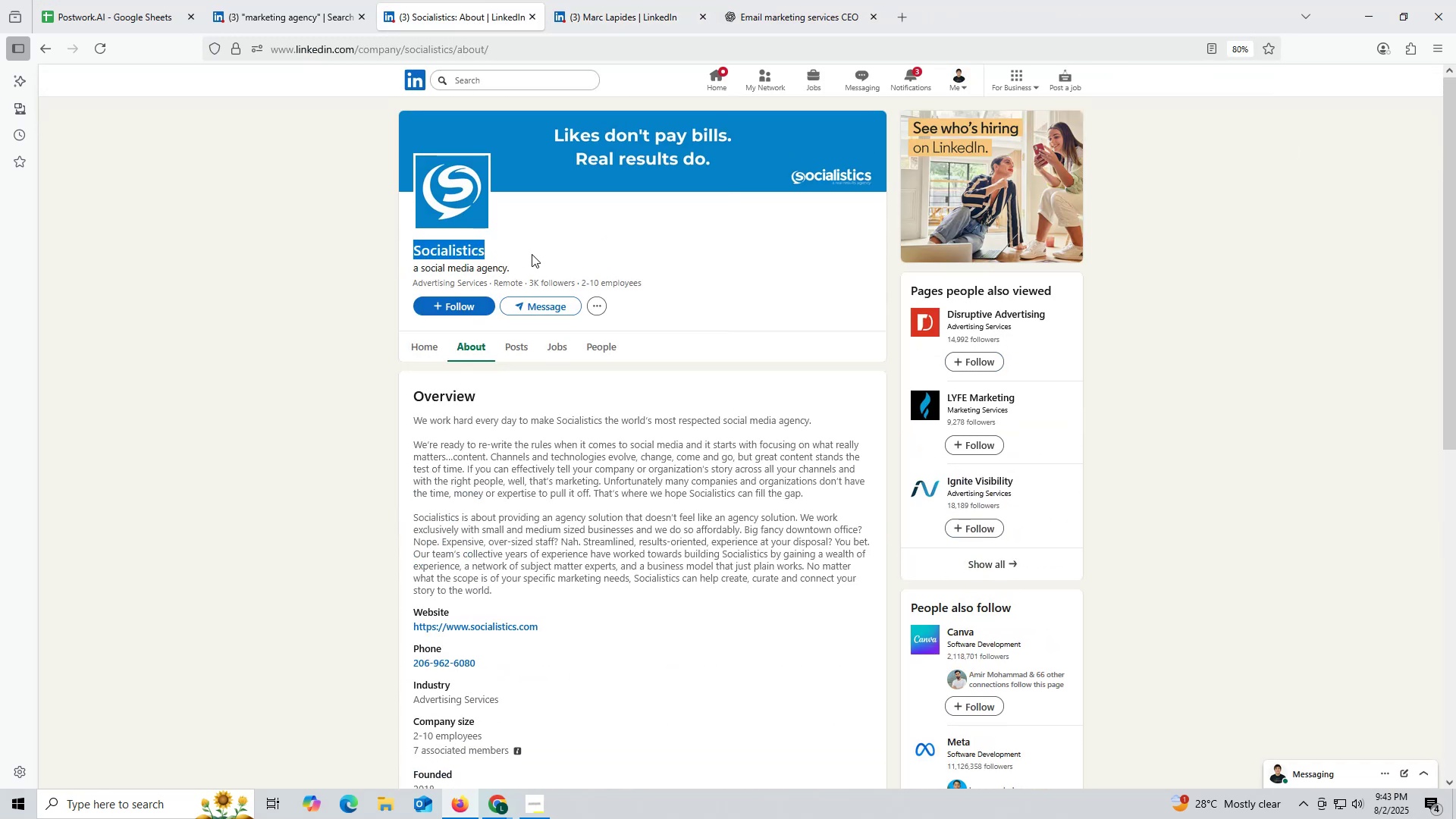 
key(Control+C)
 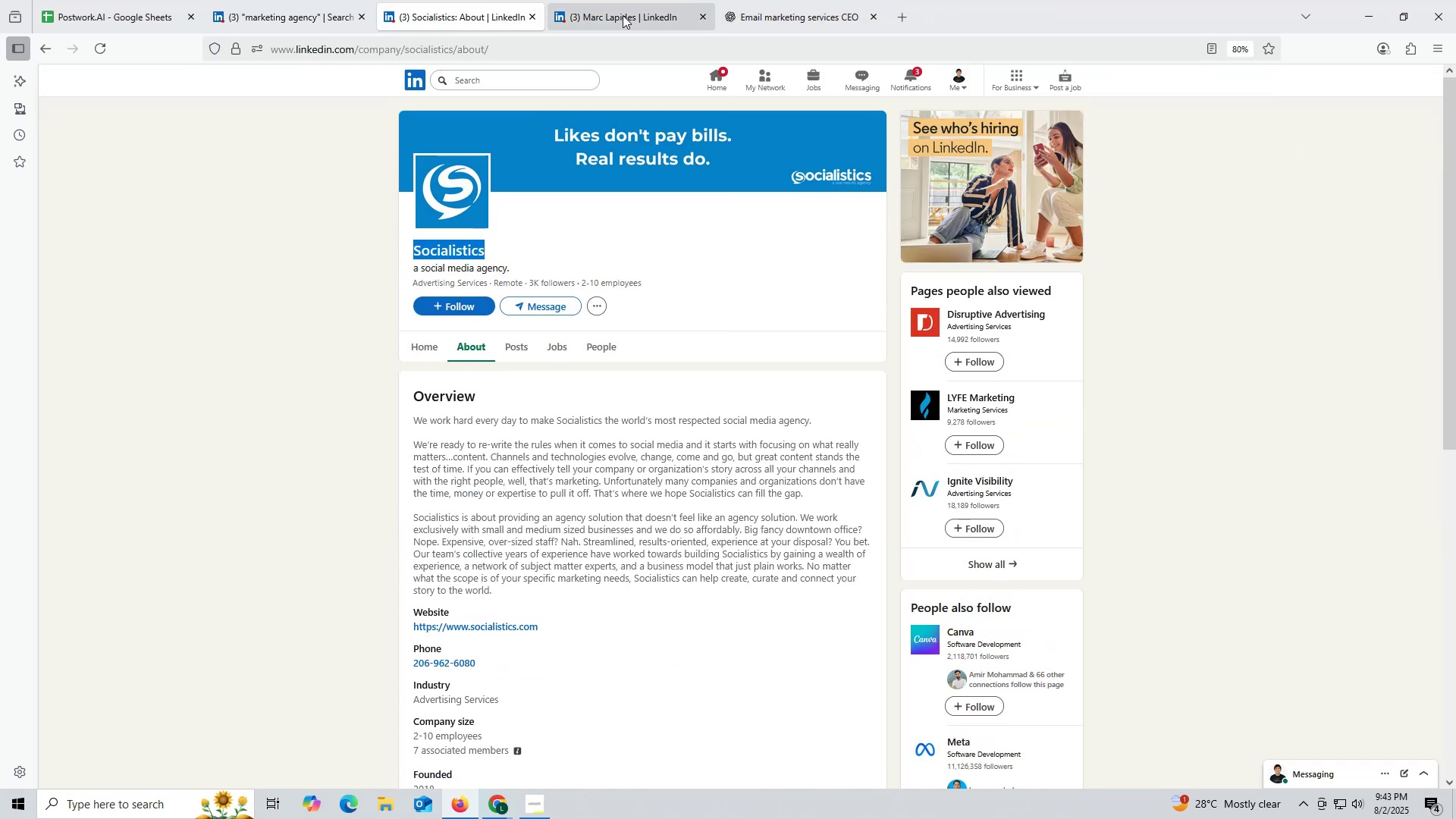 
left_click([616, 10])
 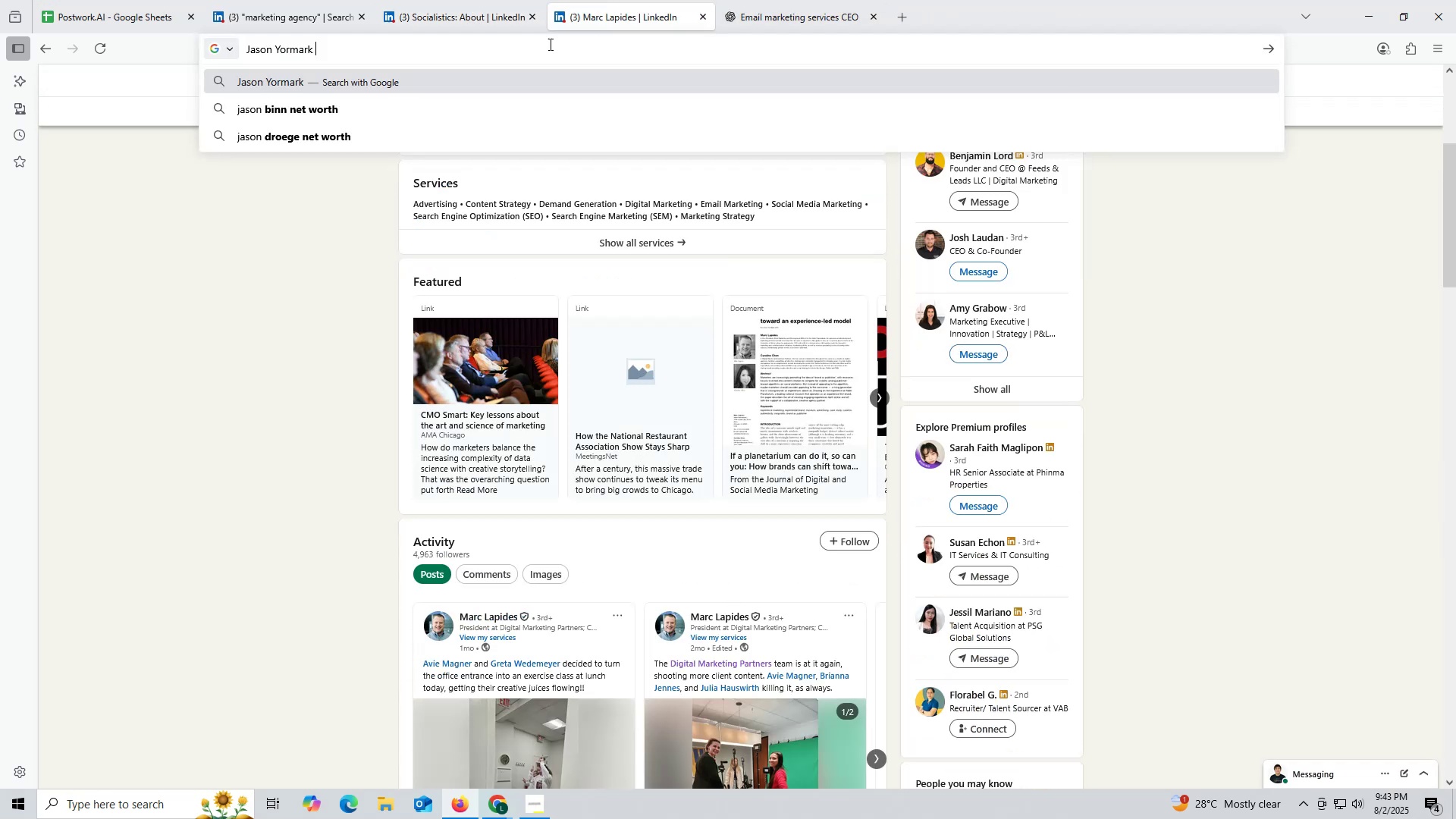 
key(Control+ControlLeft)
 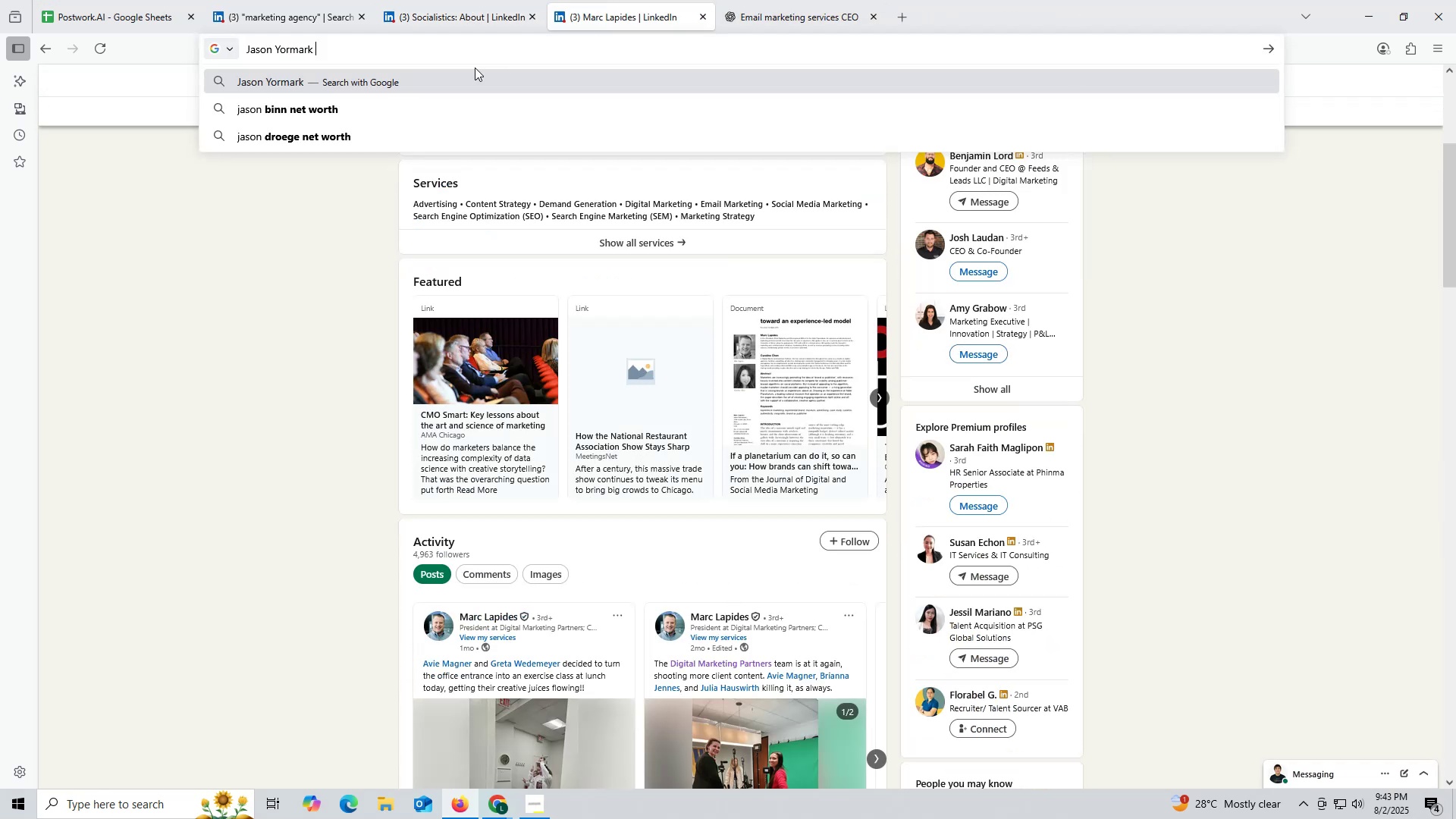 
key(Control+V)
 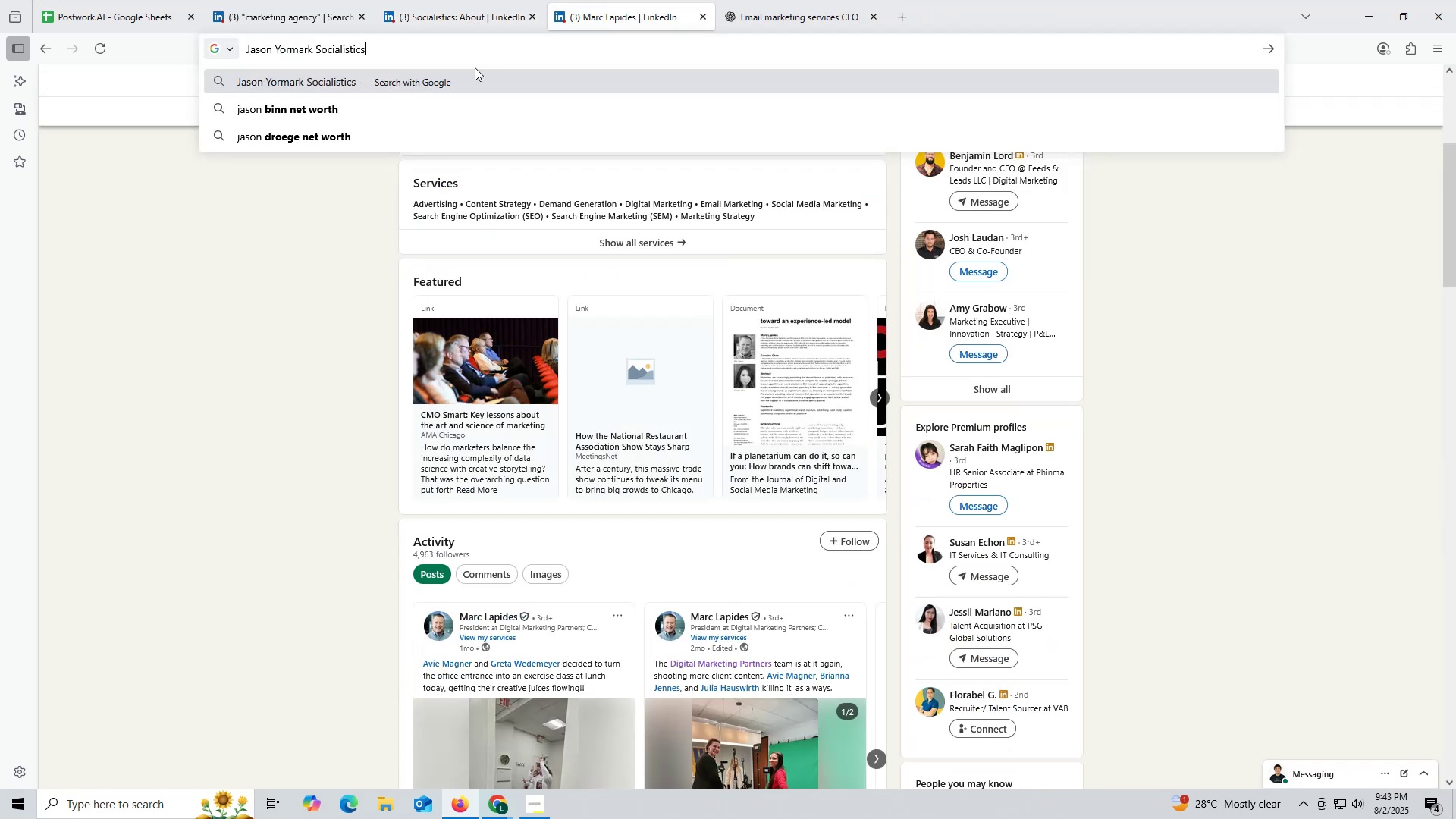 
type( lin)
 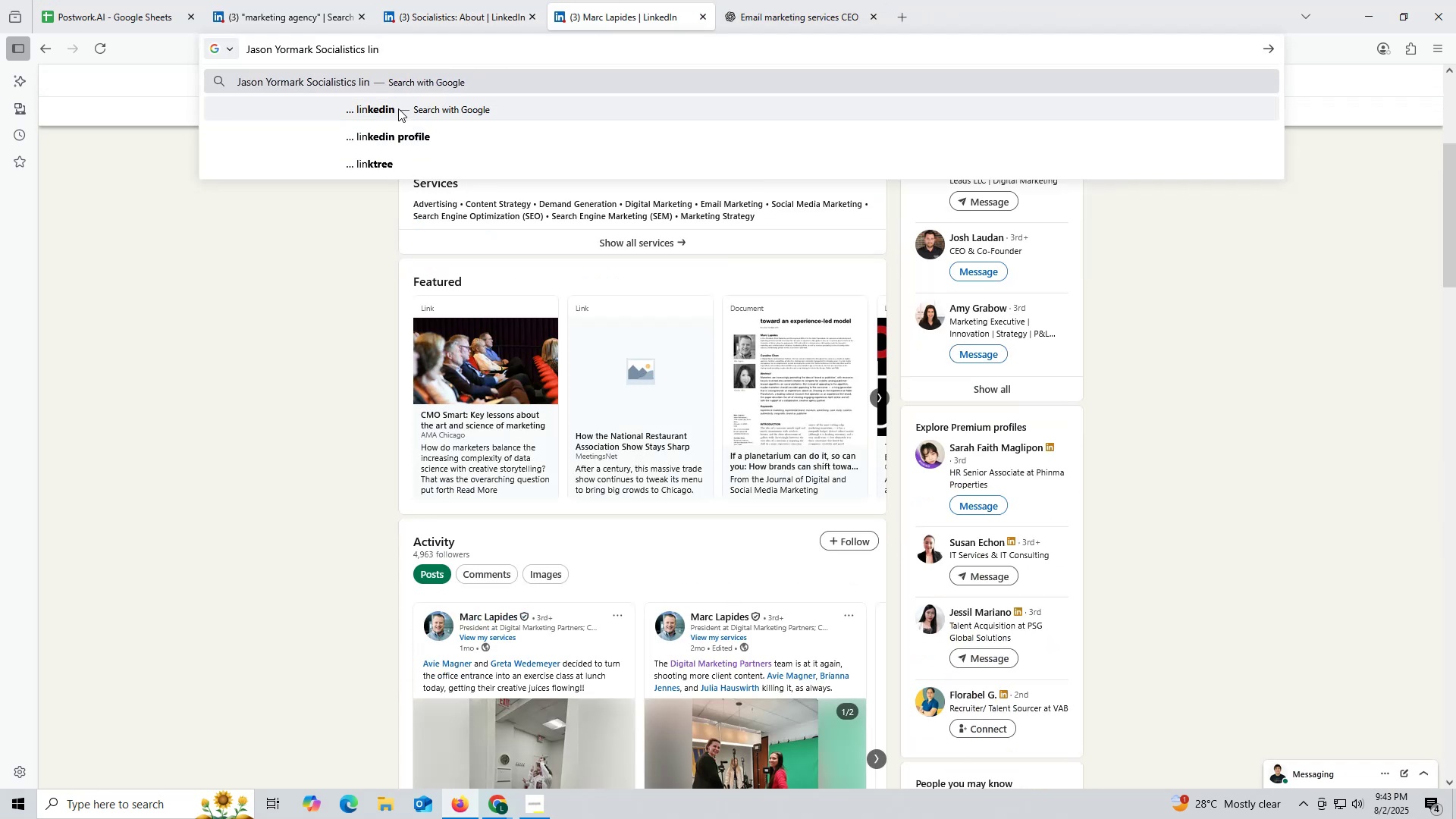 
left_click([398, 108])
 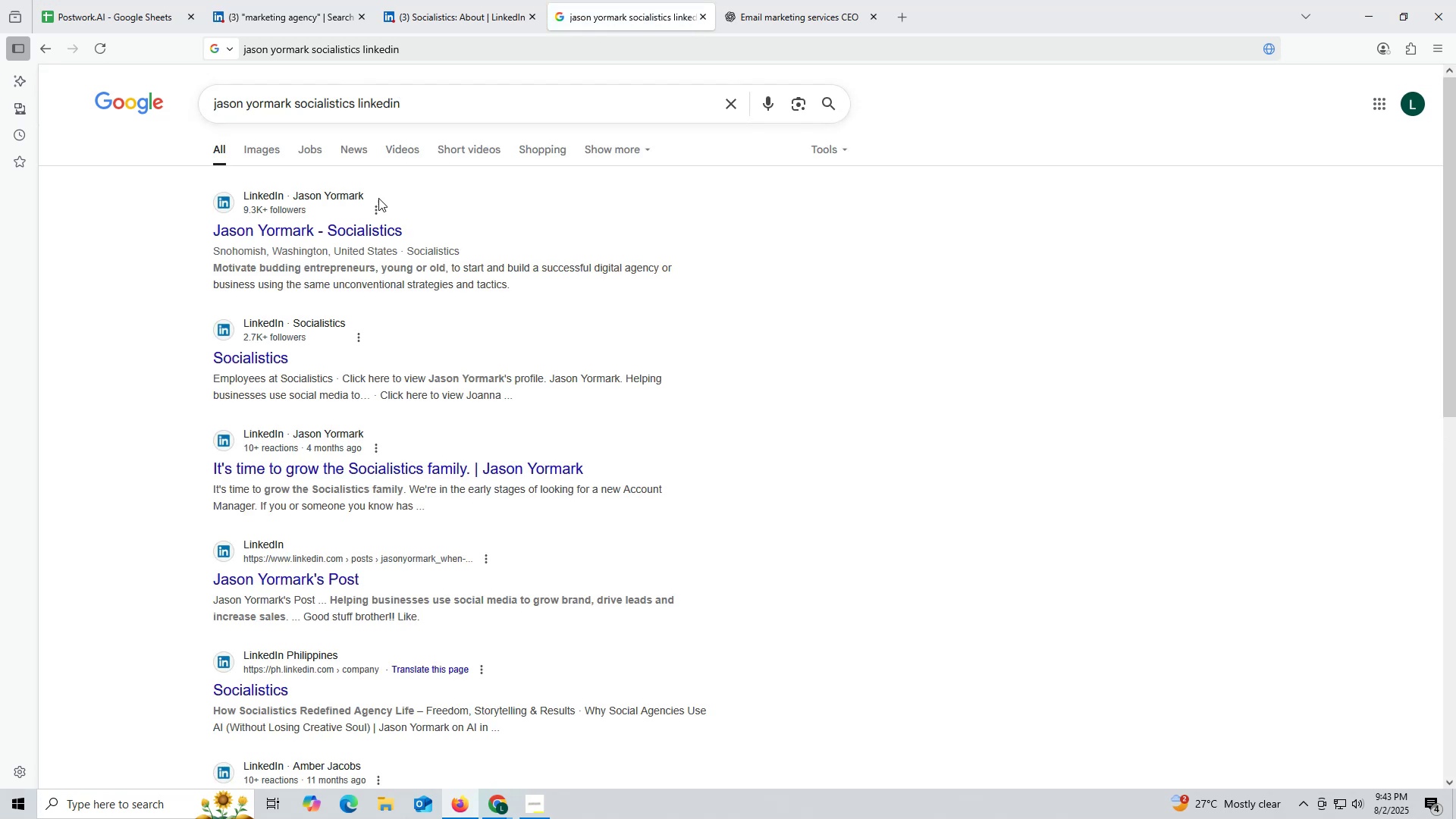 
left_click([361, 230])
 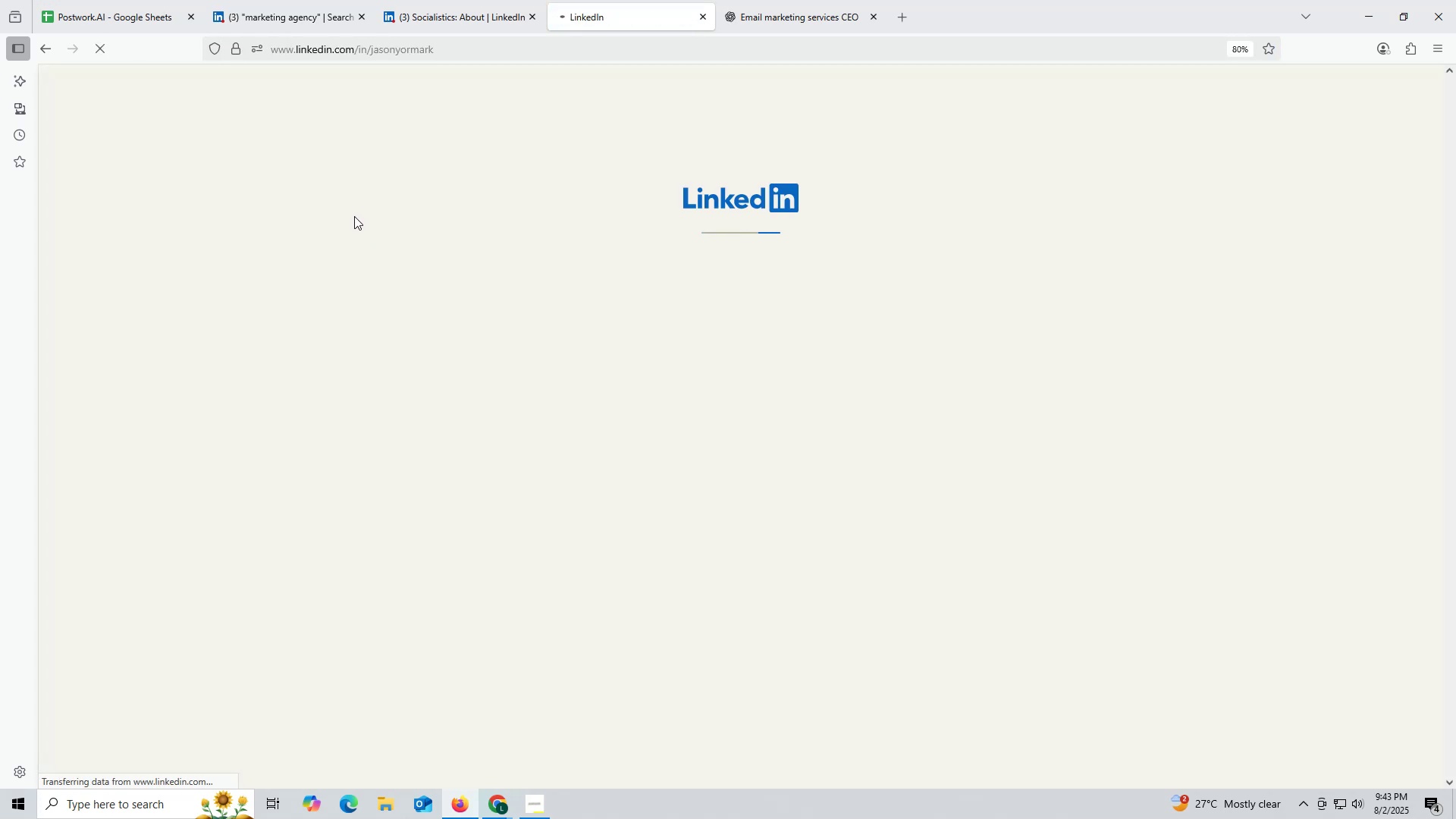 
mouse_move([371, 221])
 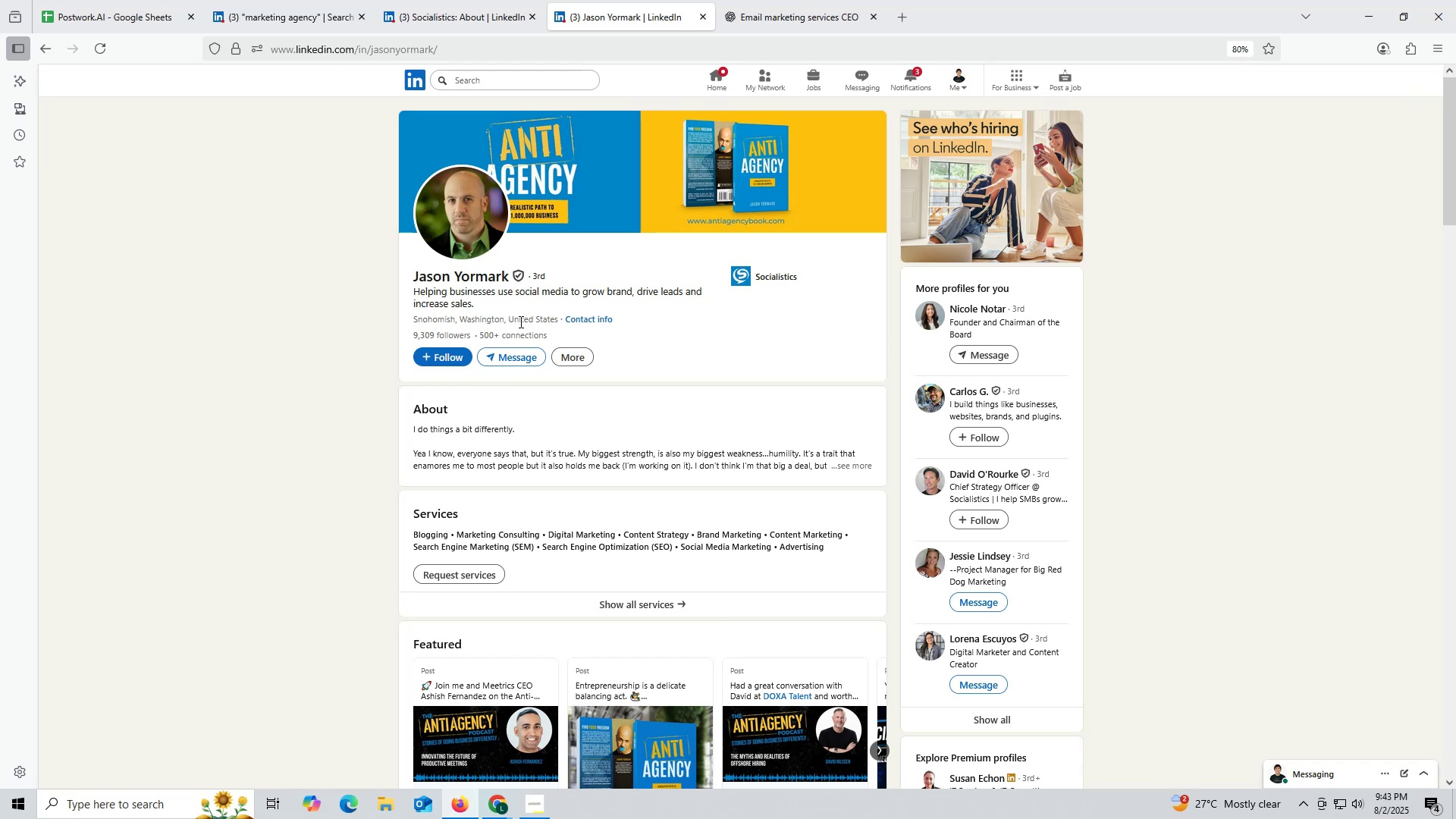 
scroll: coordinate [593, 392], scroll_direction: down, amount: 12.0
 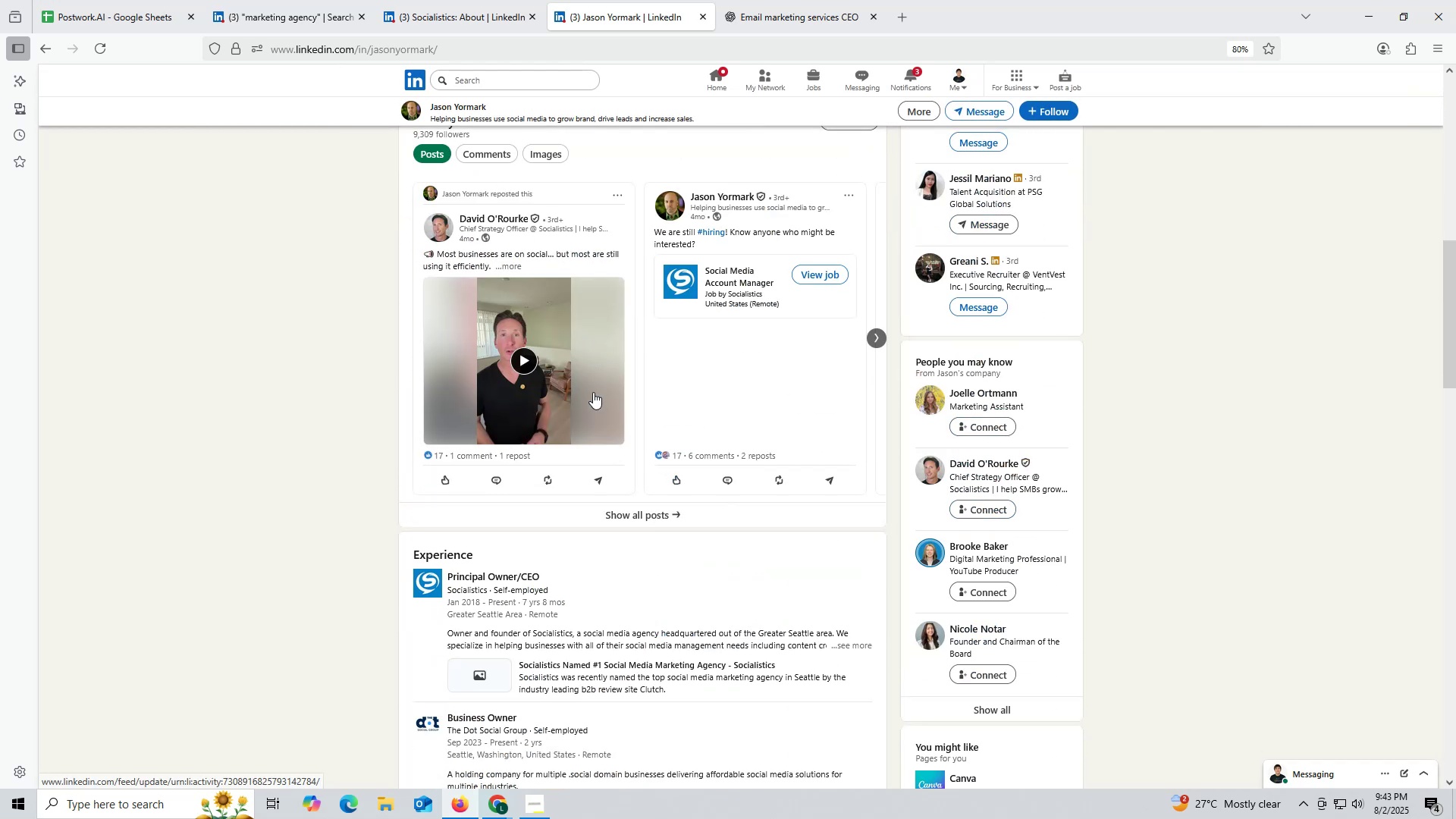 
scroll: coordinate [593, 369], scroll_direction: up, amount: 11.0
 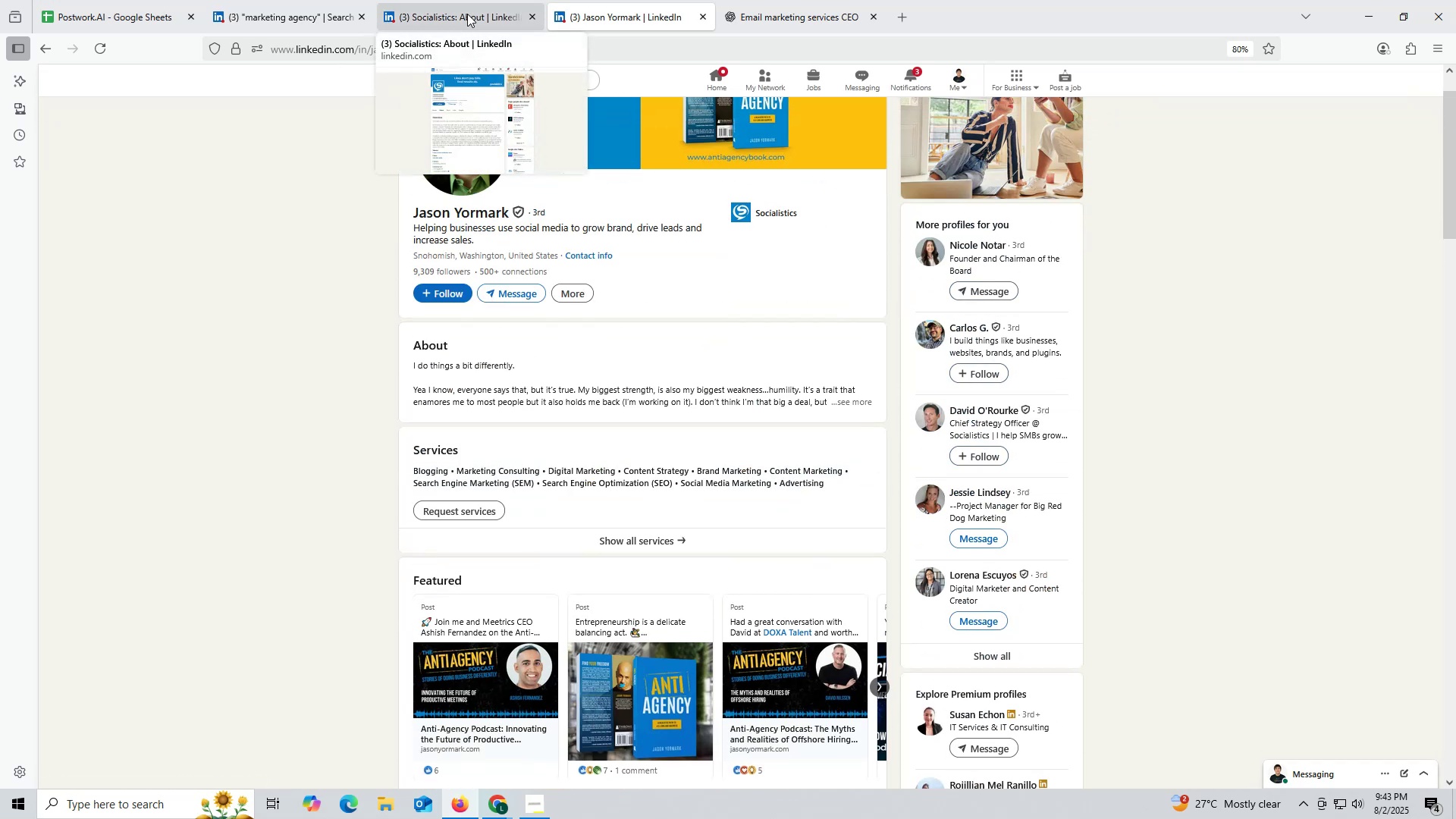 
left_click([466, 12])
 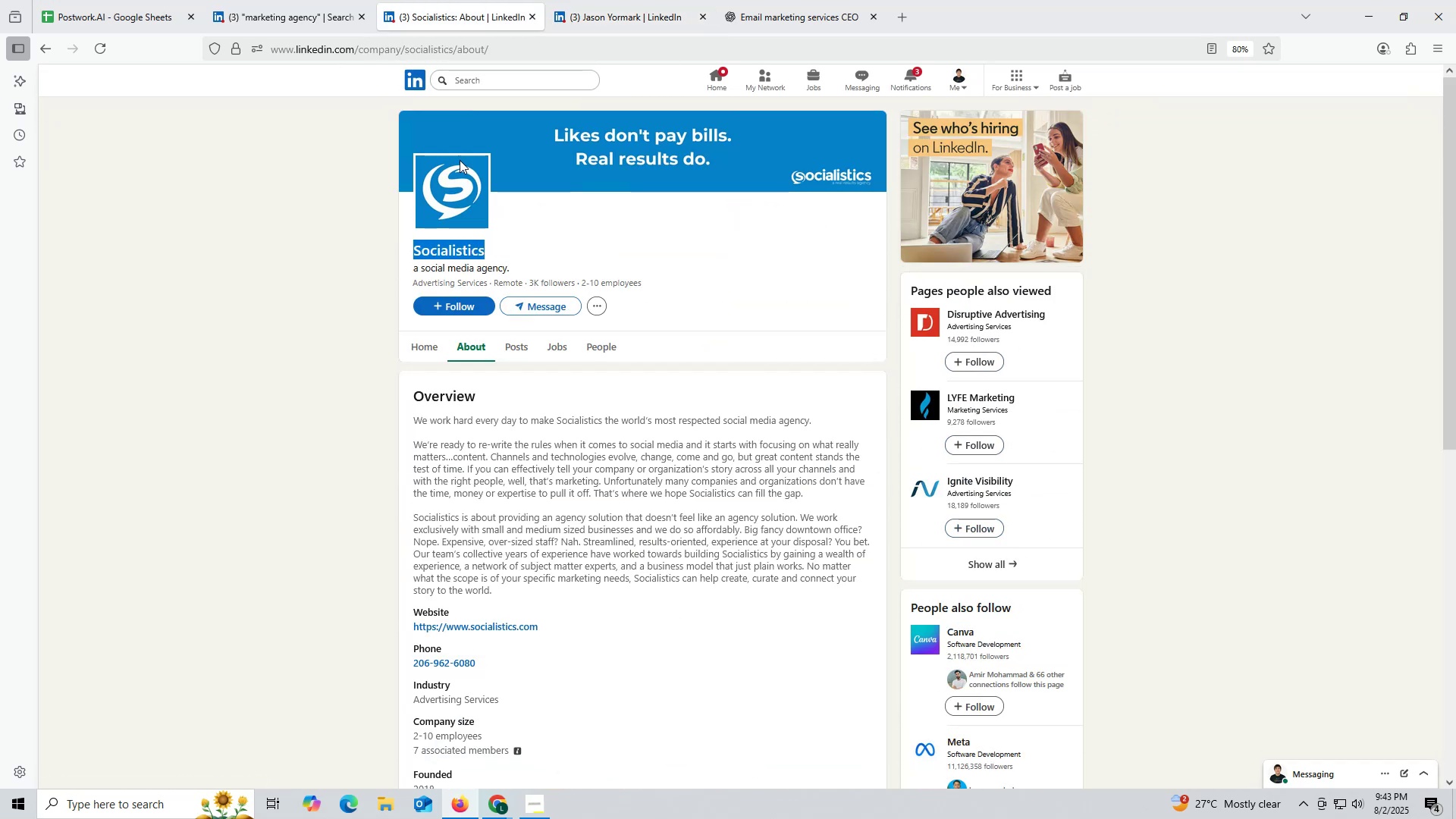 
key(Control+ControlLeft)
 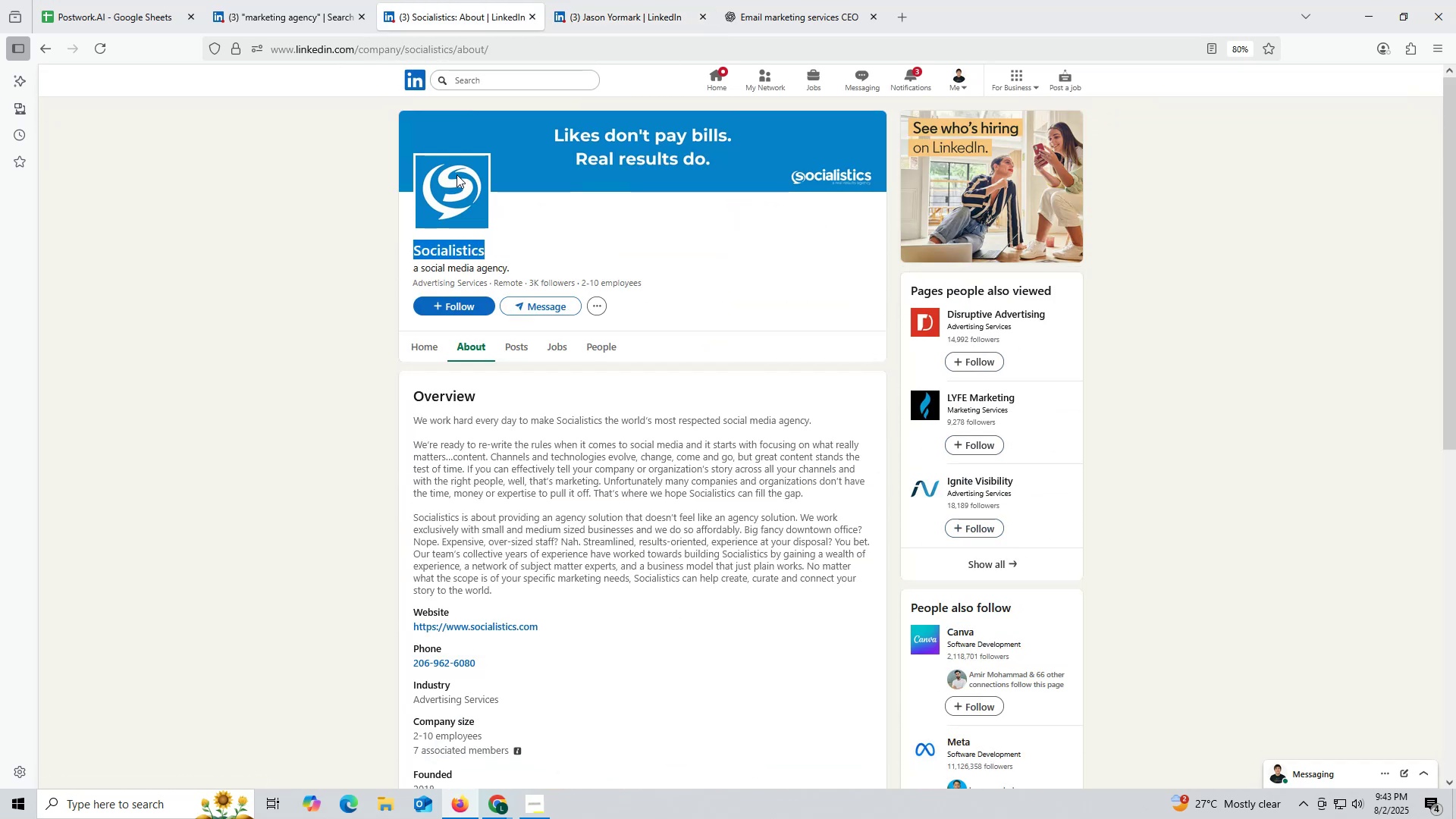 
key(Control+C)
 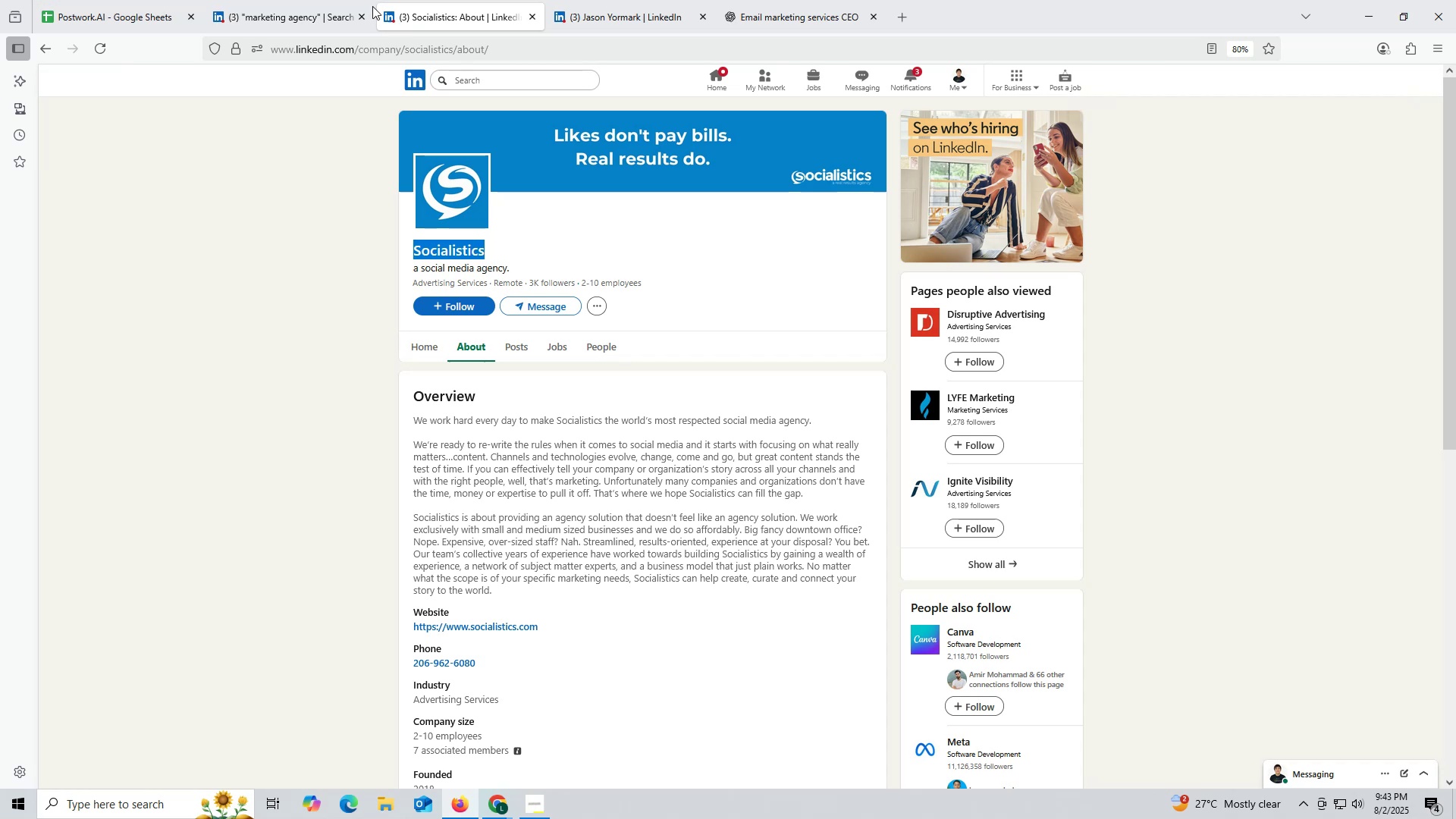 
key(Control+ControlLeft)
 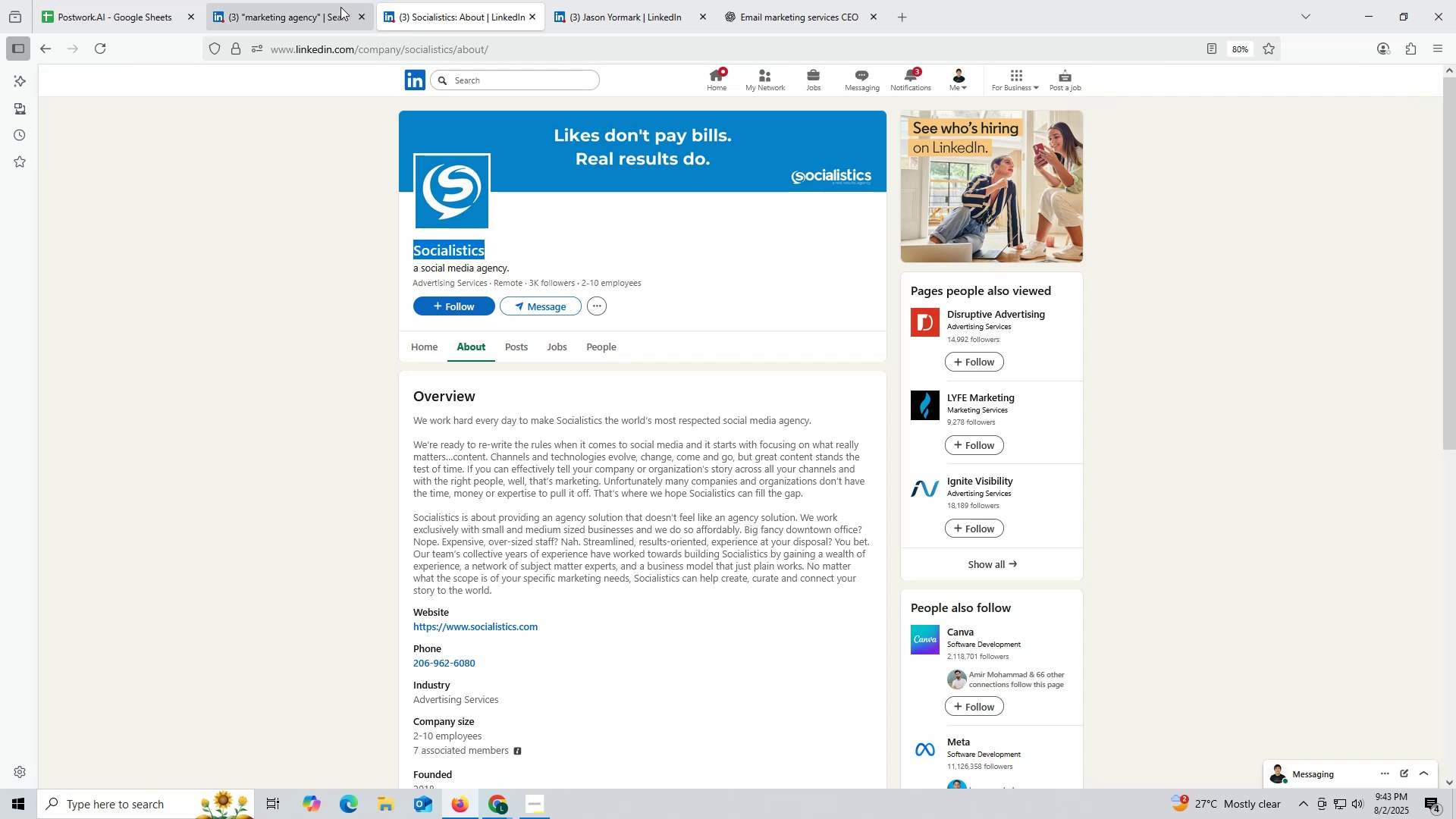 
key(Control+C)
 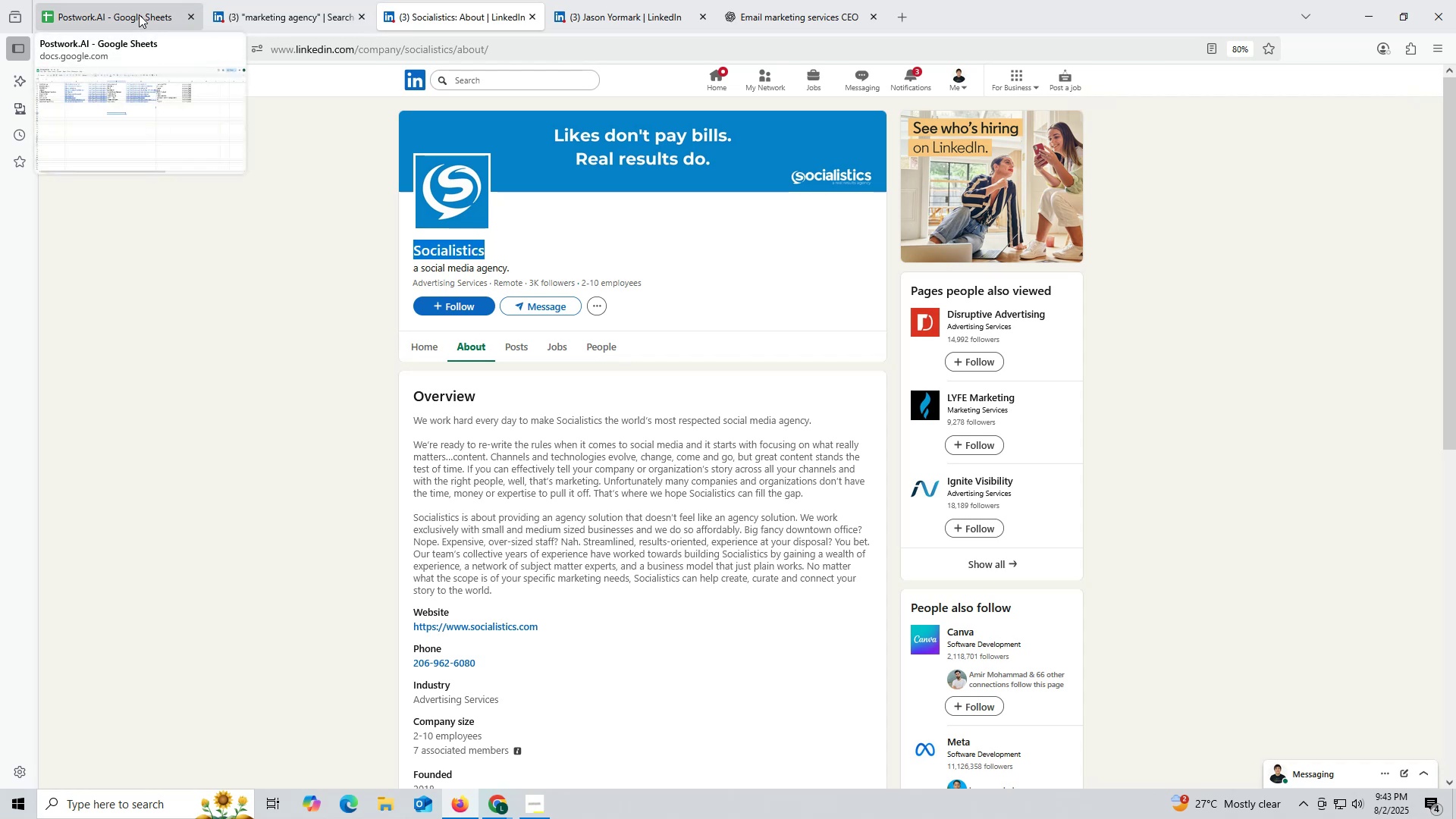 
left_click([139, 14])
 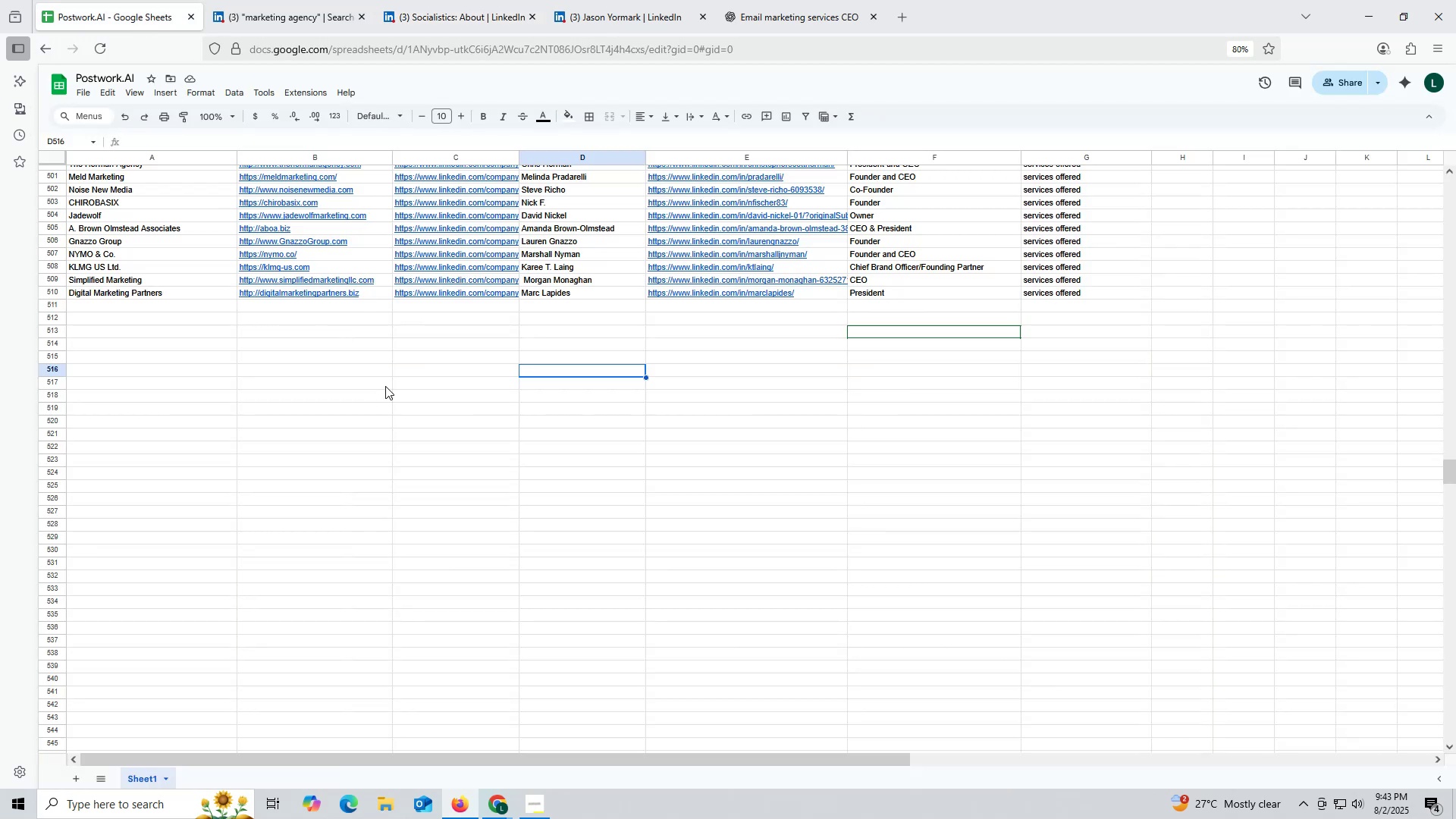 
wait(12.62)
 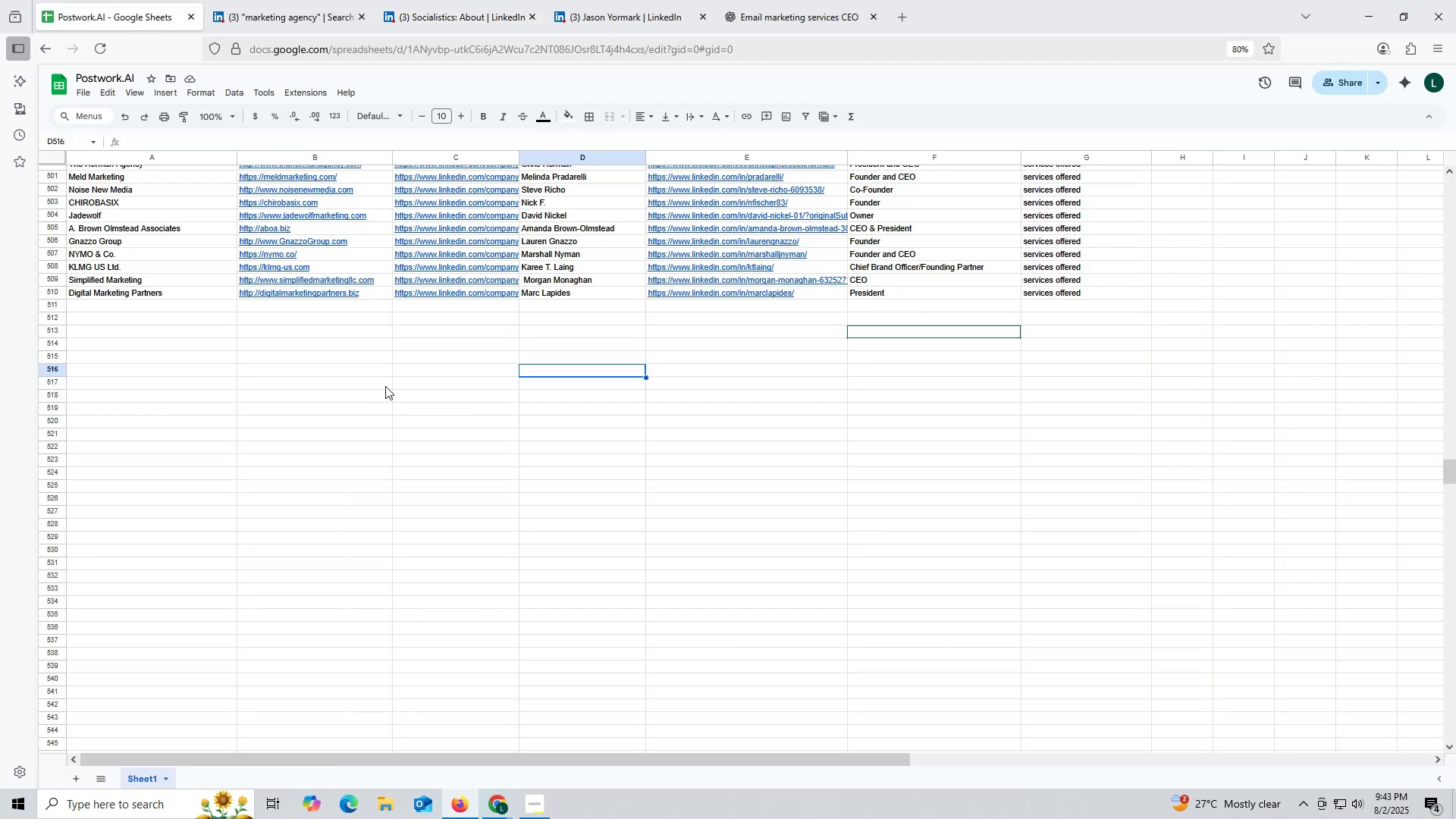 
double_click([177, 310])
 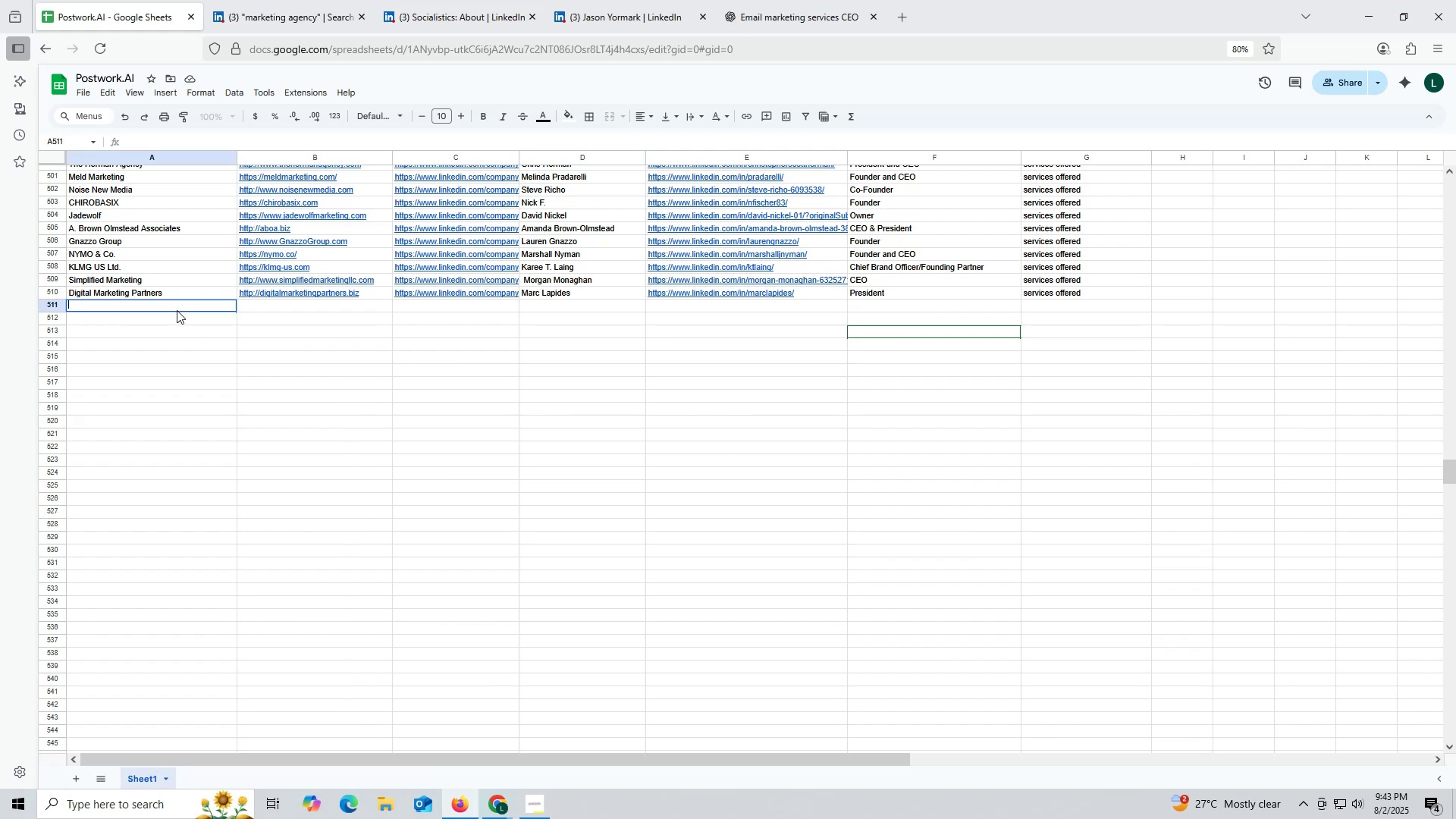 
key(Control+ControlLeft)
 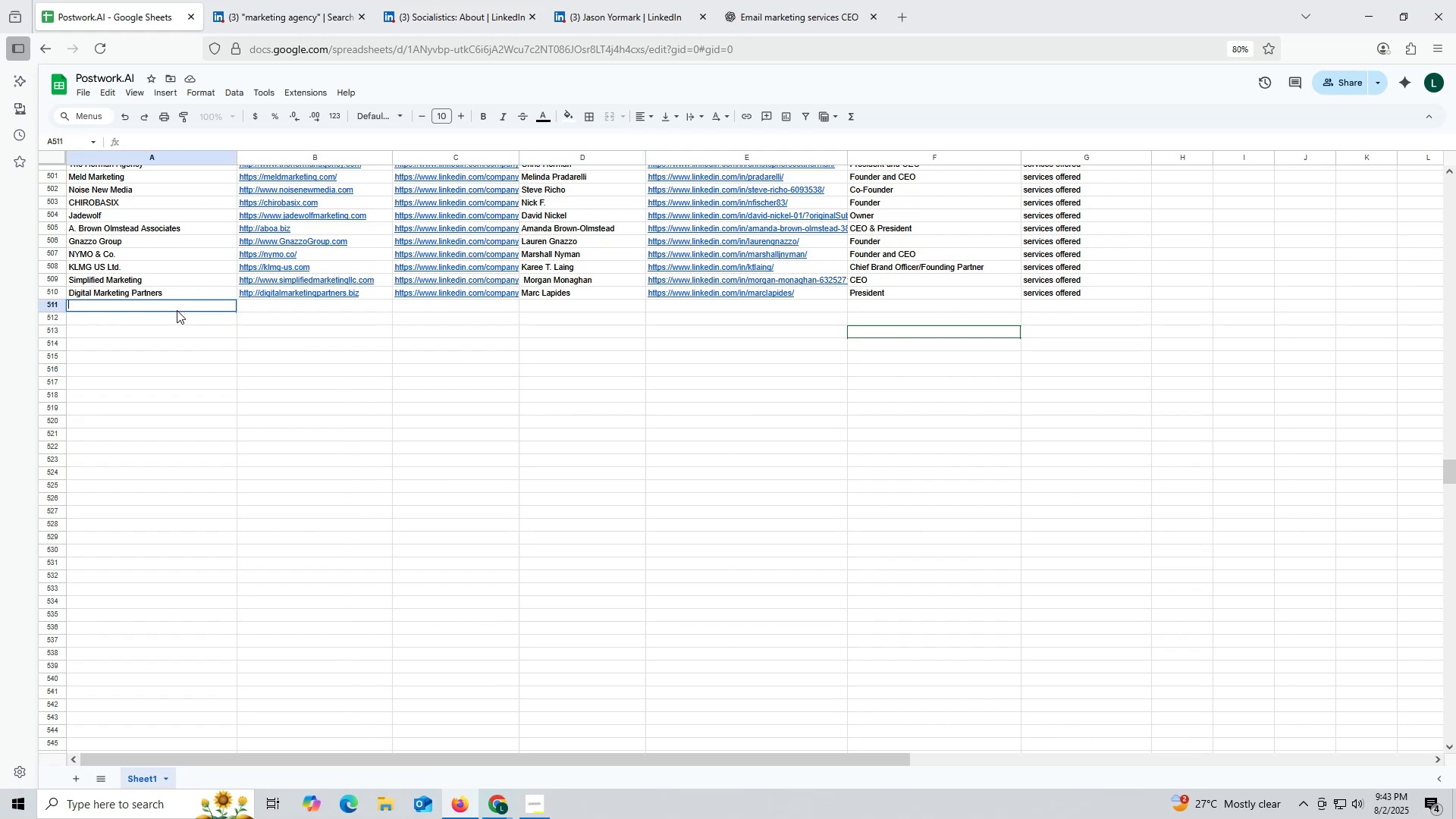 
key(Control+V)
 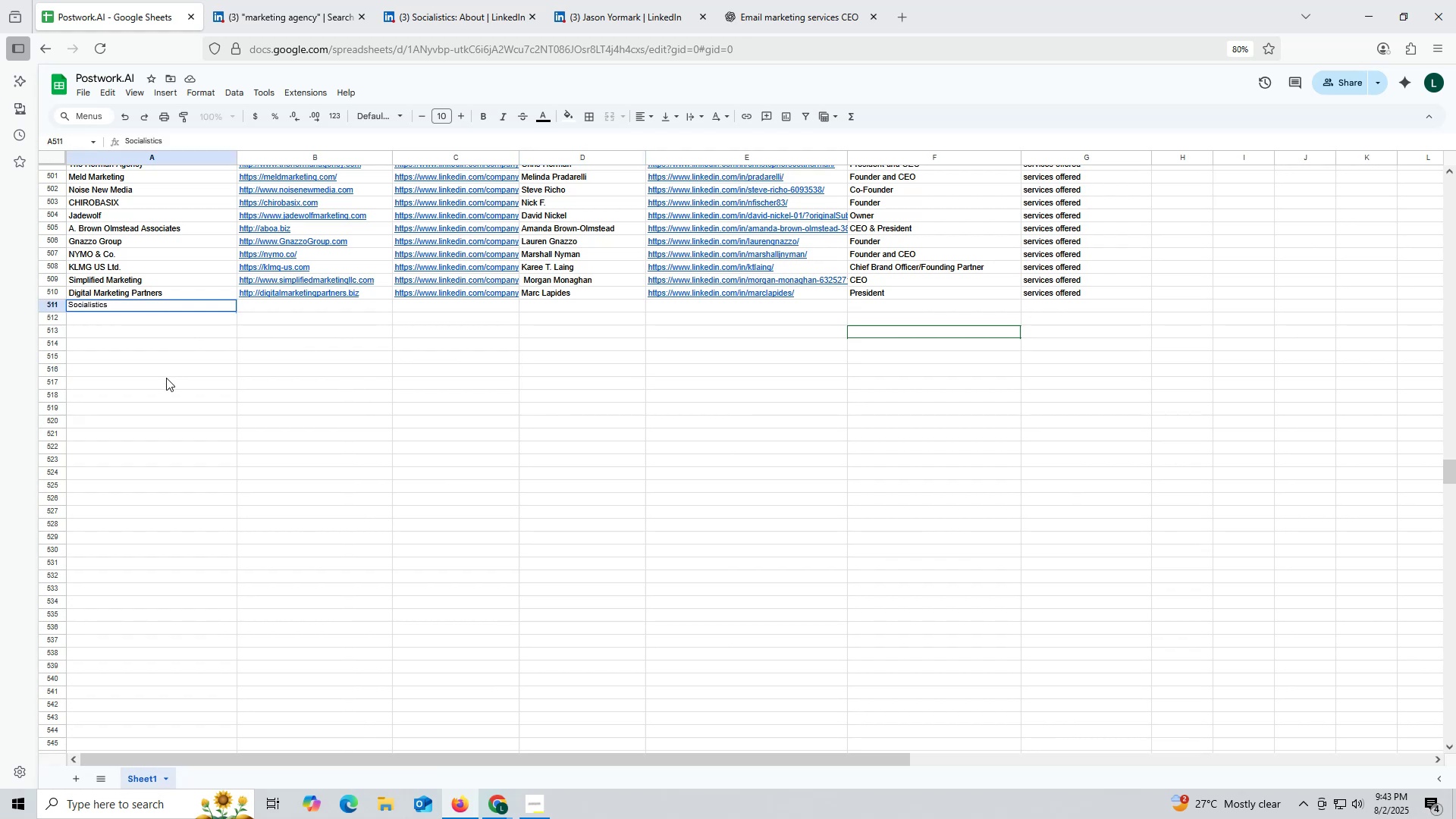 
left_click([166, 378])
 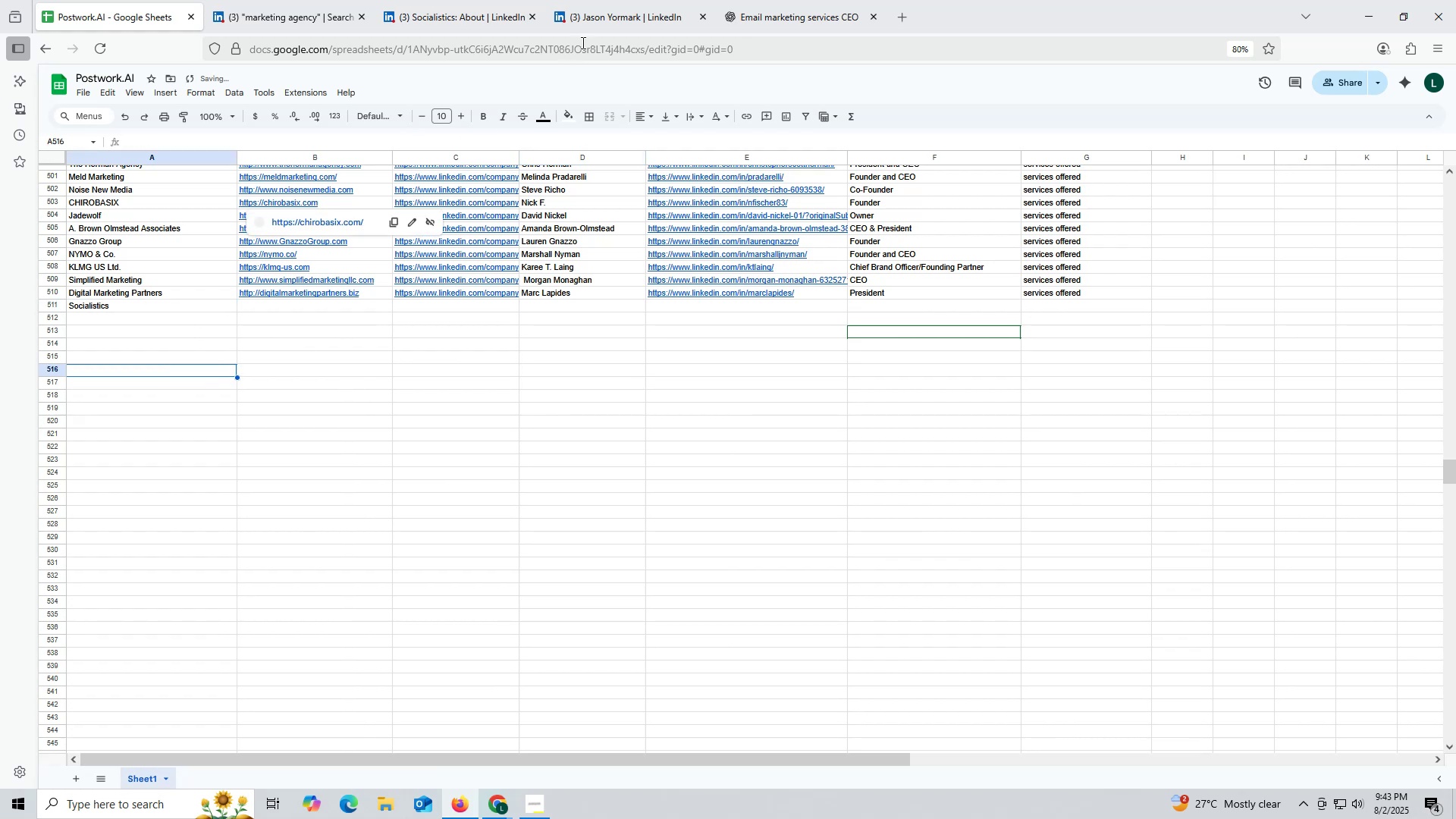 
left_click([615, 17])
 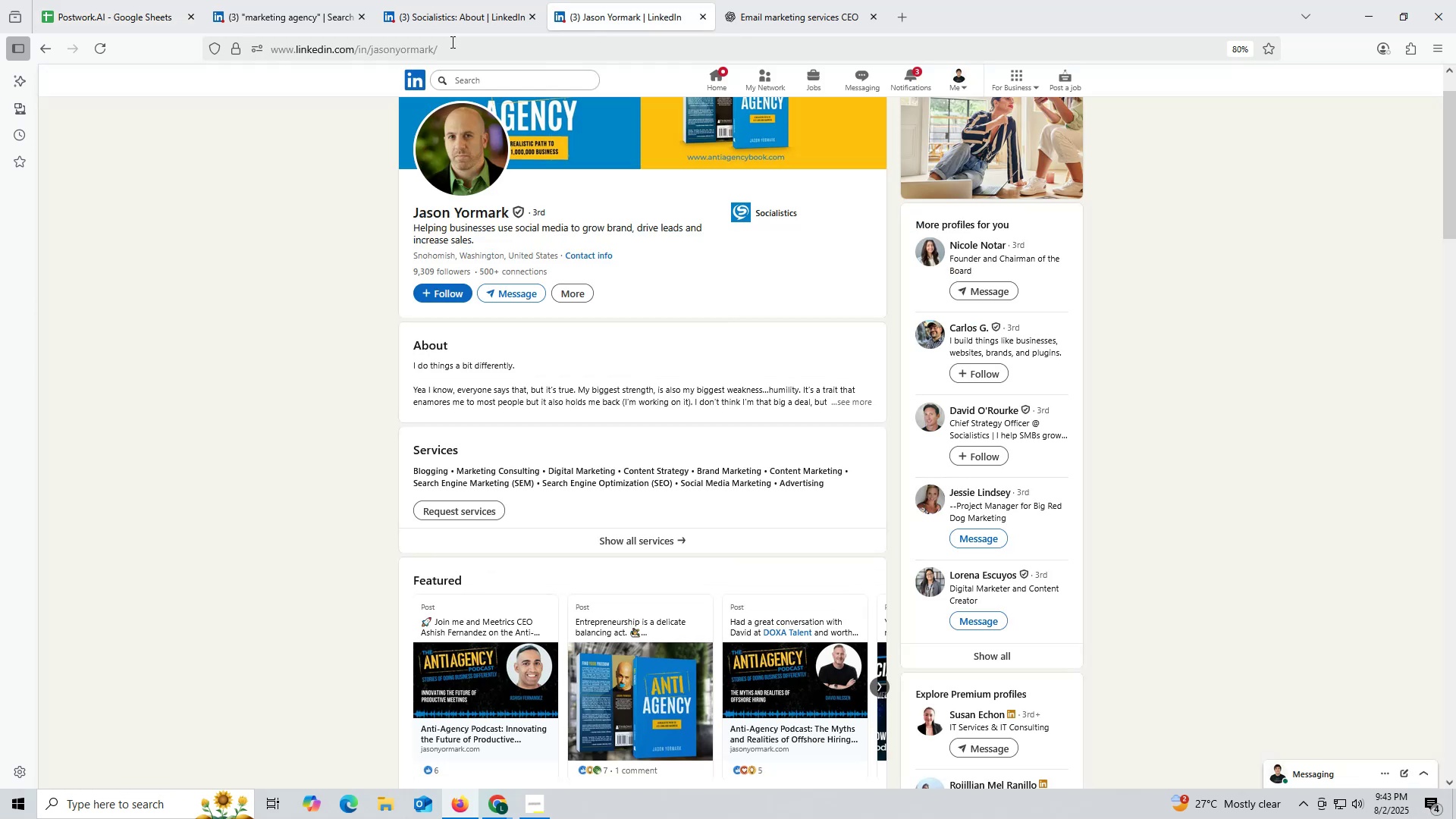 
left_click([479, 9])
 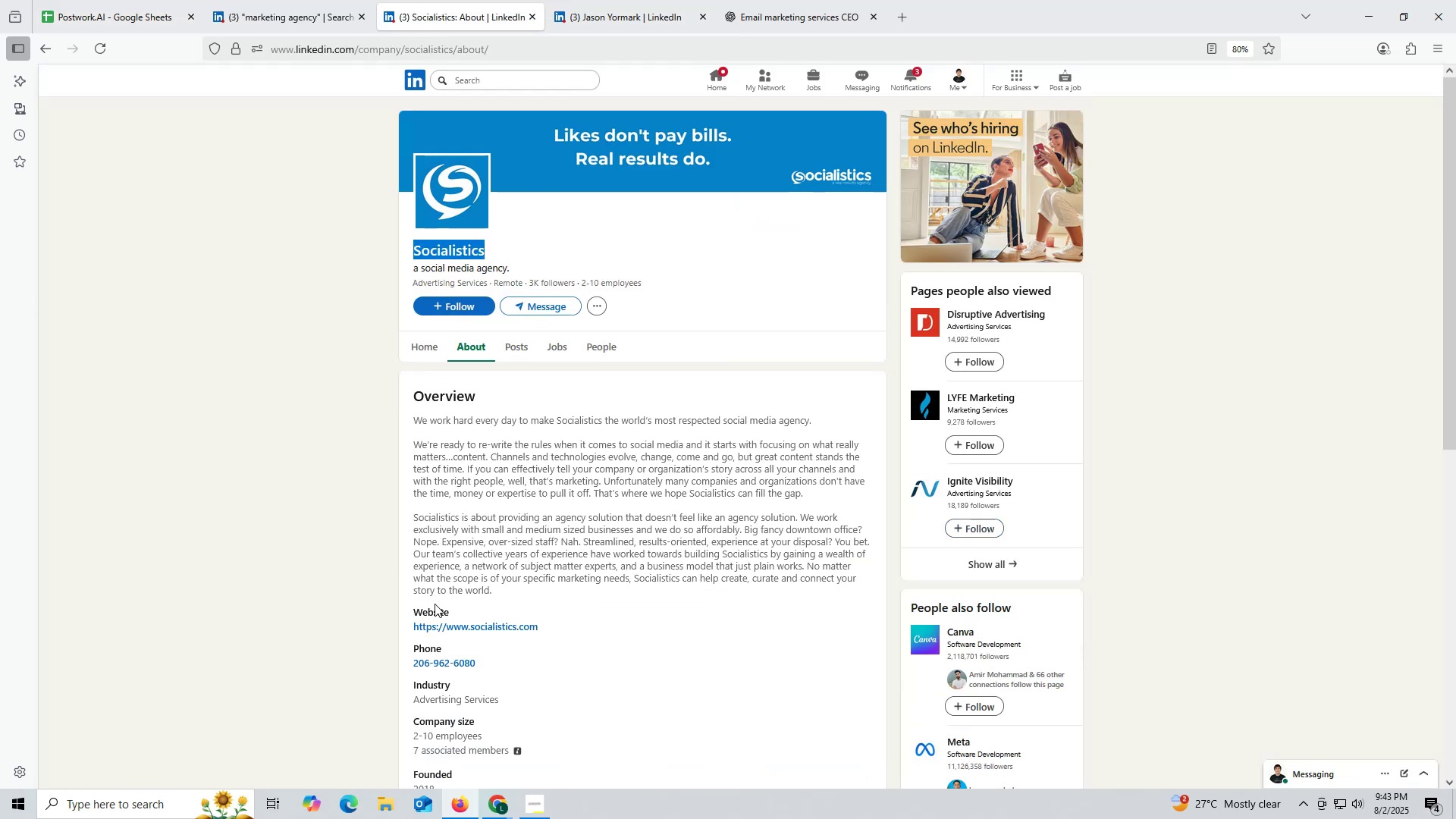 
left_click_drag(start_coordinate=[400, 628], to_coordinate=[566, 624])
 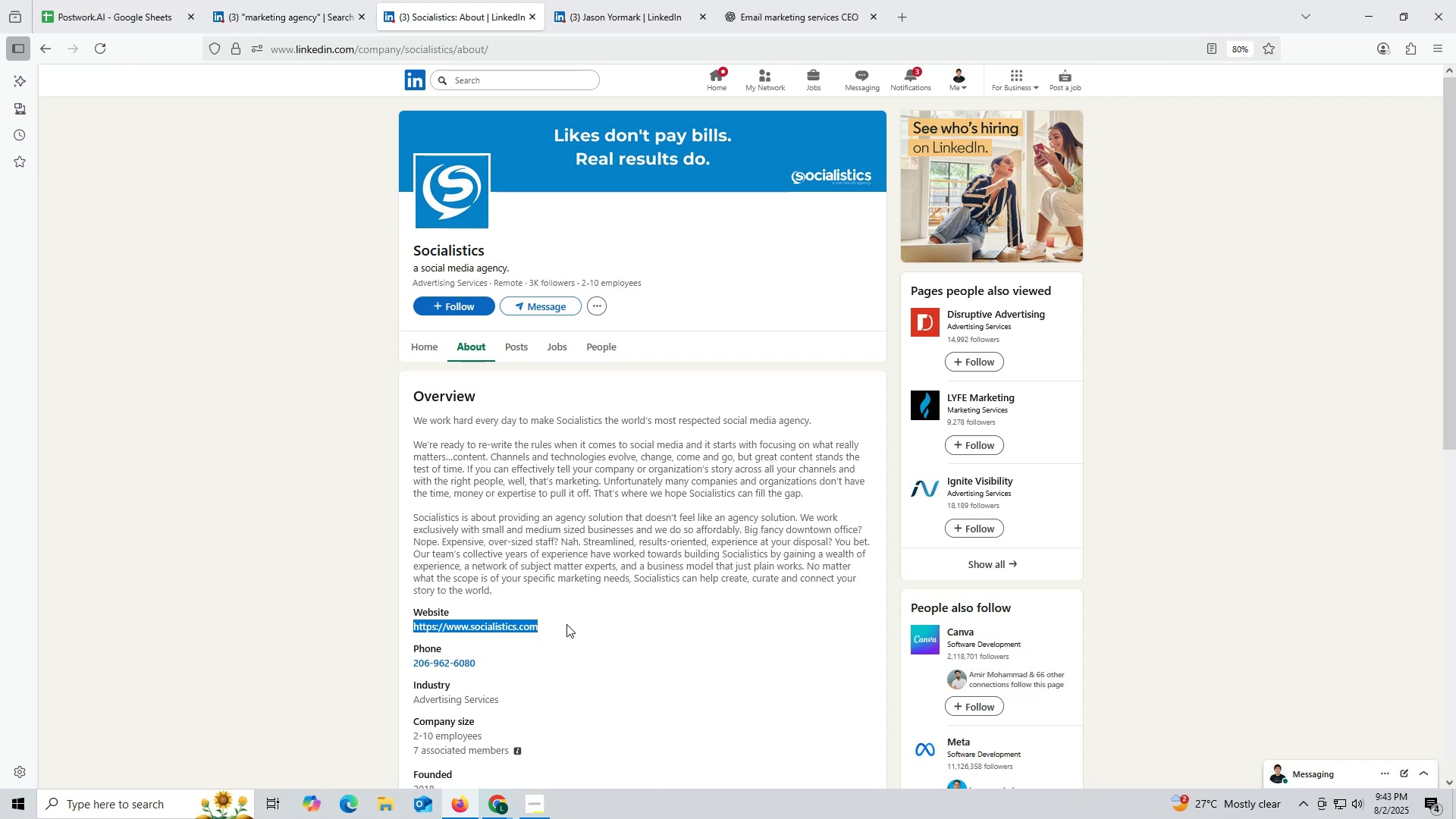 
key(Control+ControlLeft)
 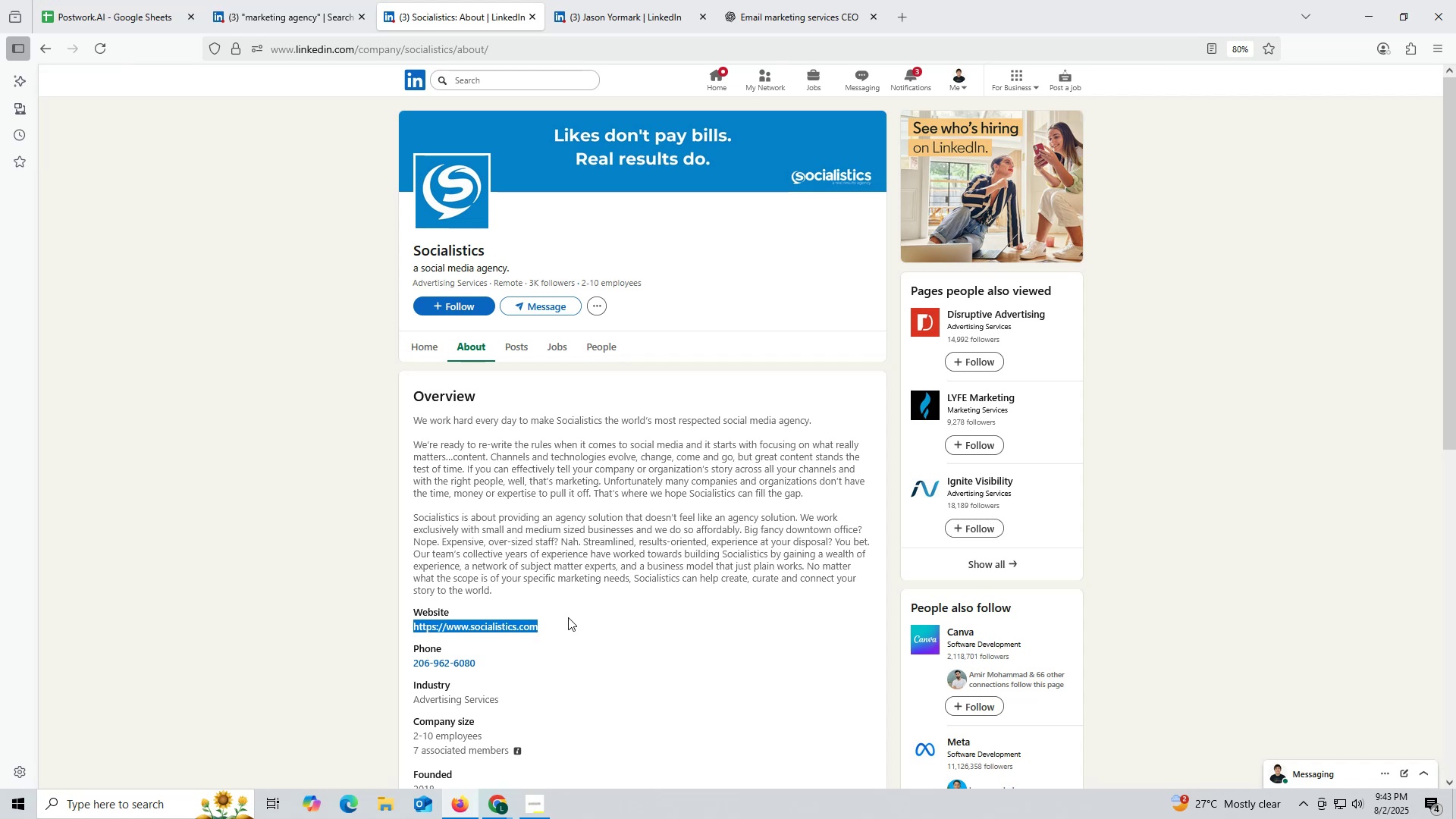 
key(Control+C)
 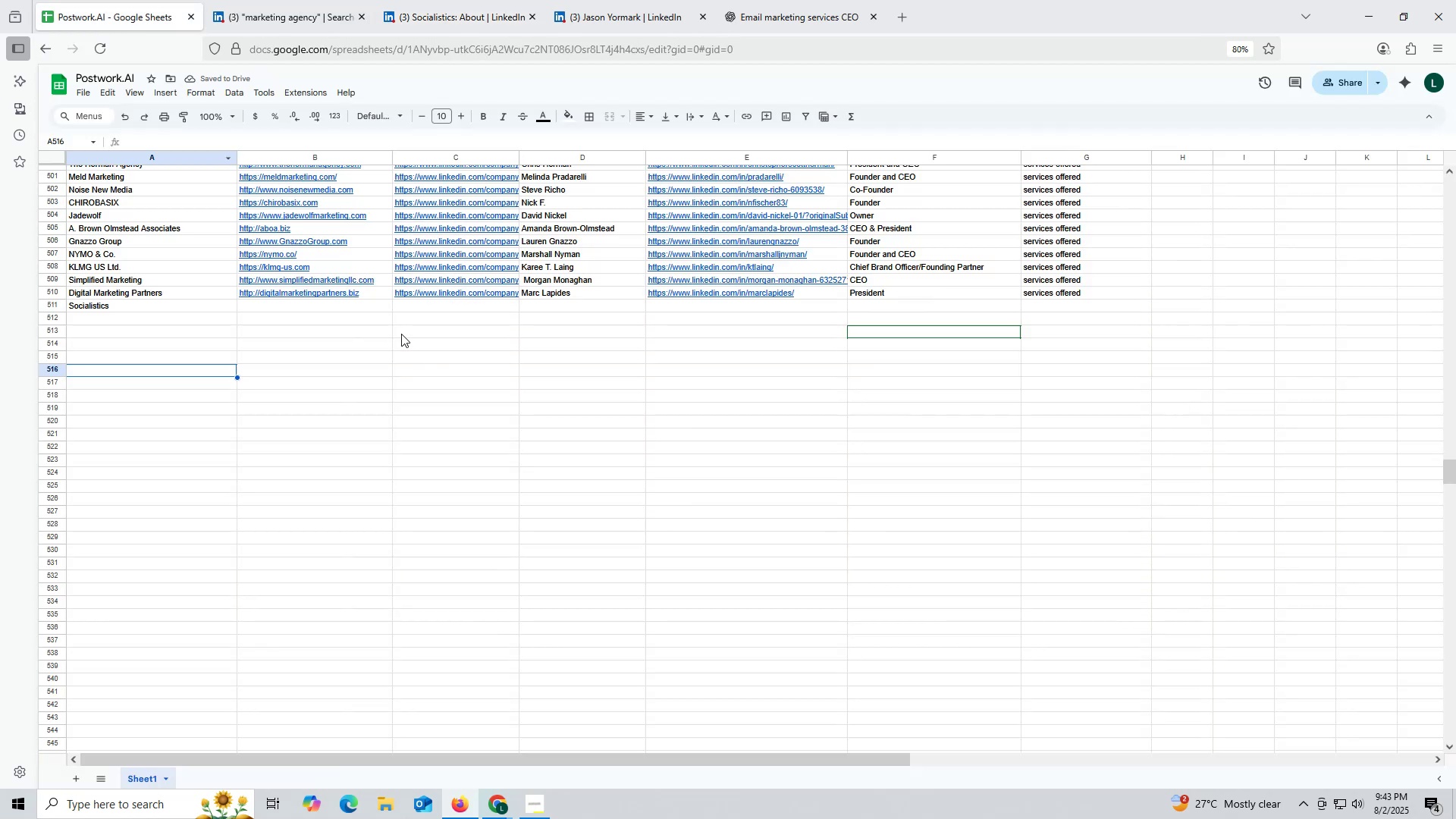 
double_click([325, 312])
 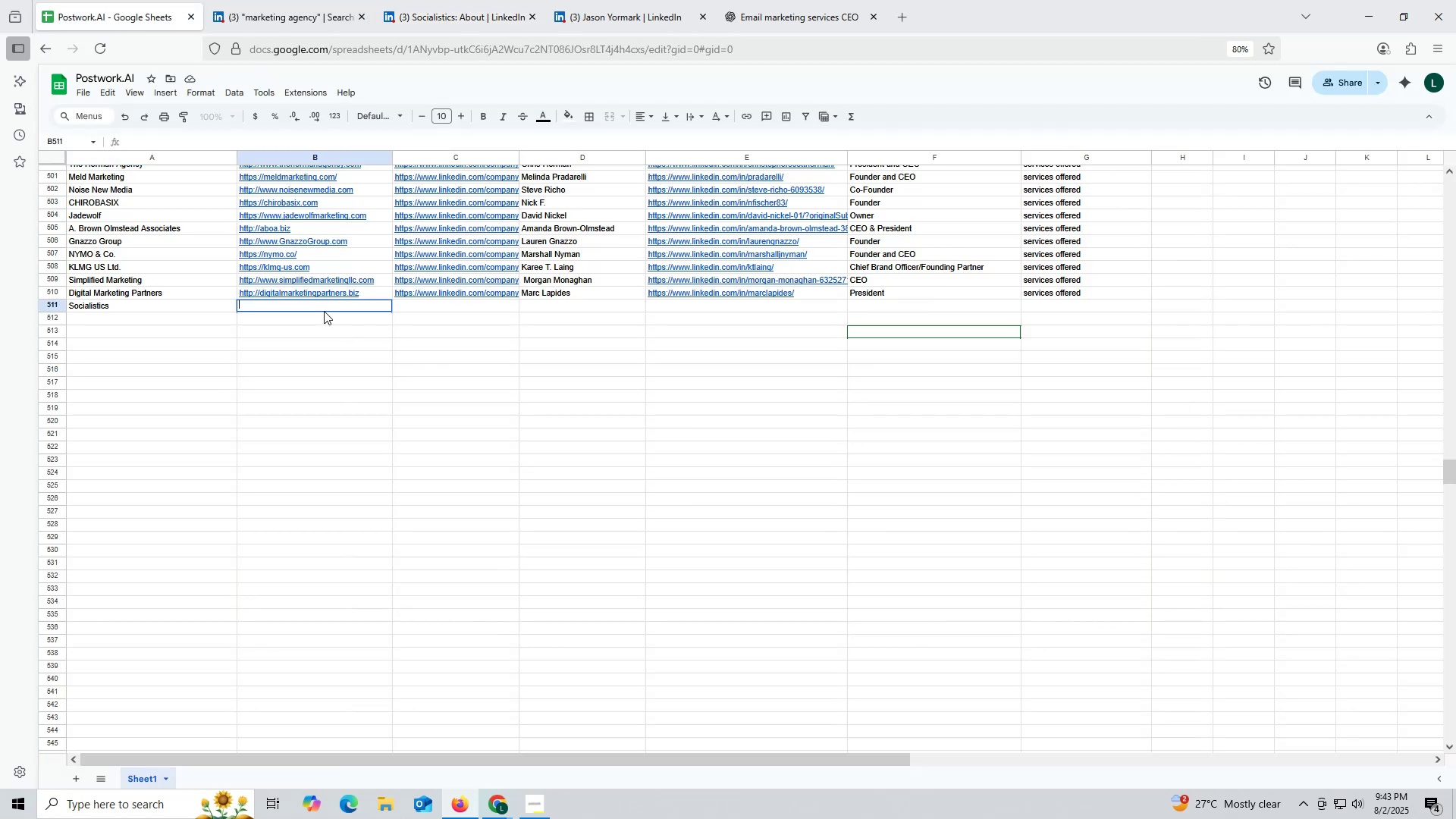 
key(Control+ControlLeft)
 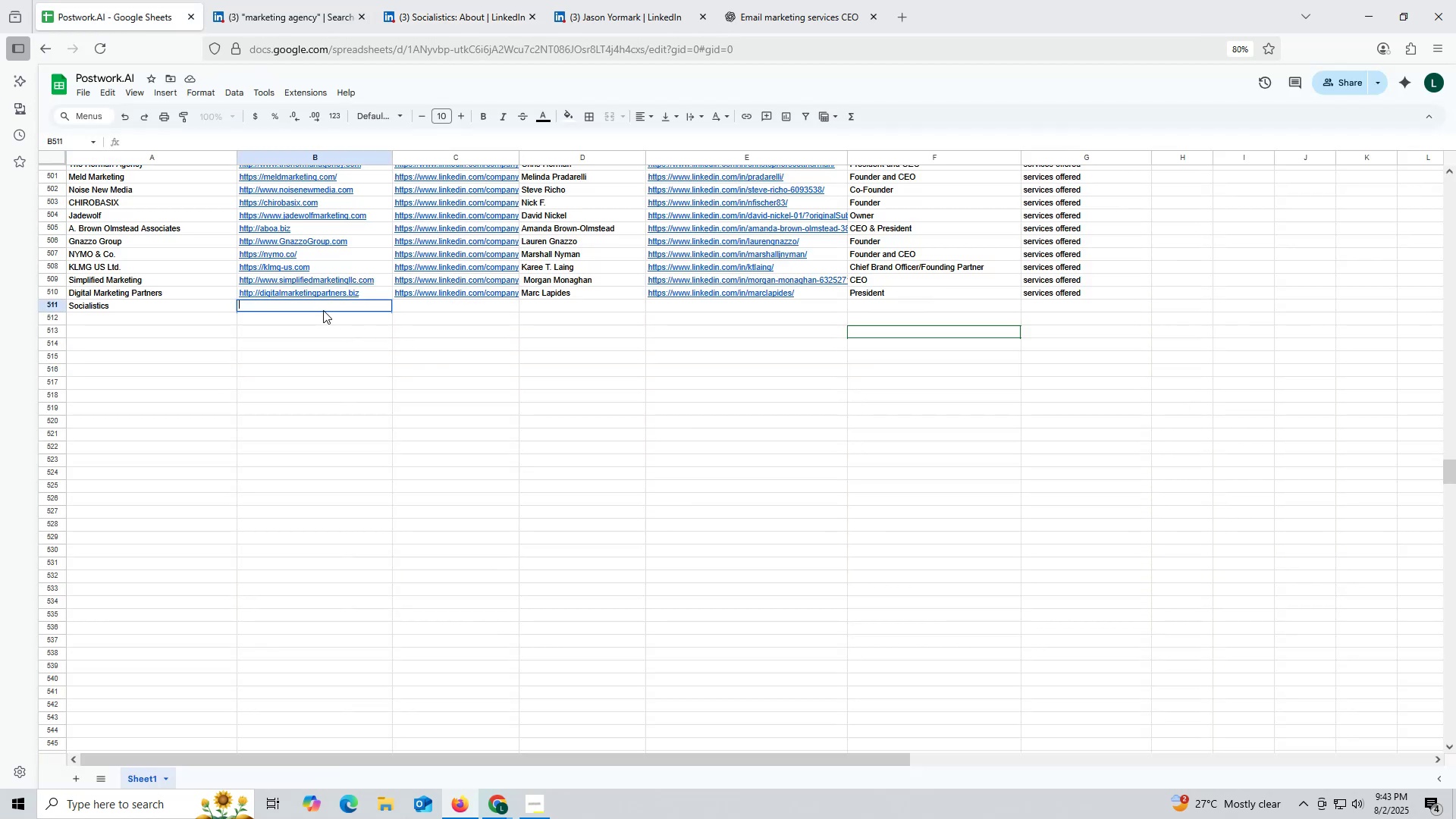 
key(Control+V)
 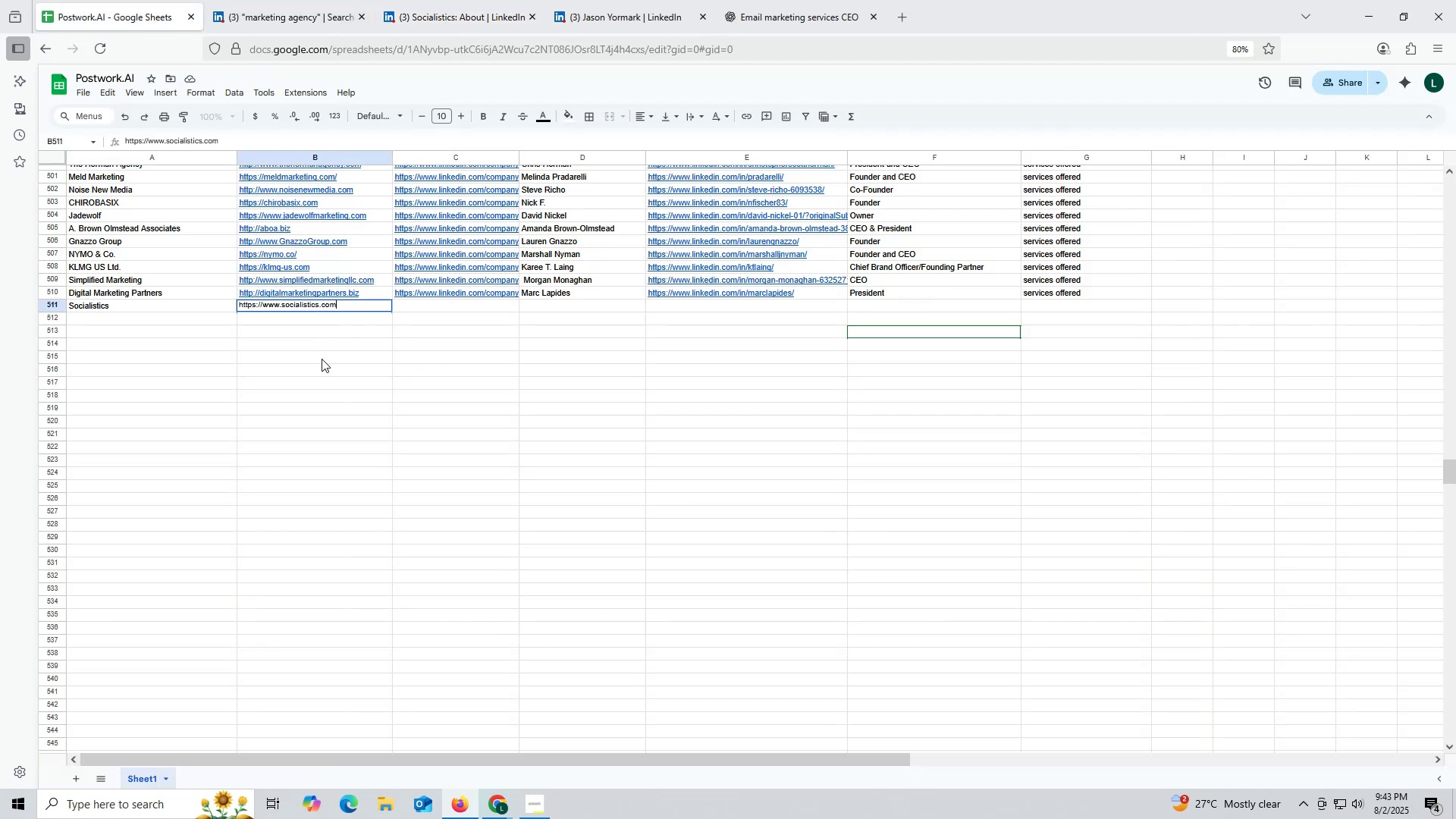 
left_click([322, 359])
 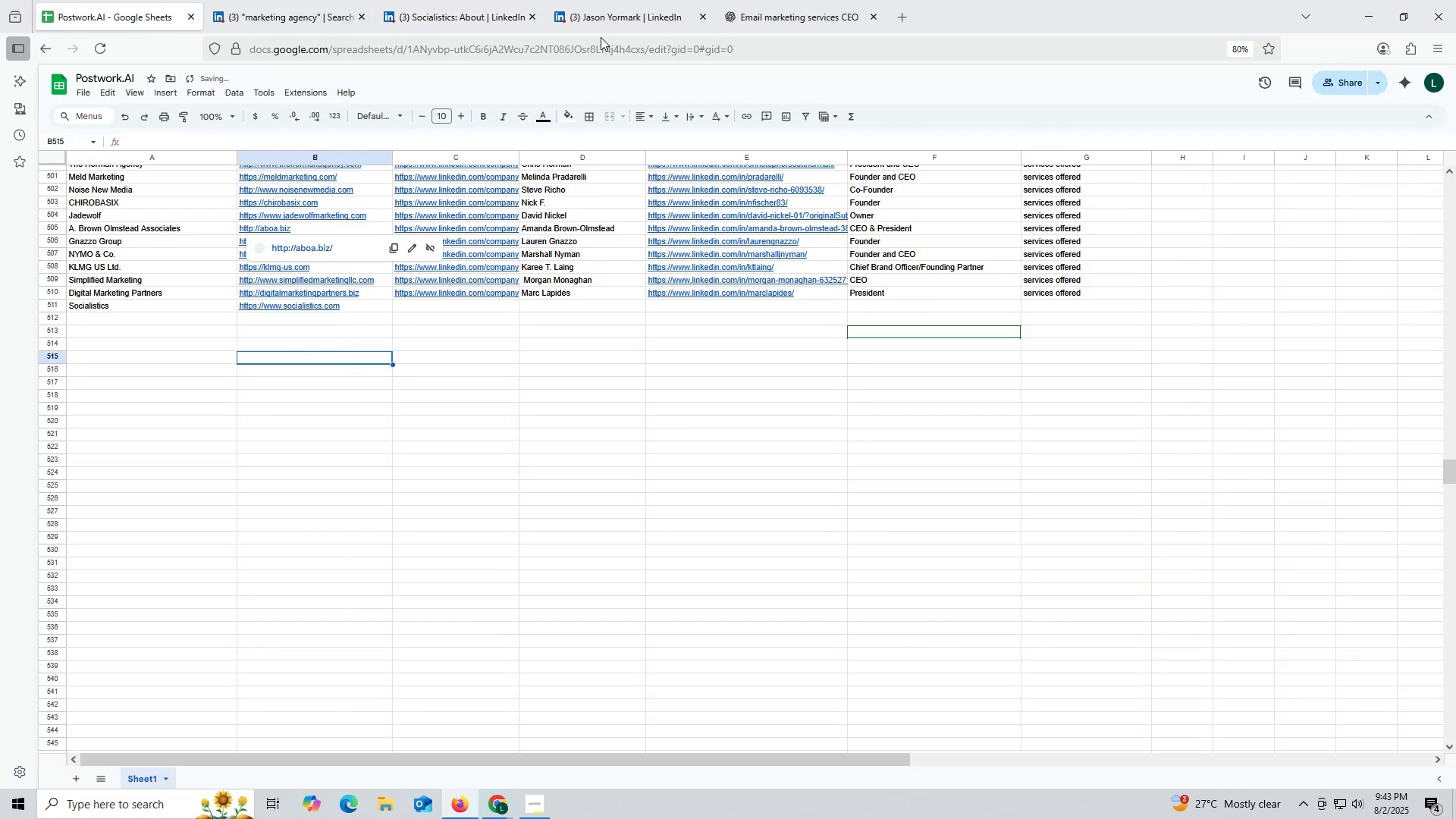 
left_click([613, 21])
 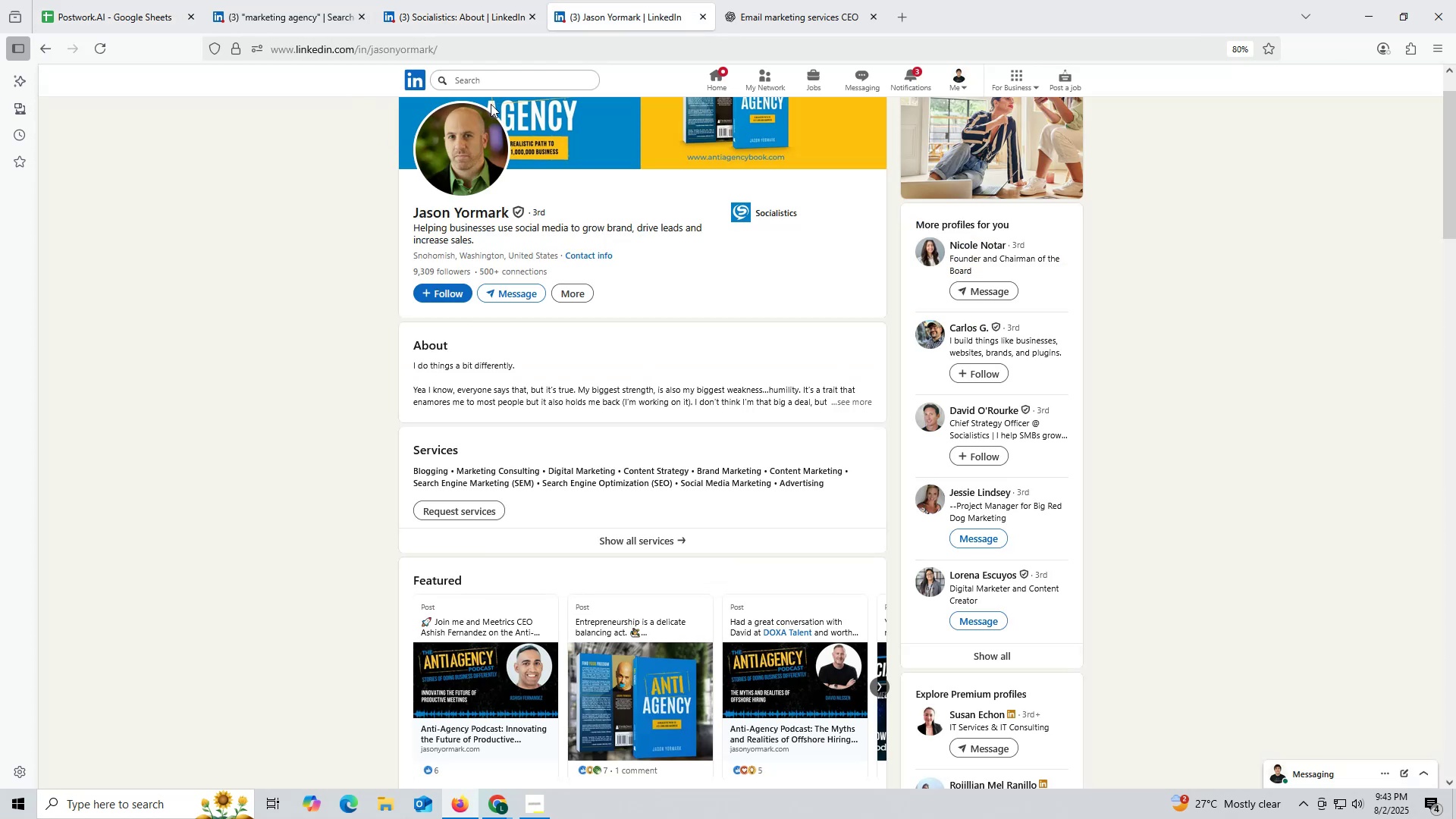 
left_click([463, 5])
 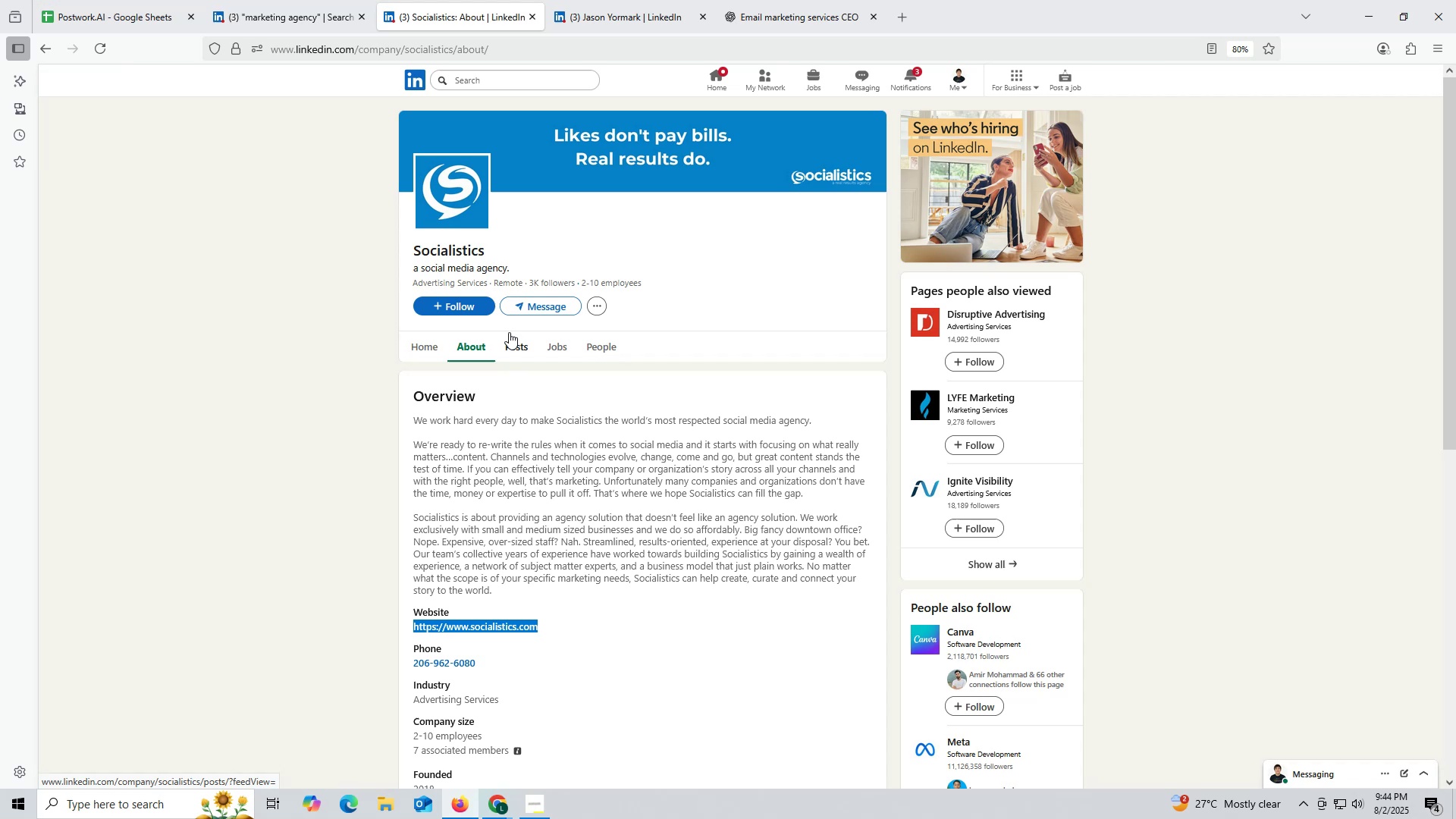 
wait(8.42)
 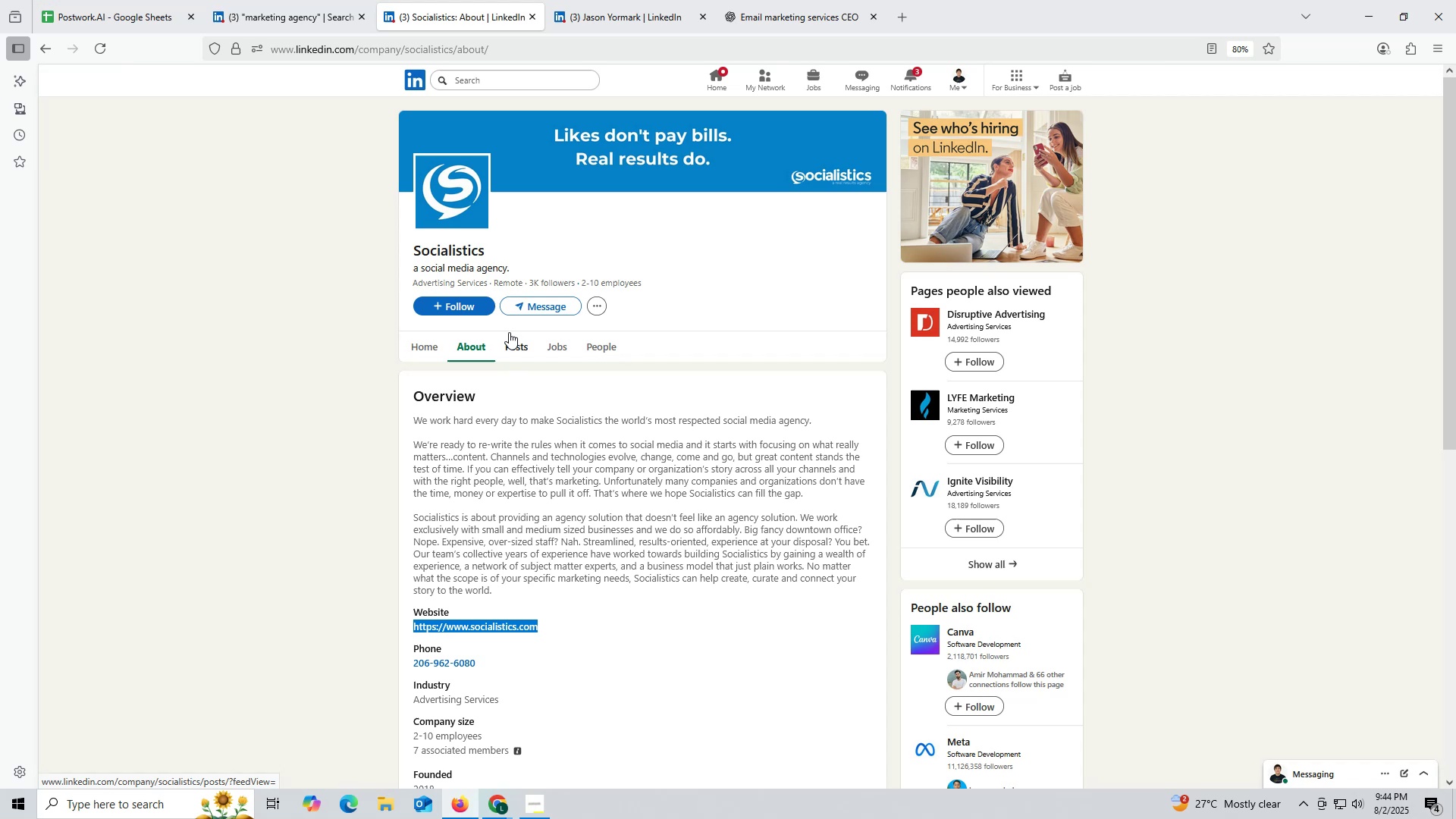 
left_click([293, 14])
 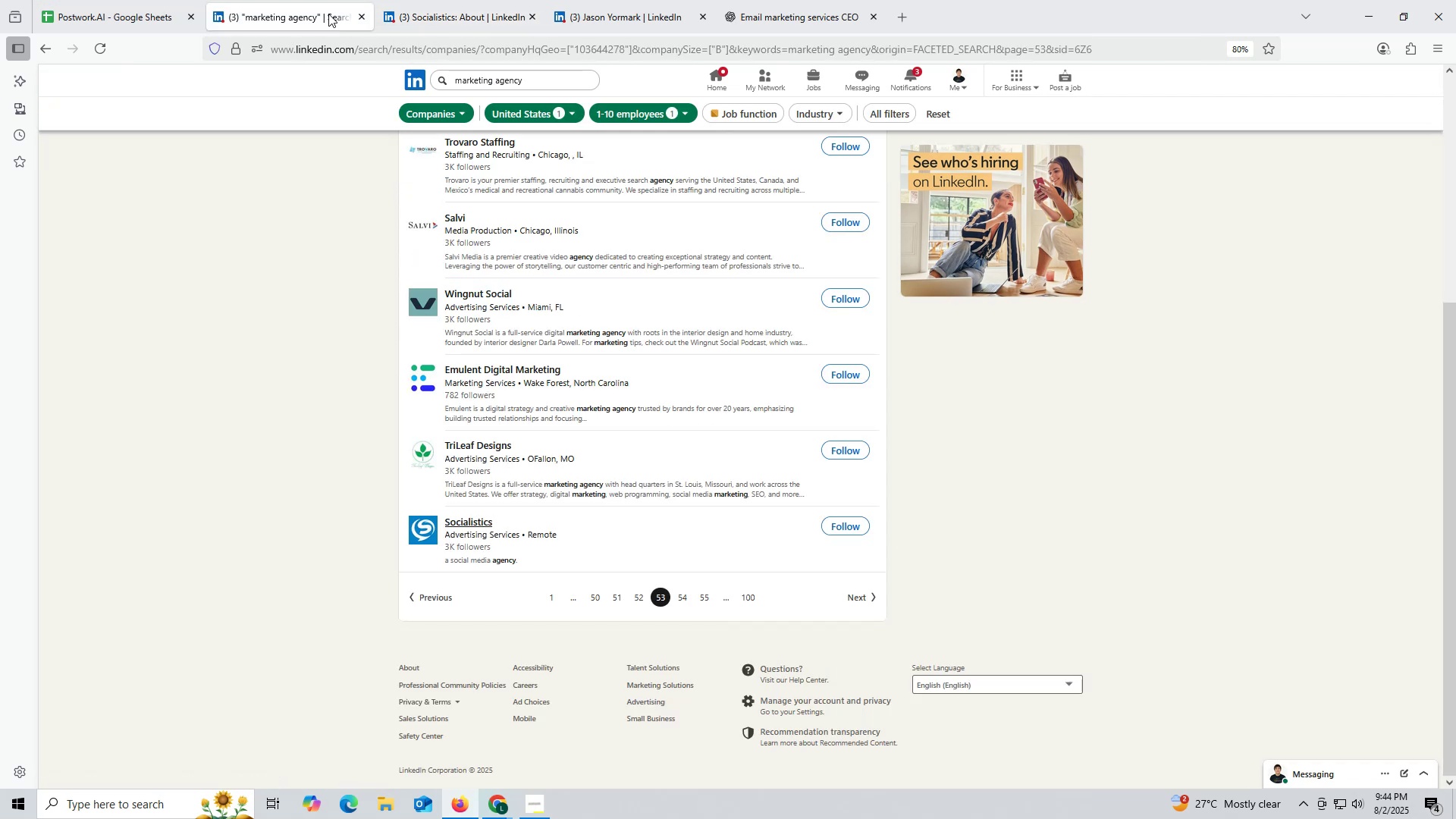 
left_click([462, 14])
 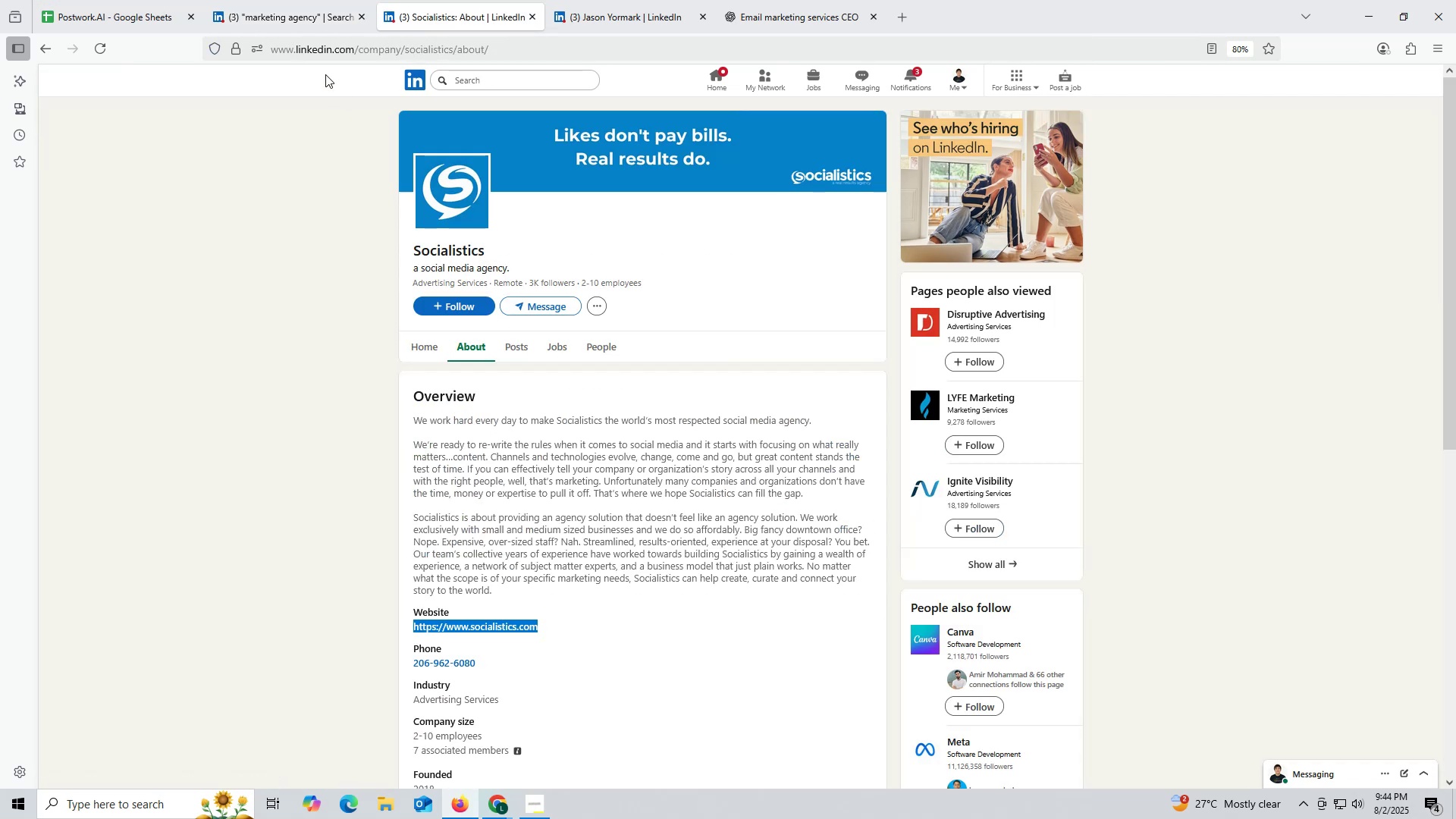 
double_click([338, 57])
 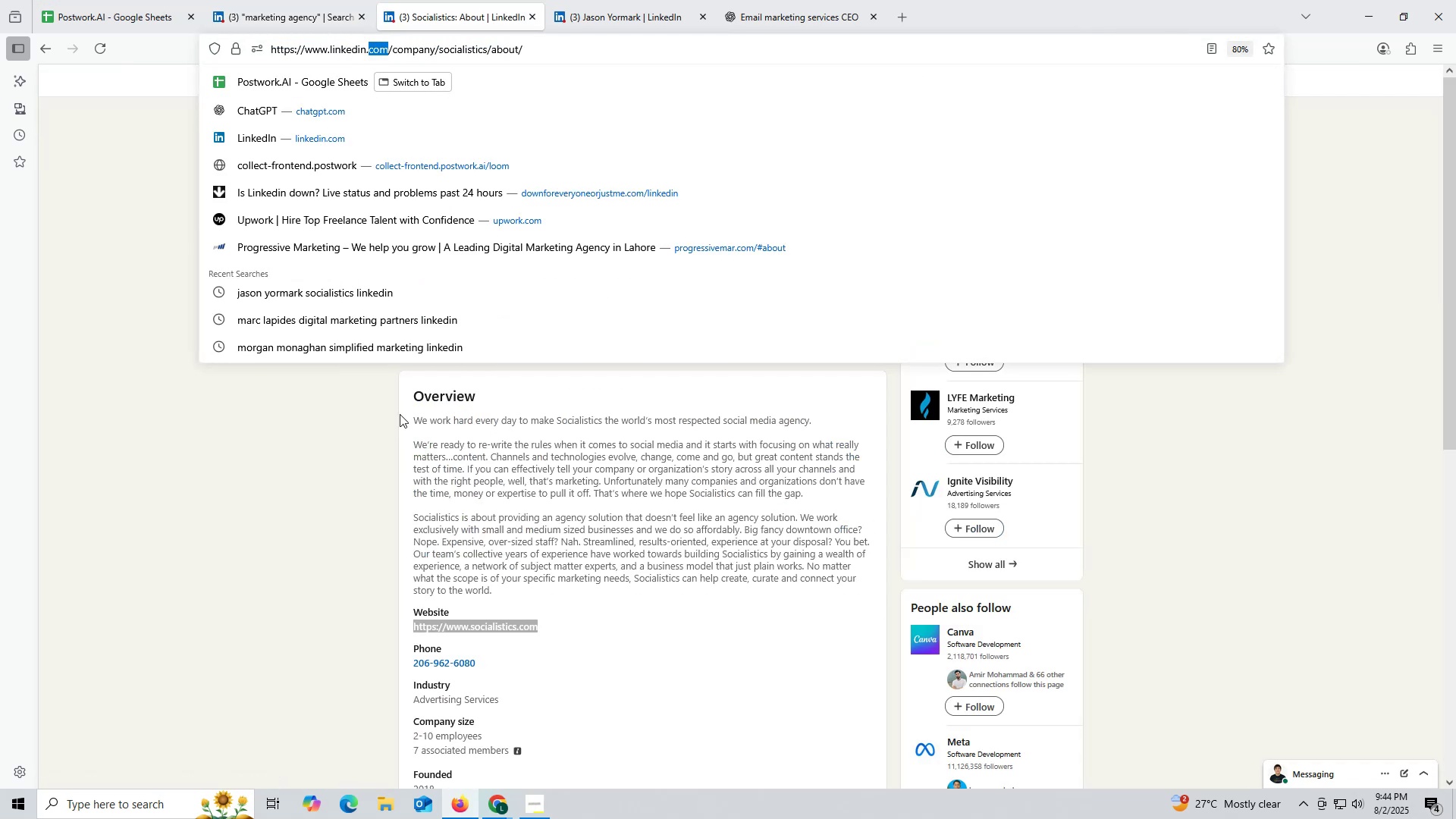 
left_click([310, 451])
 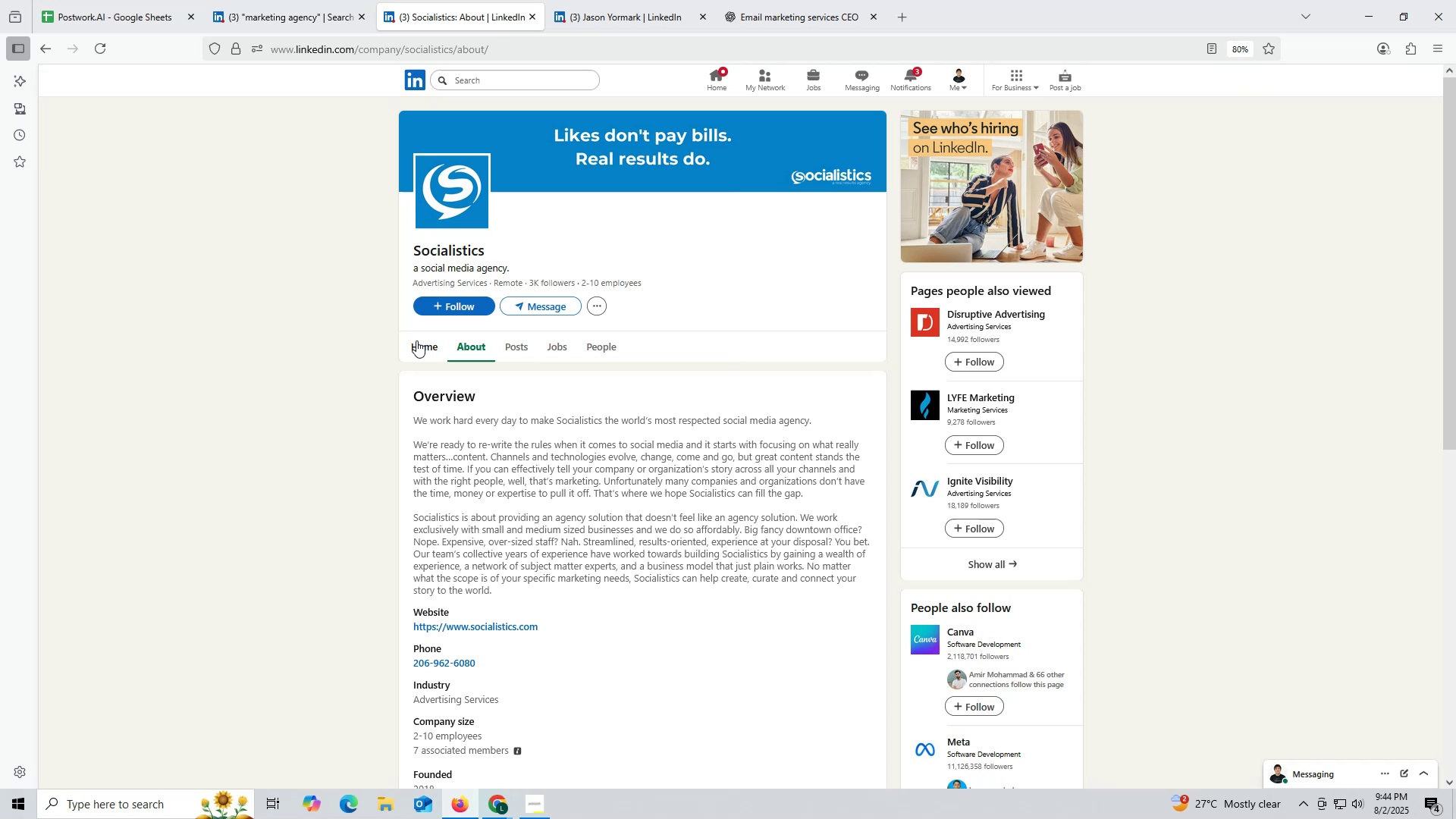 
left_click([418, 341])
 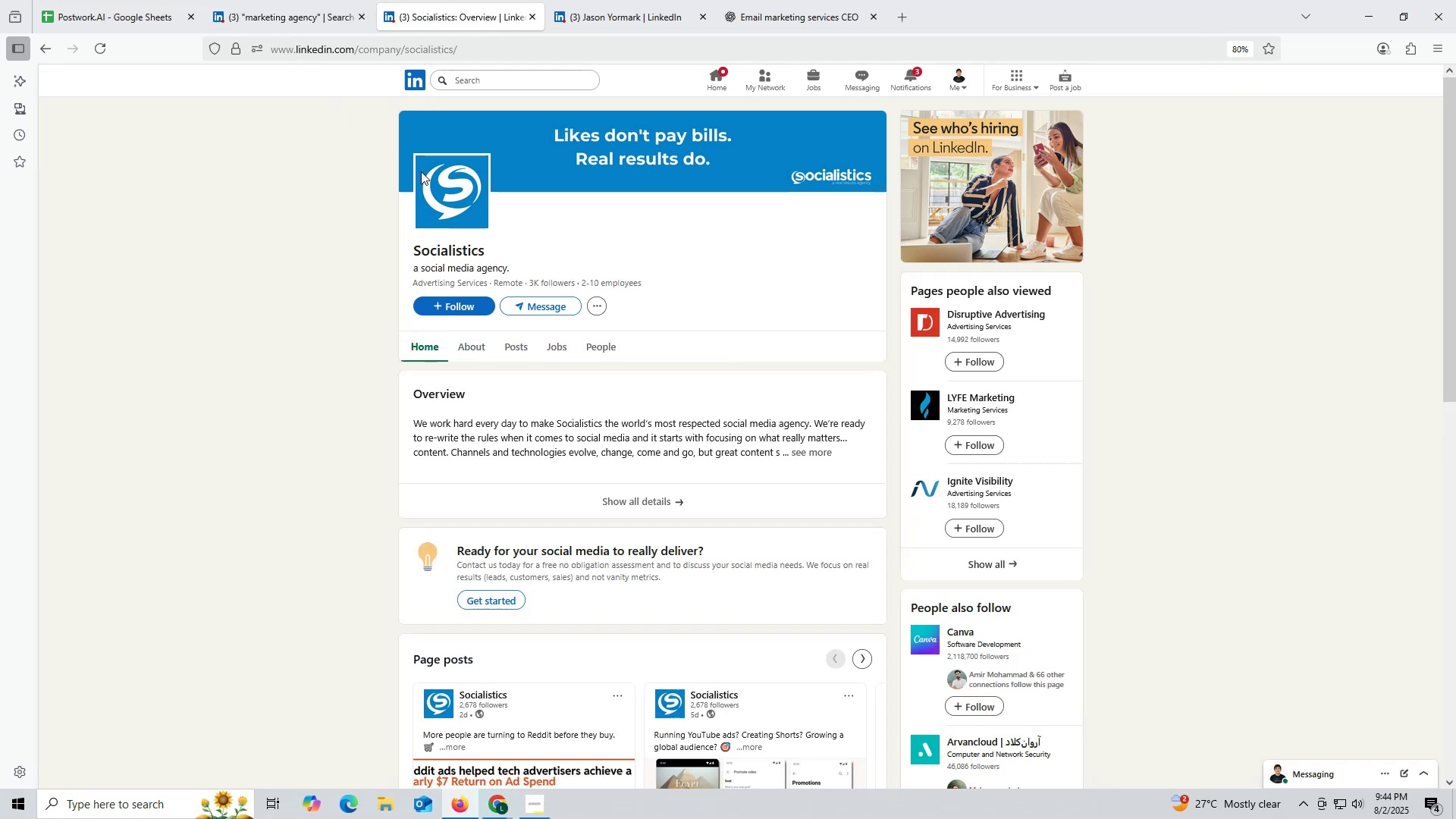 
double_click([344, 47])
 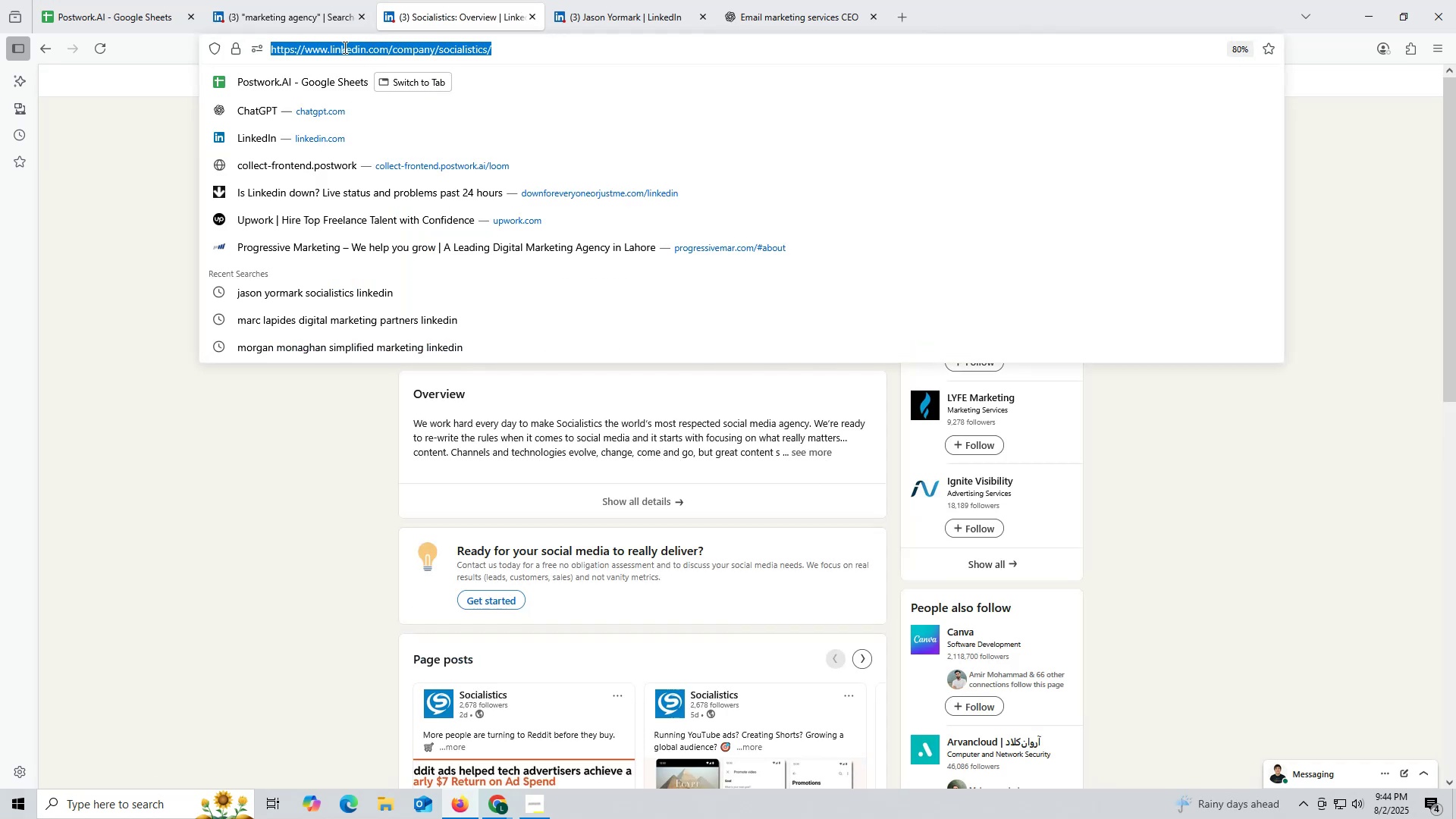 
triple_click([344, 47])
 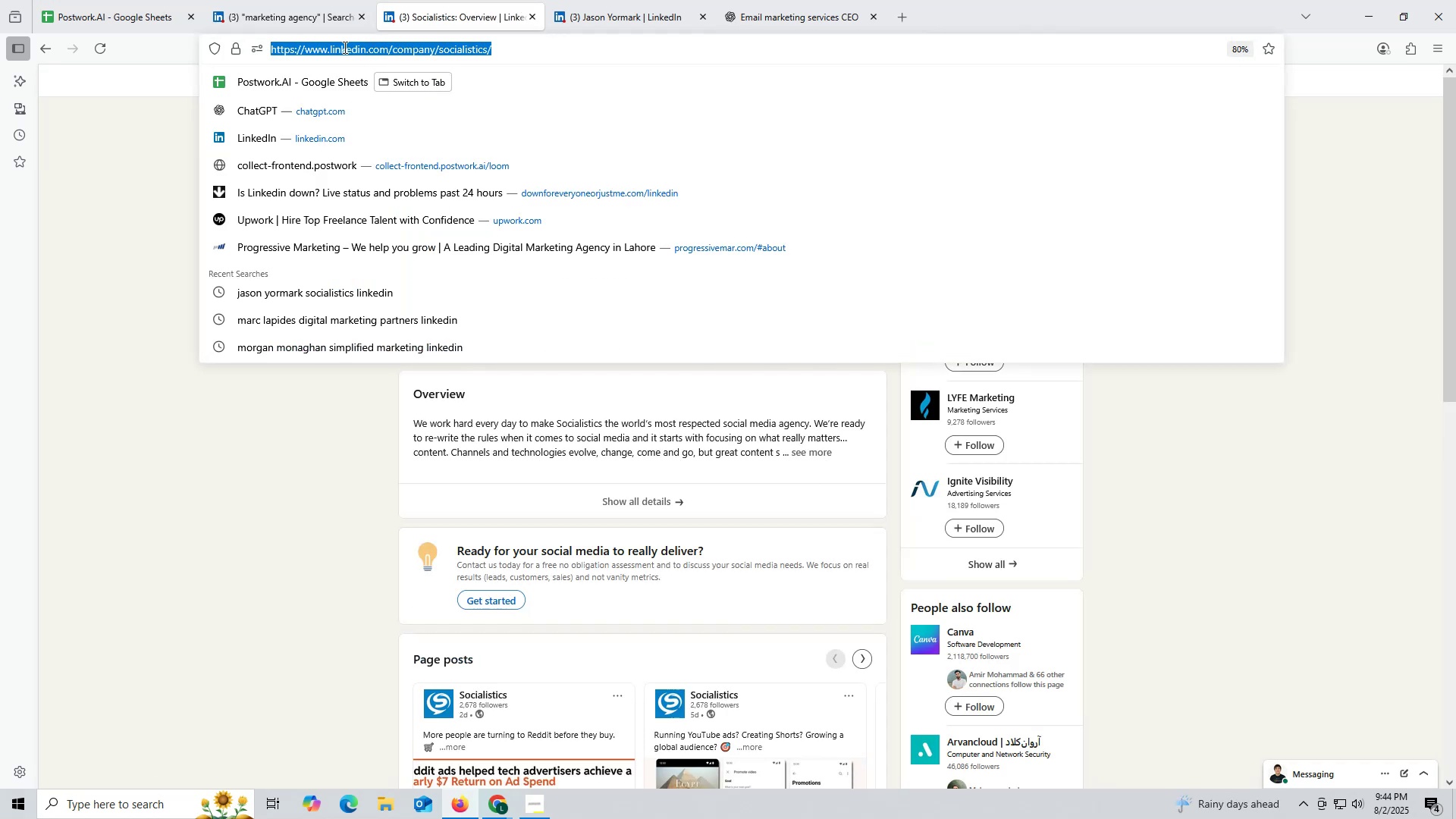 
key(Control+ControlLeft)
 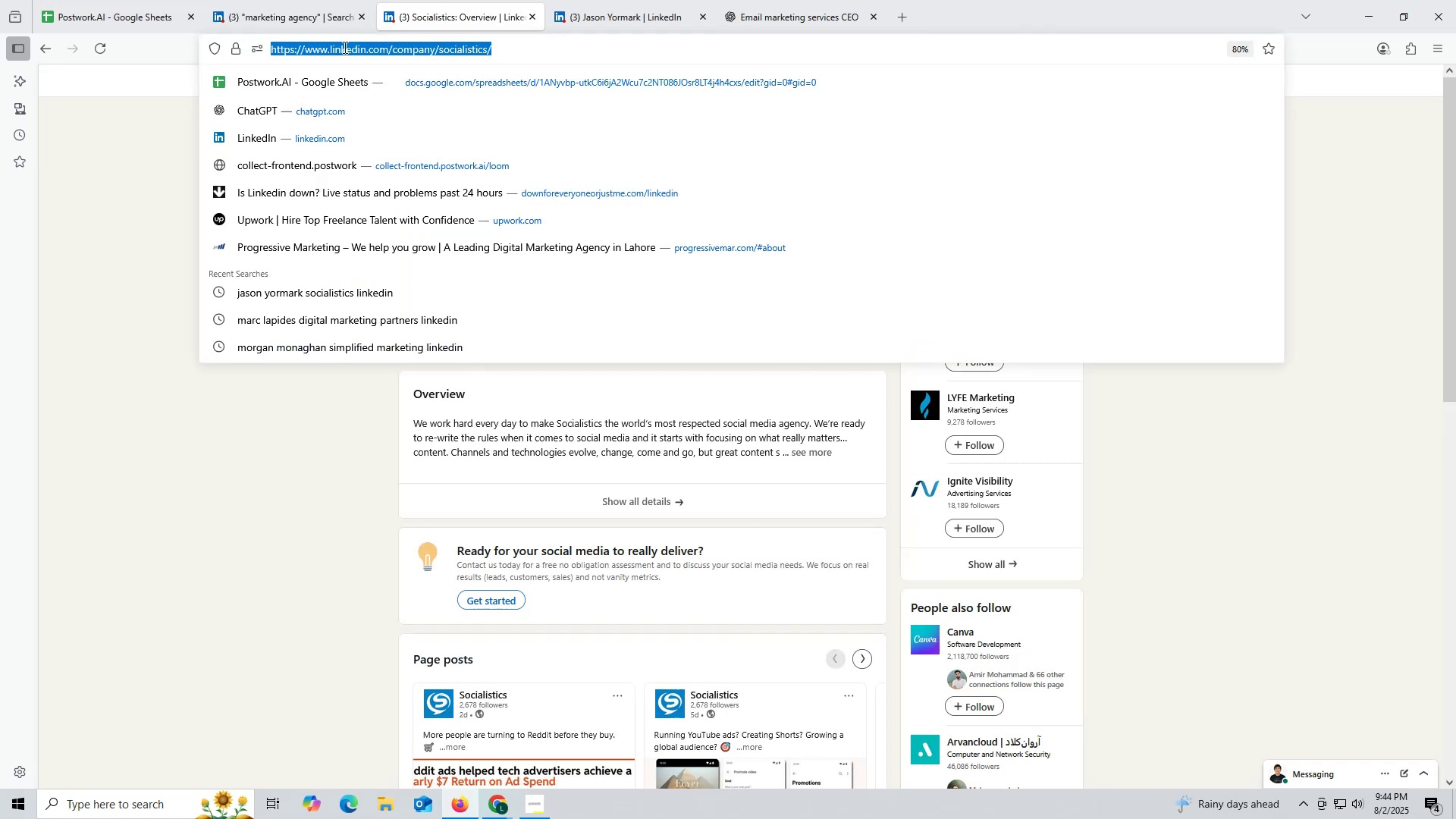 
key(Control+C)
 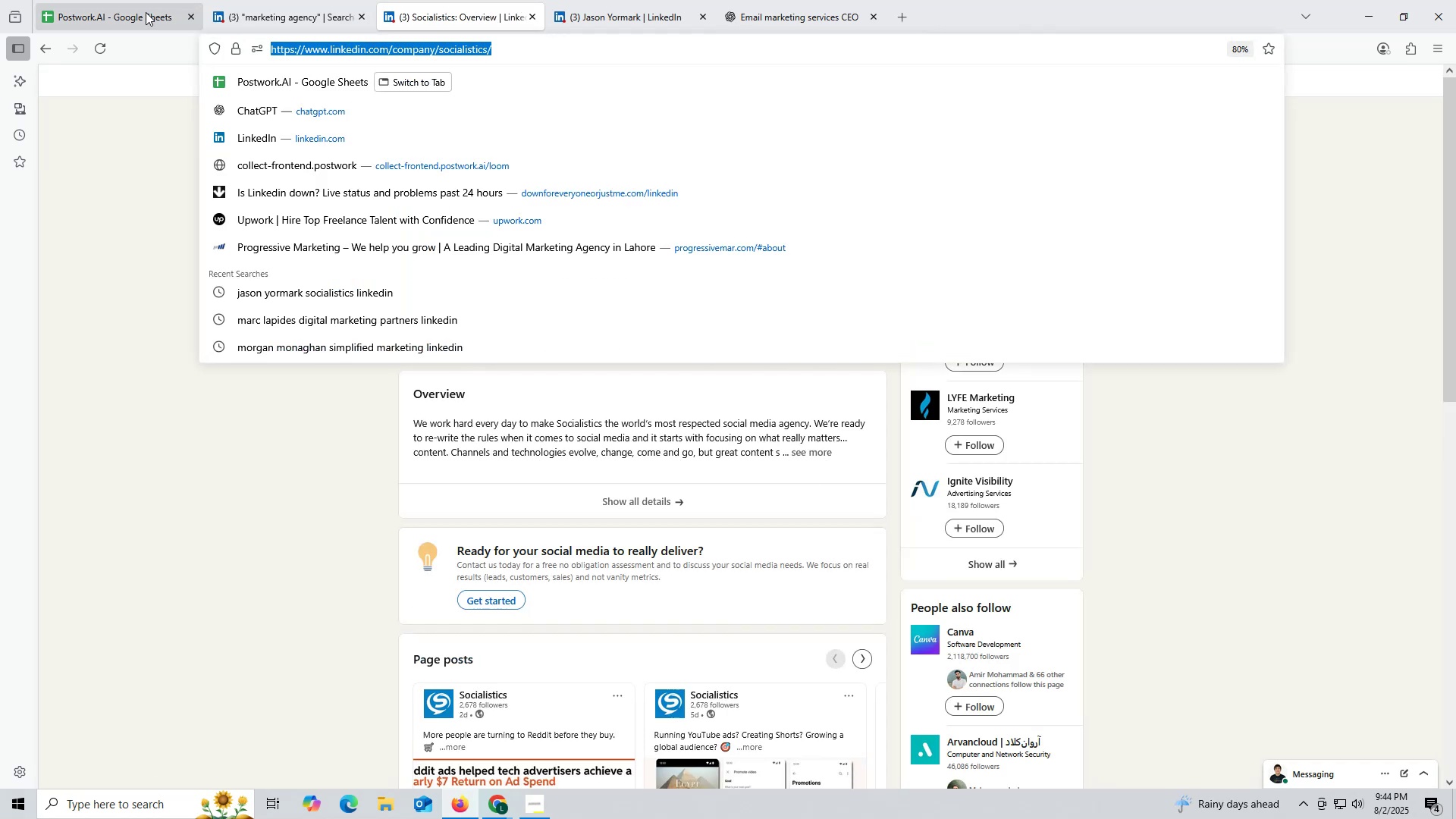 
left_click([146, 12])
 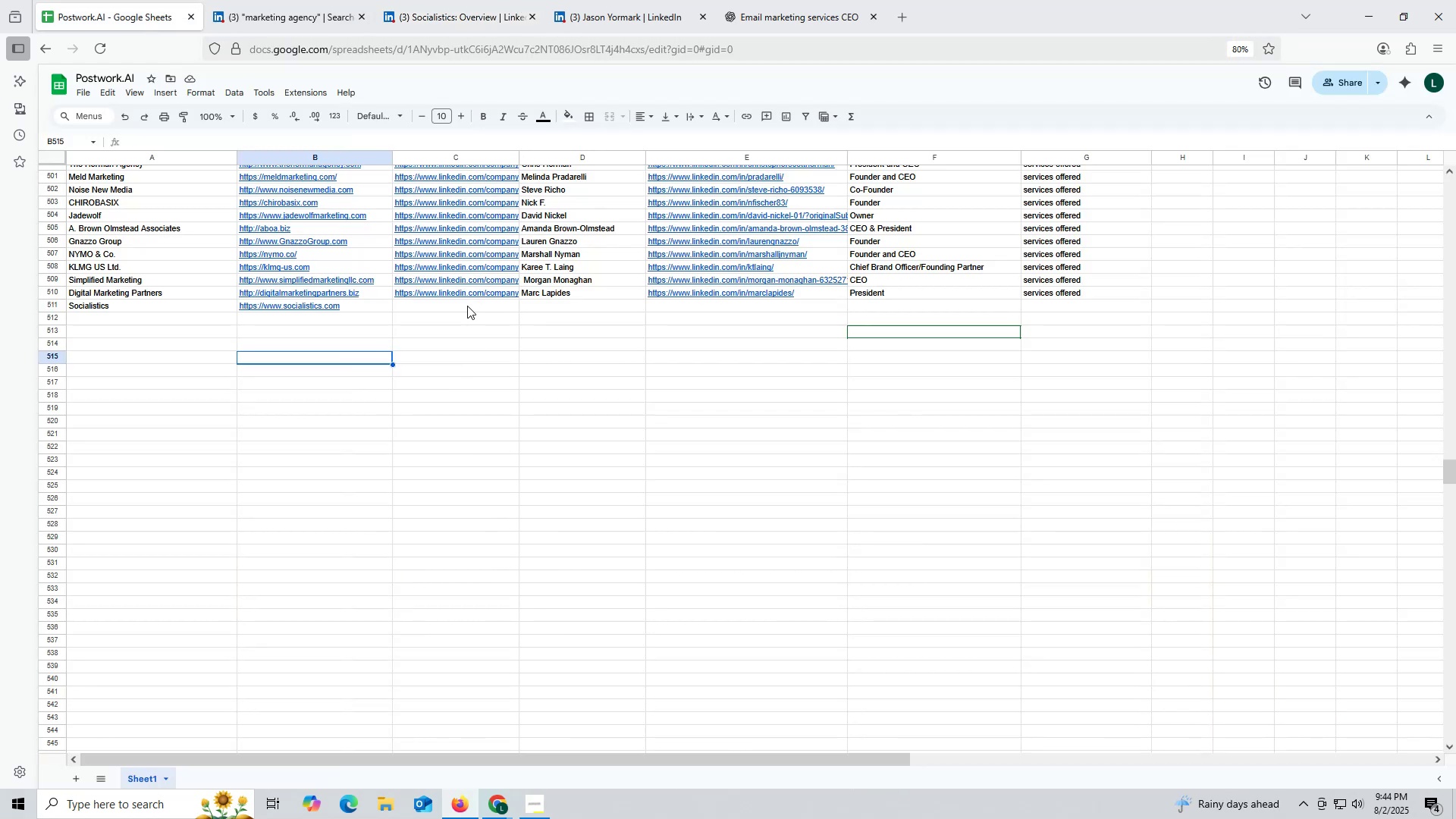 
double_click([467, 306])
 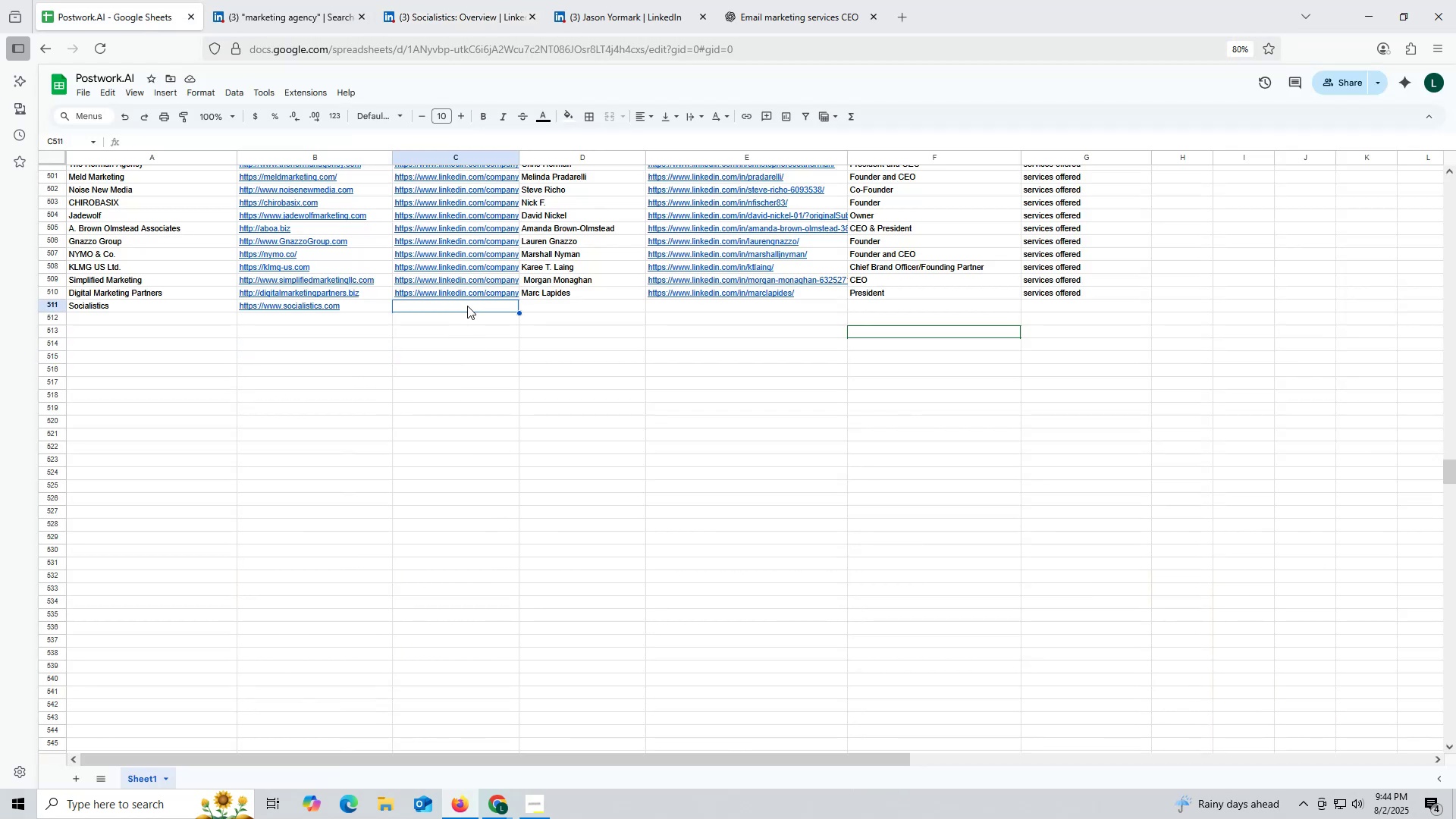 
key(Control+ControlLeft)
 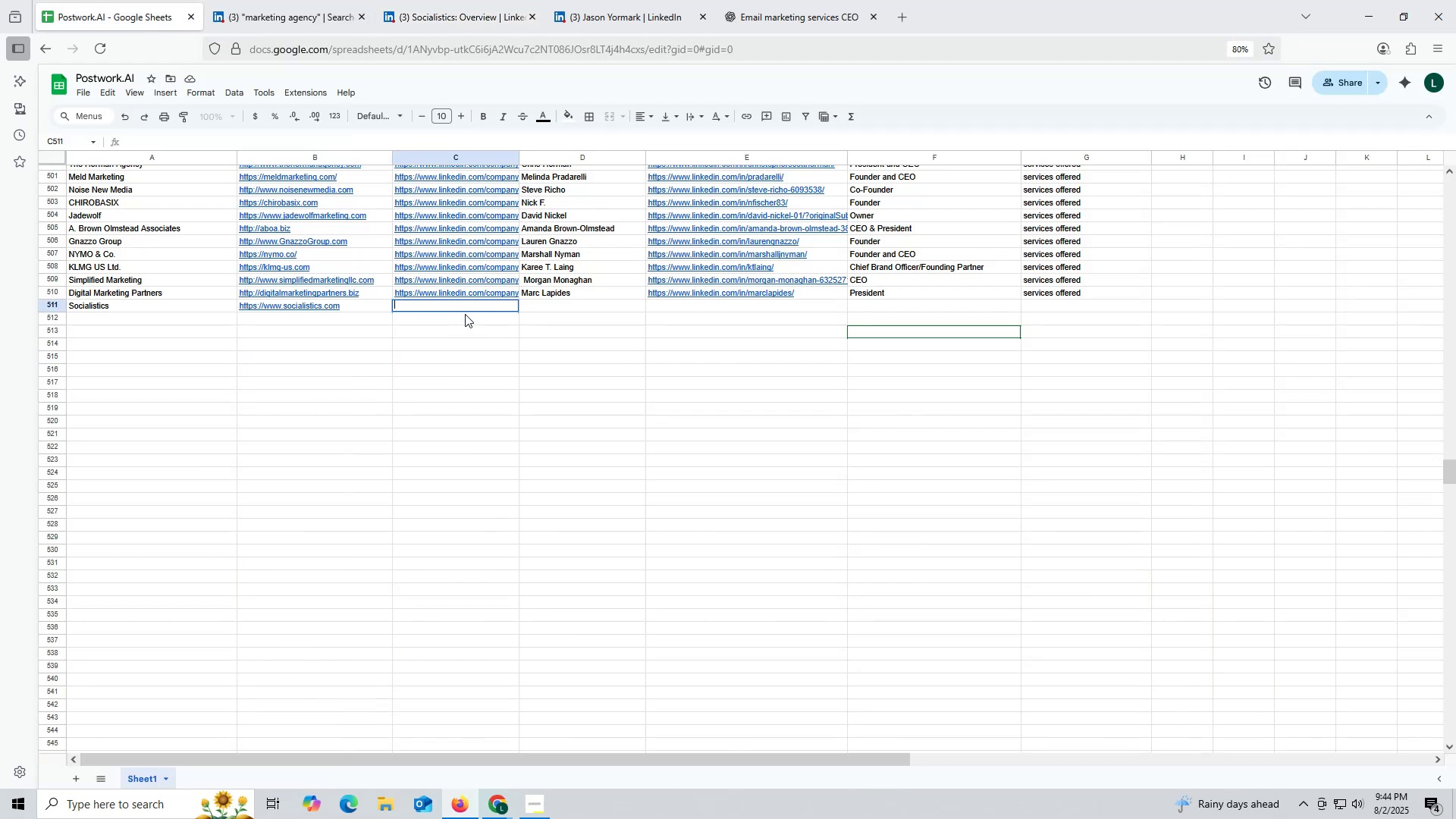 
key(Control+V)
 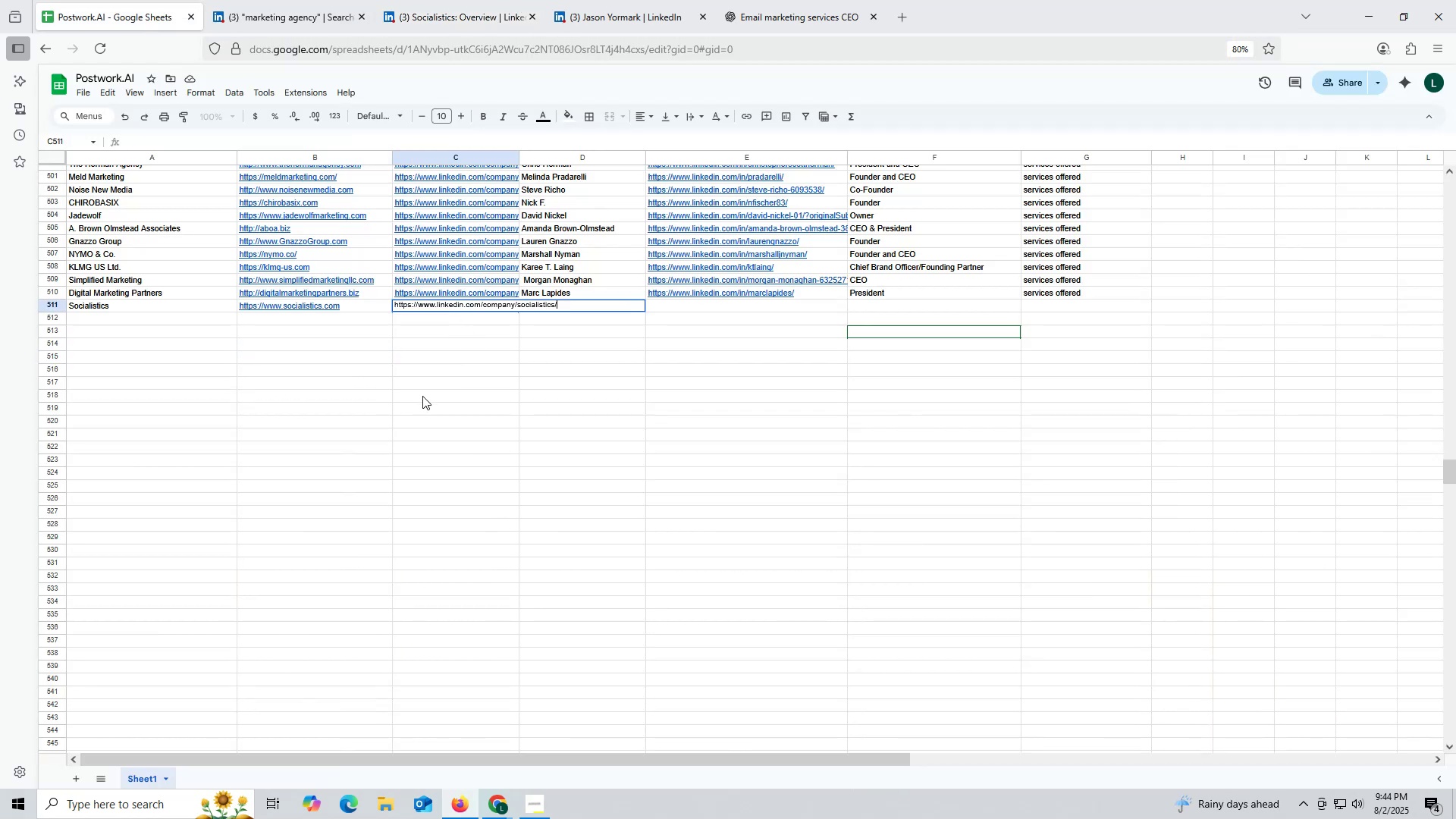 
triple_click([422, 396])
 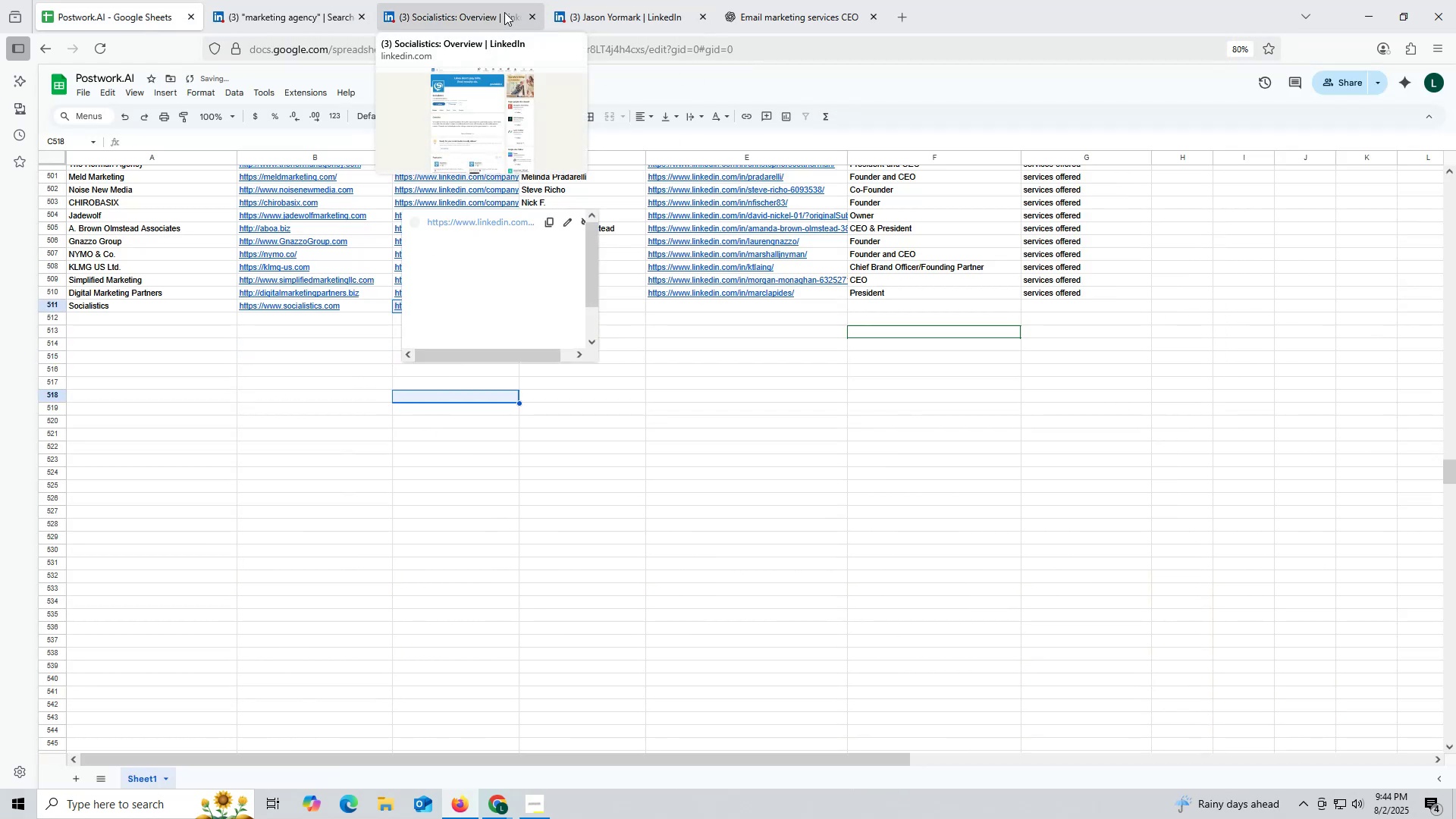 
left_click([469, 14])
 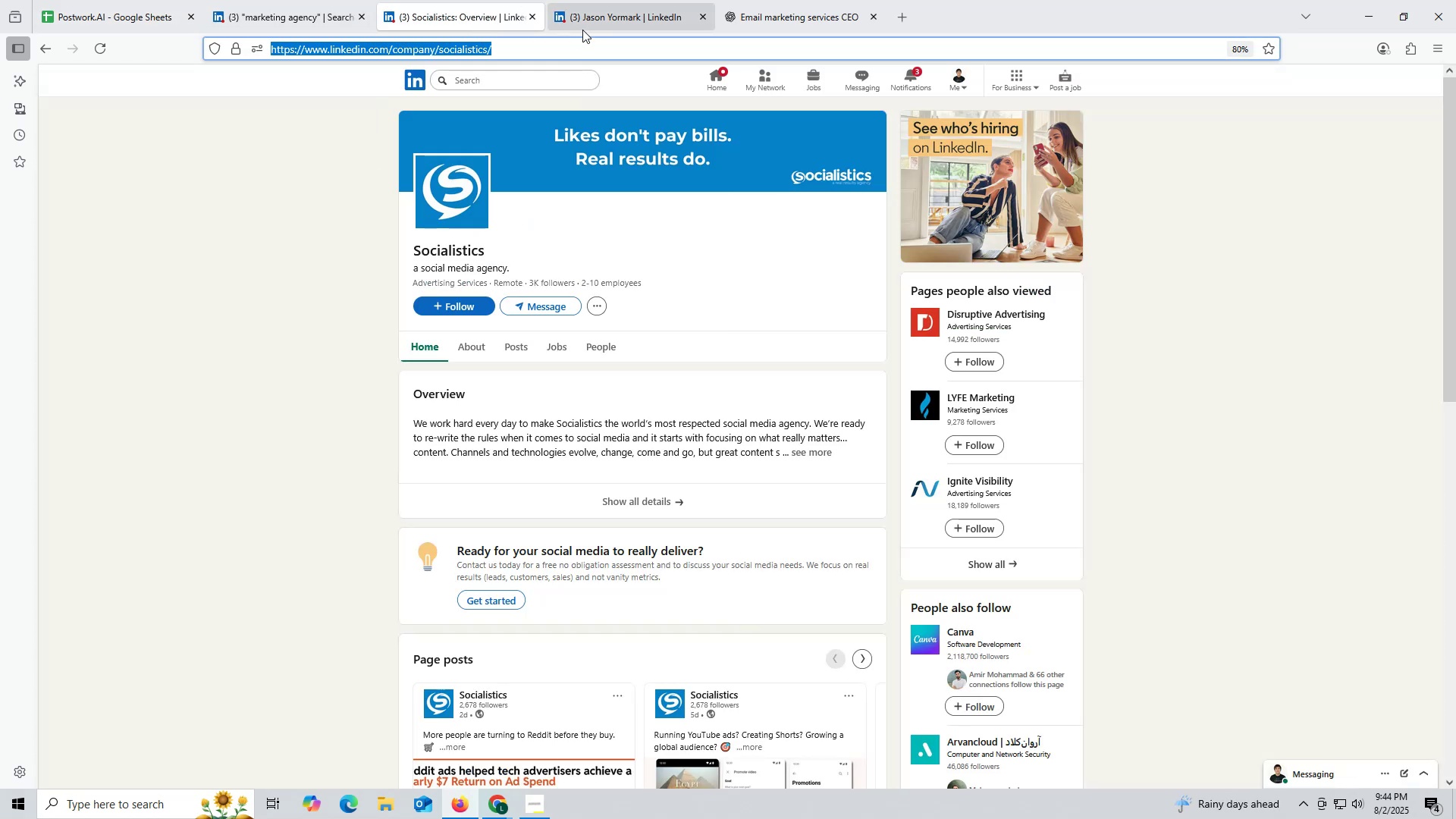 
left_click([601, 22])
 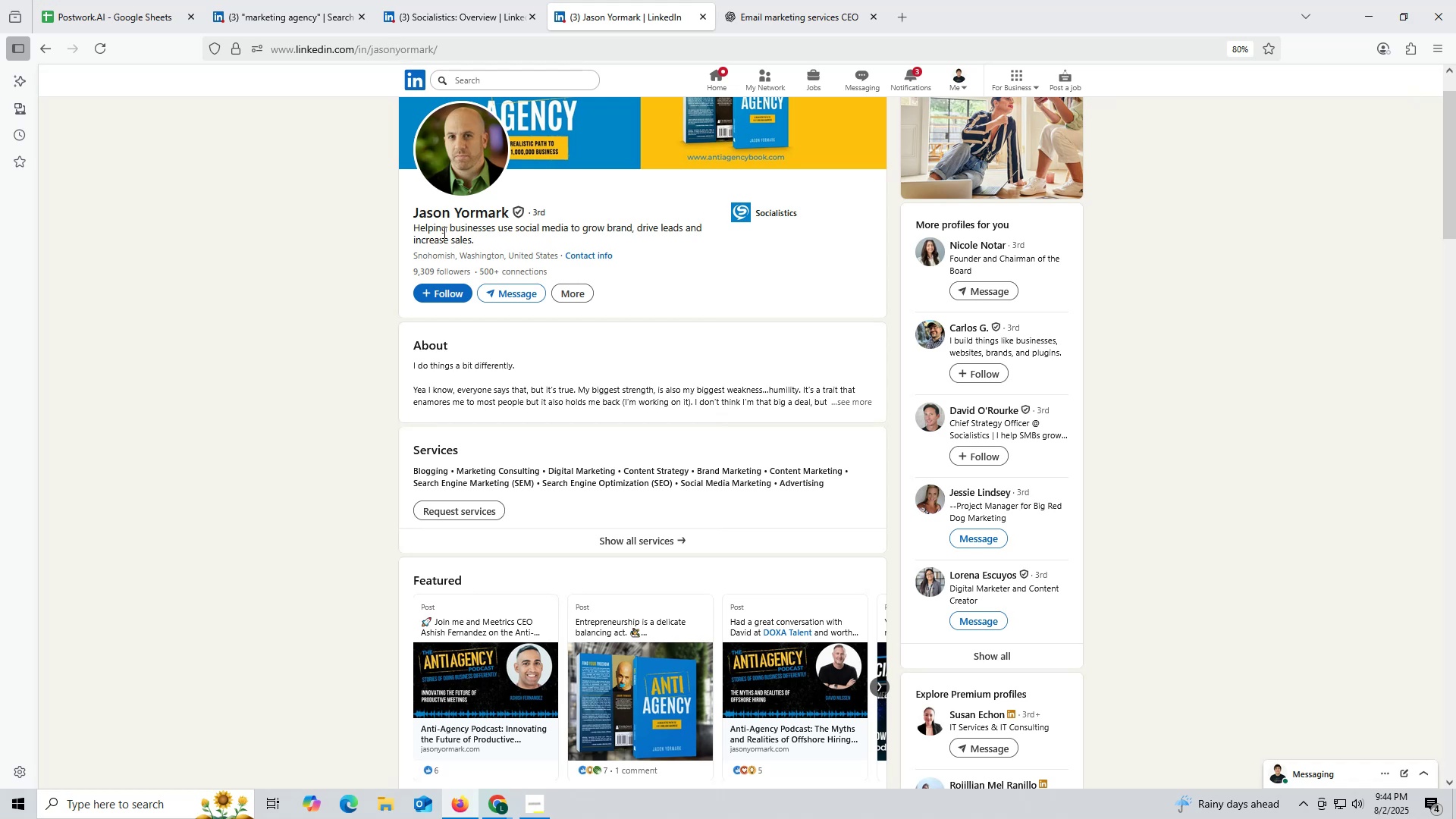 
left_click_drag(start_coordinate=[397, 211], to_coordinate=[509, 216])
 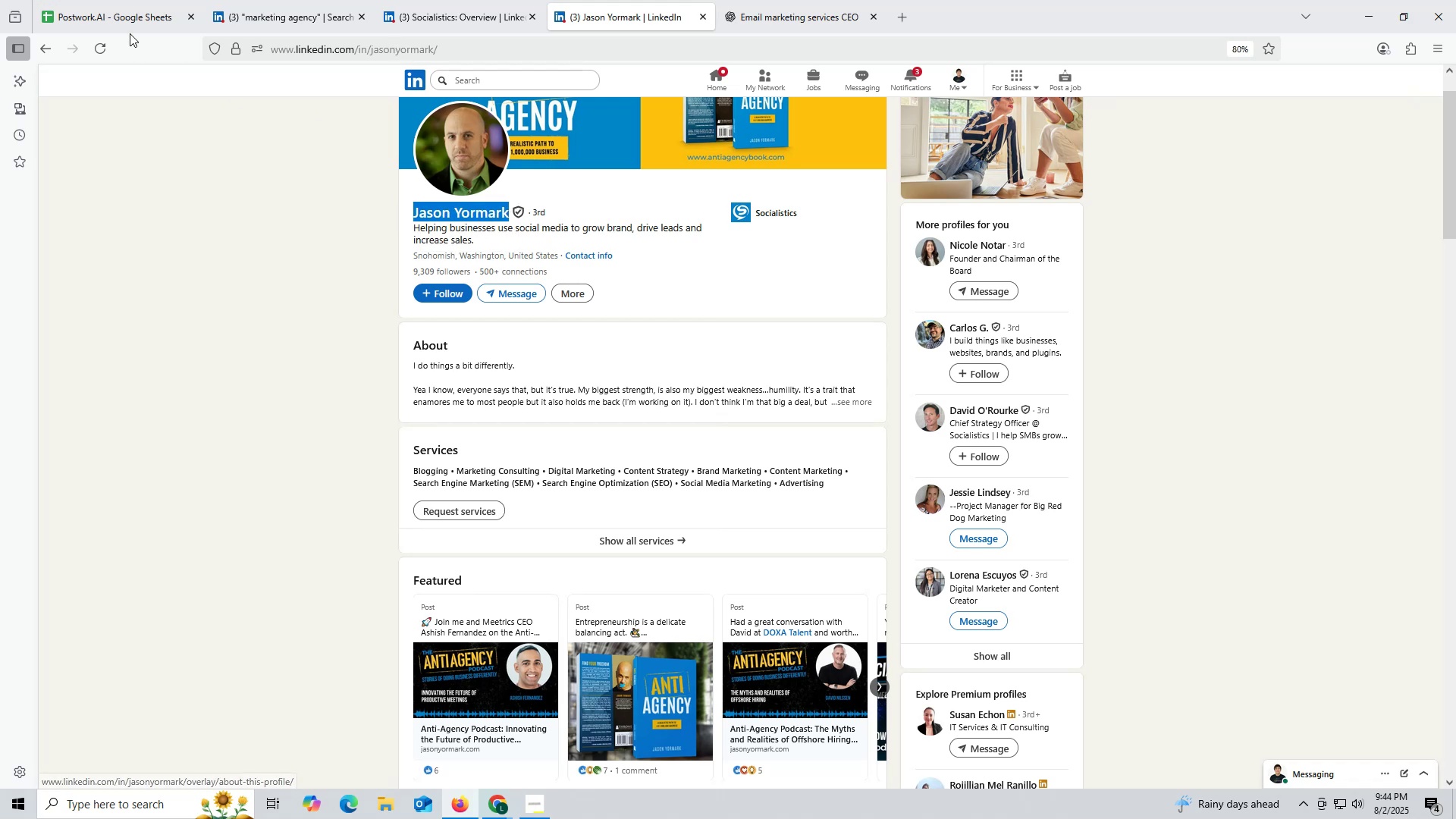 
key(Control+ControlLeft)
 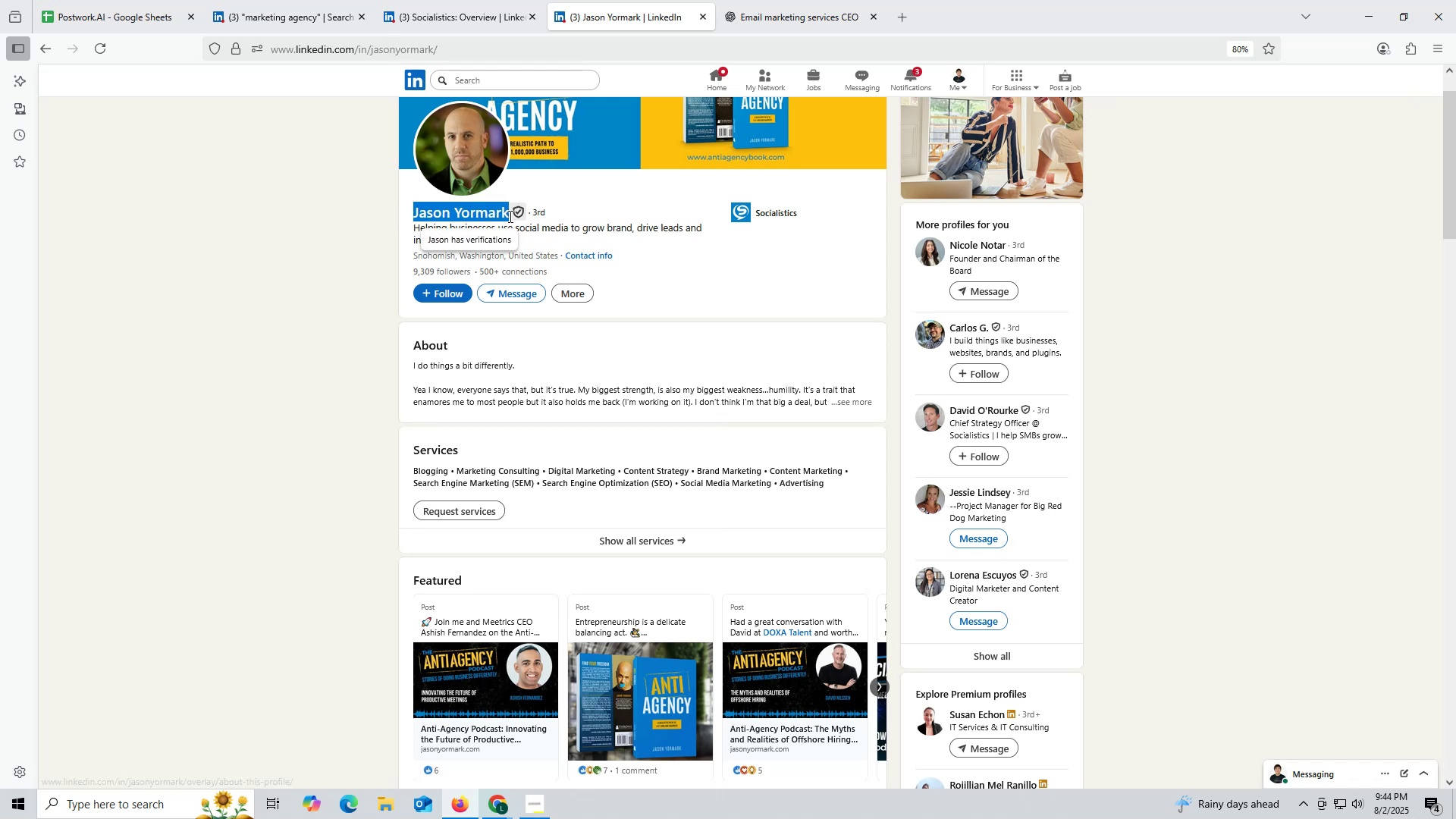 
key(Control+C)
 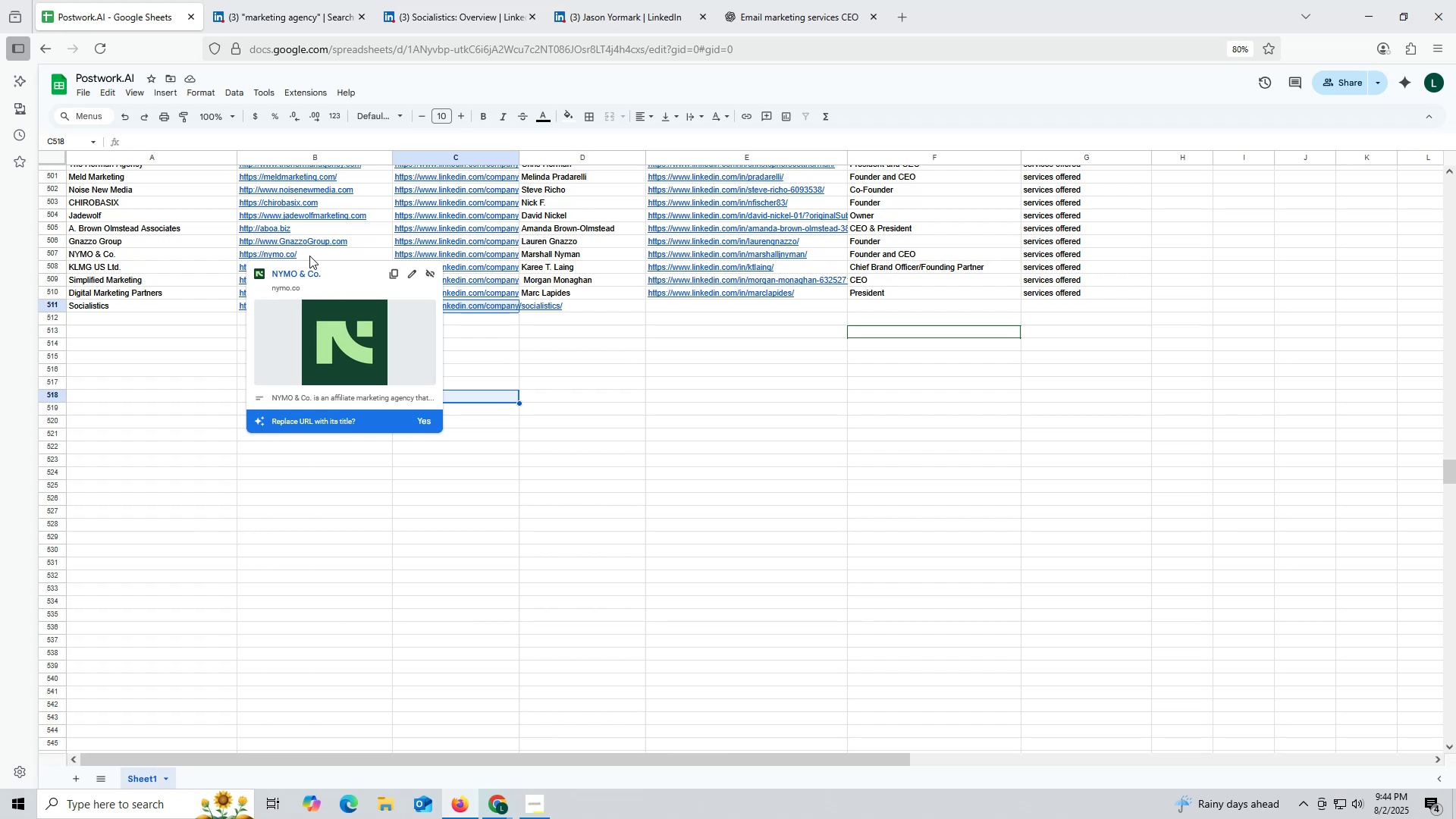 
wait(17.9)
 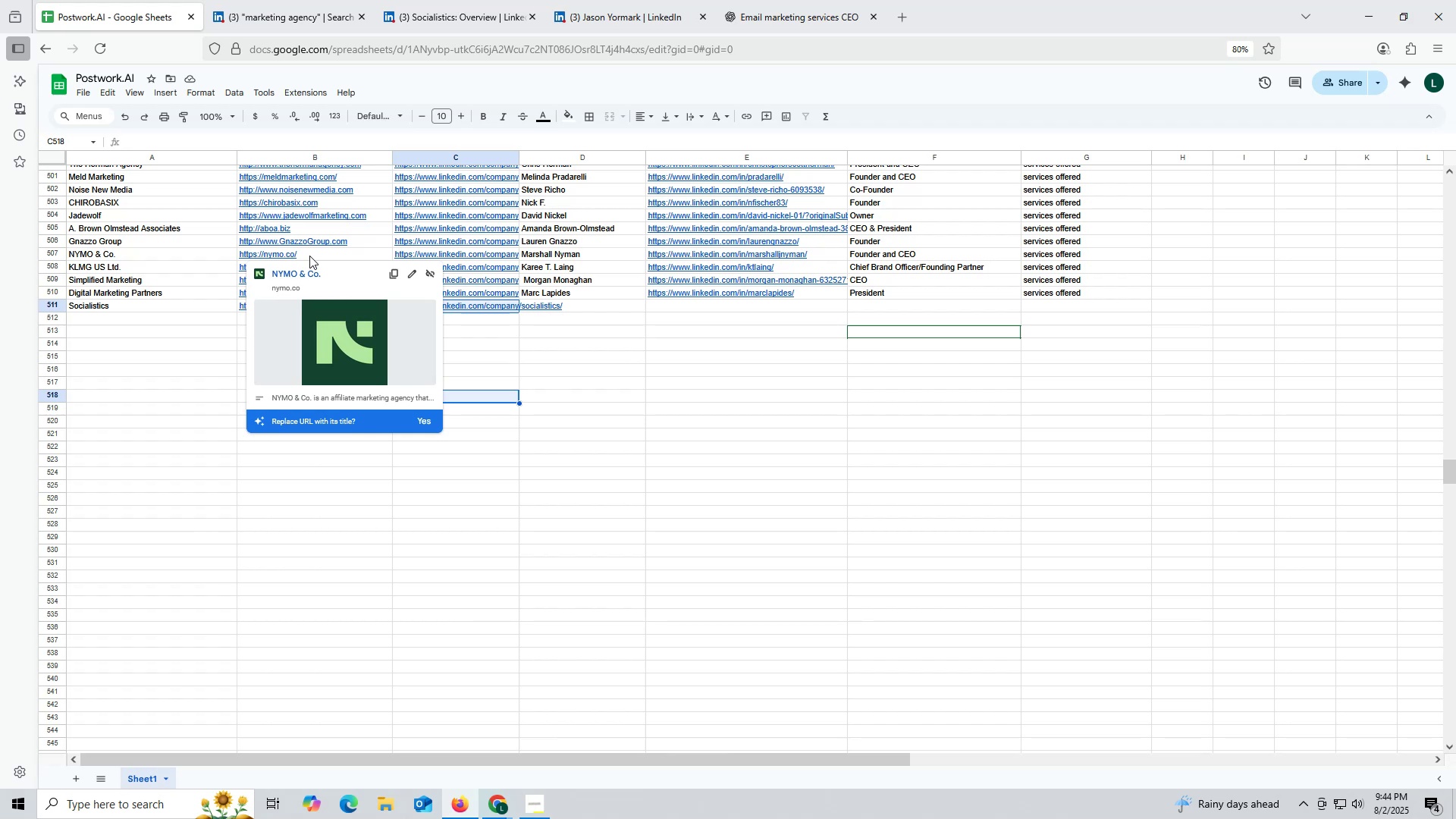 
double_click([613, 309])
 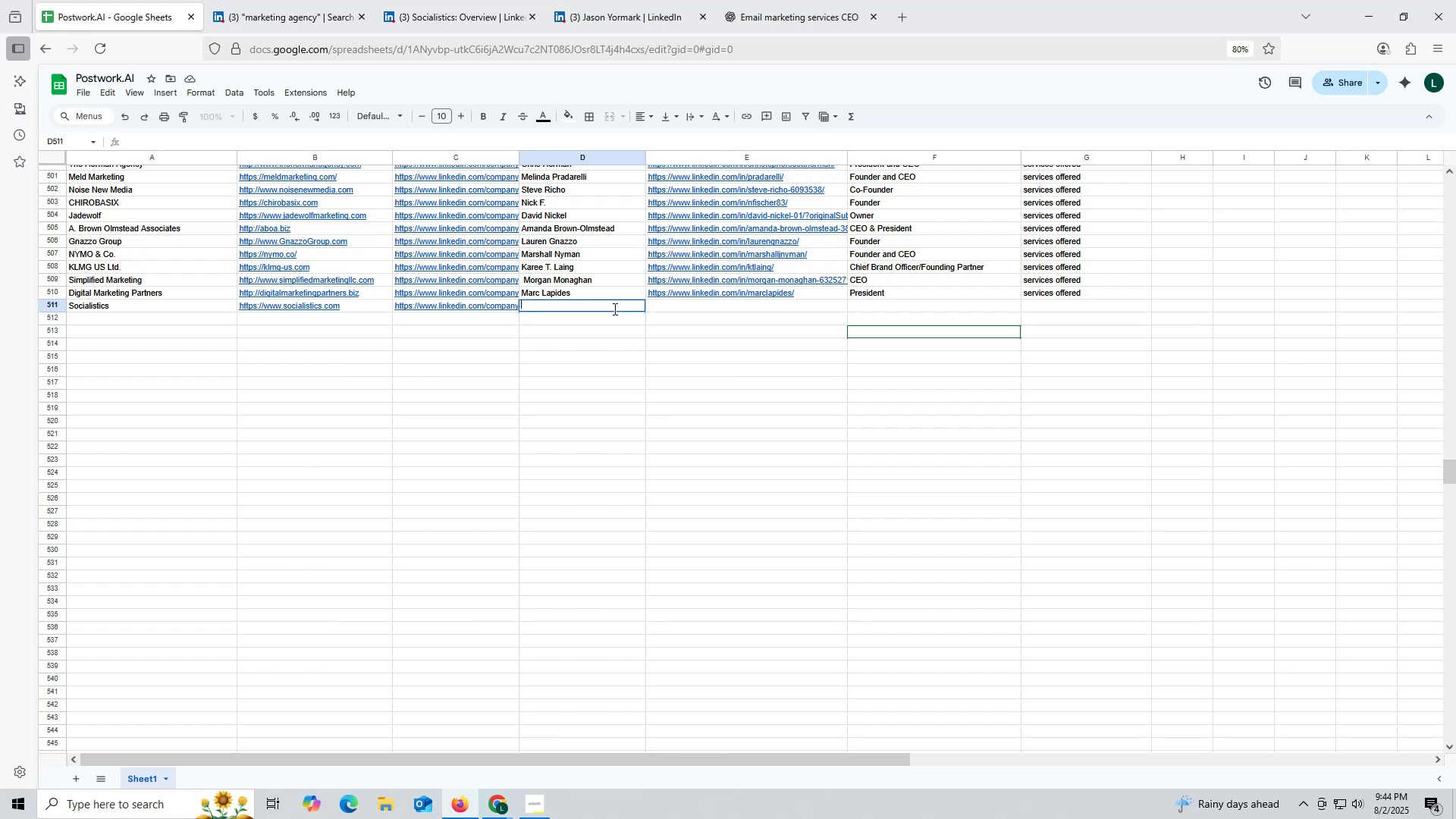 
key(Control+ControlLeft)
 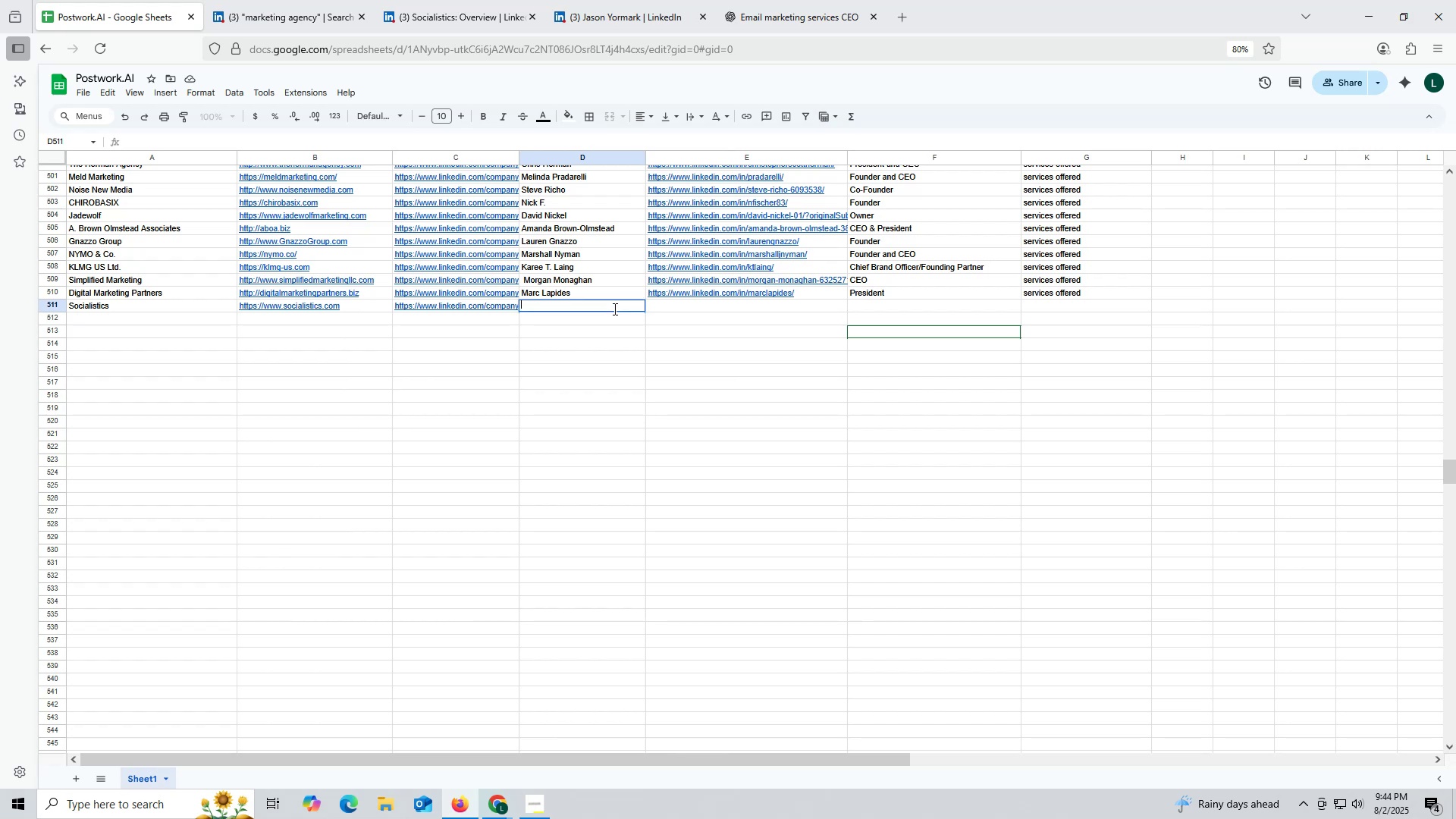 
key(Control+V)
 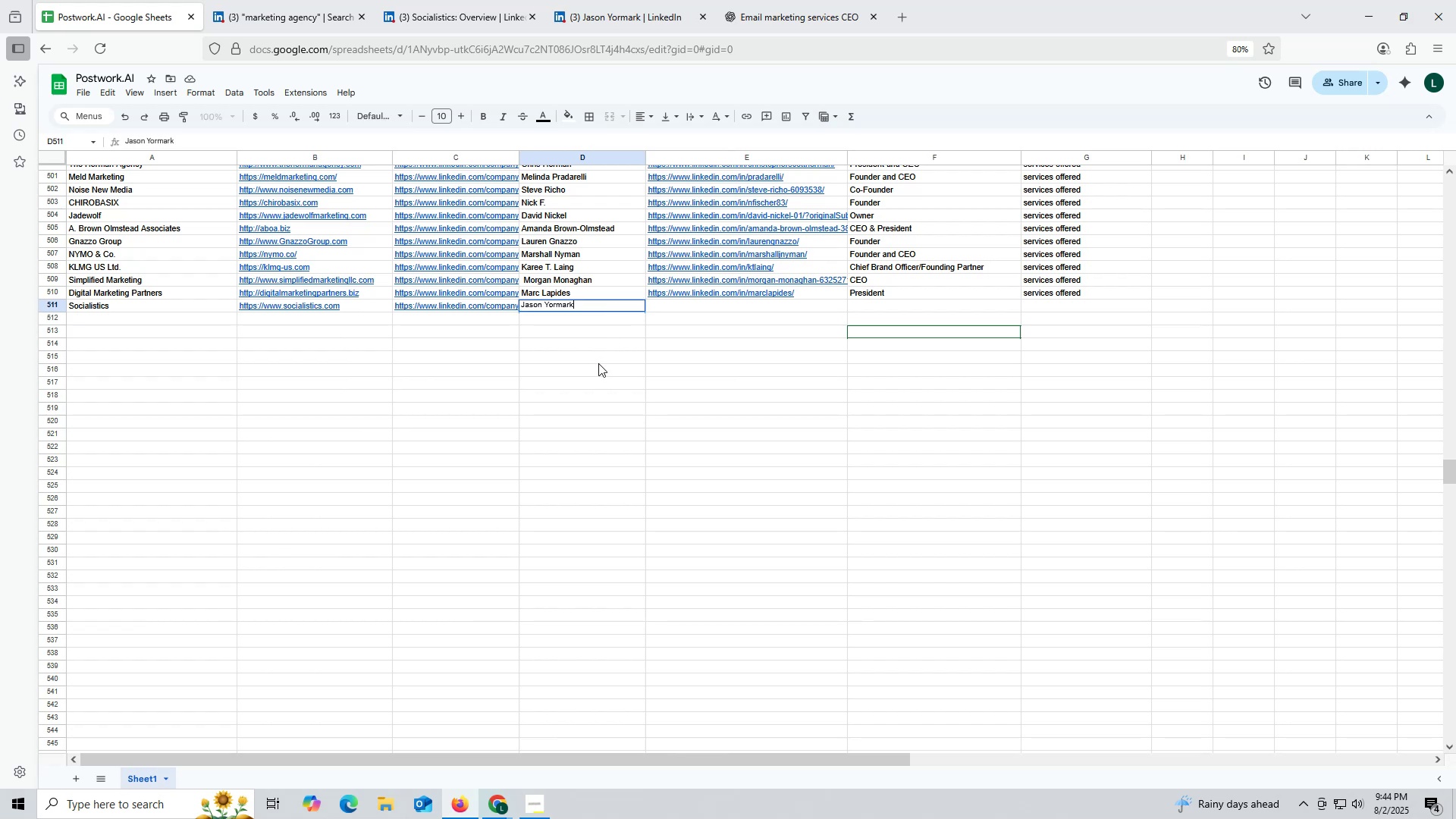 
left_click([598, 363])
 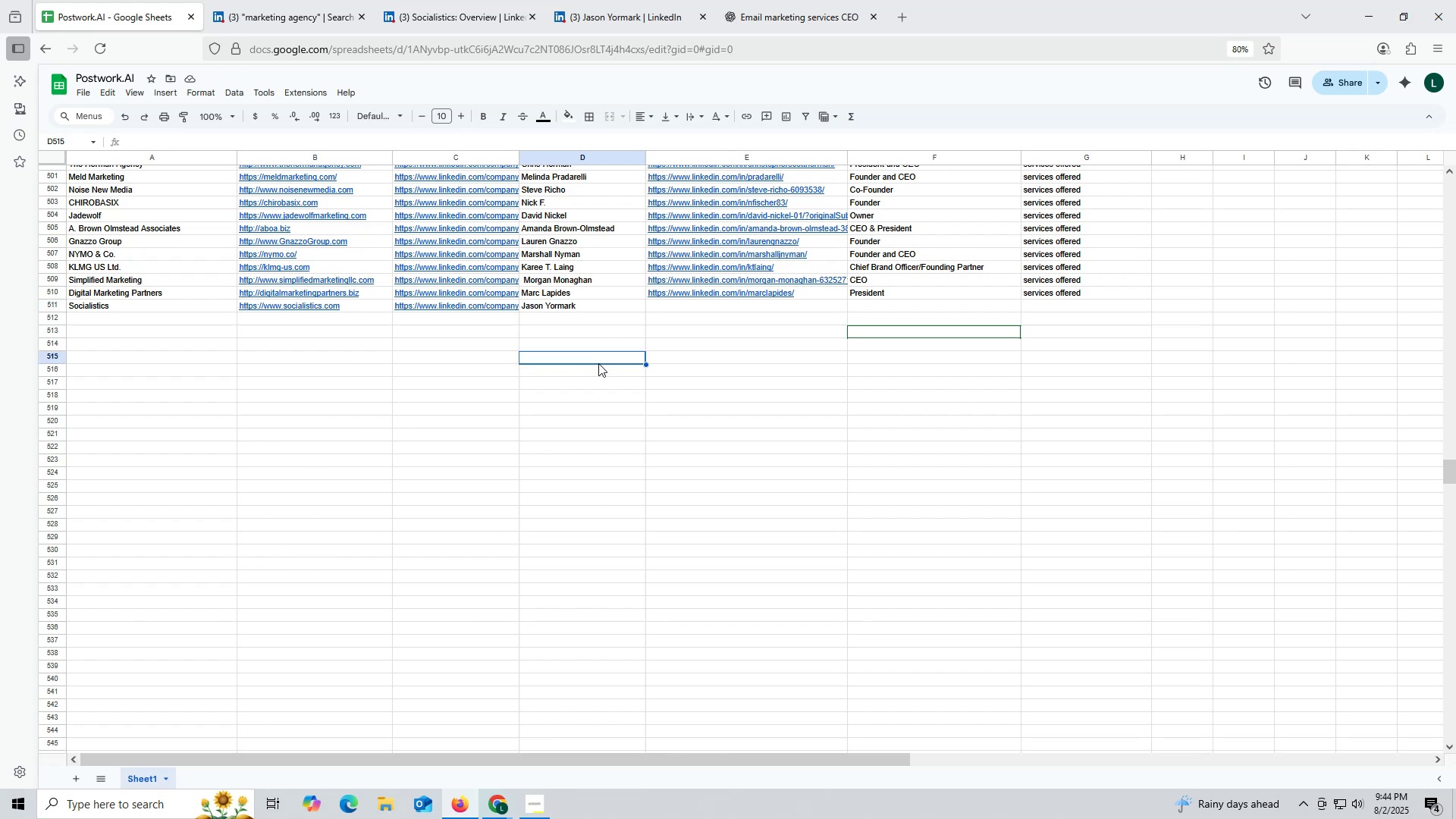 
wait(11.11)
 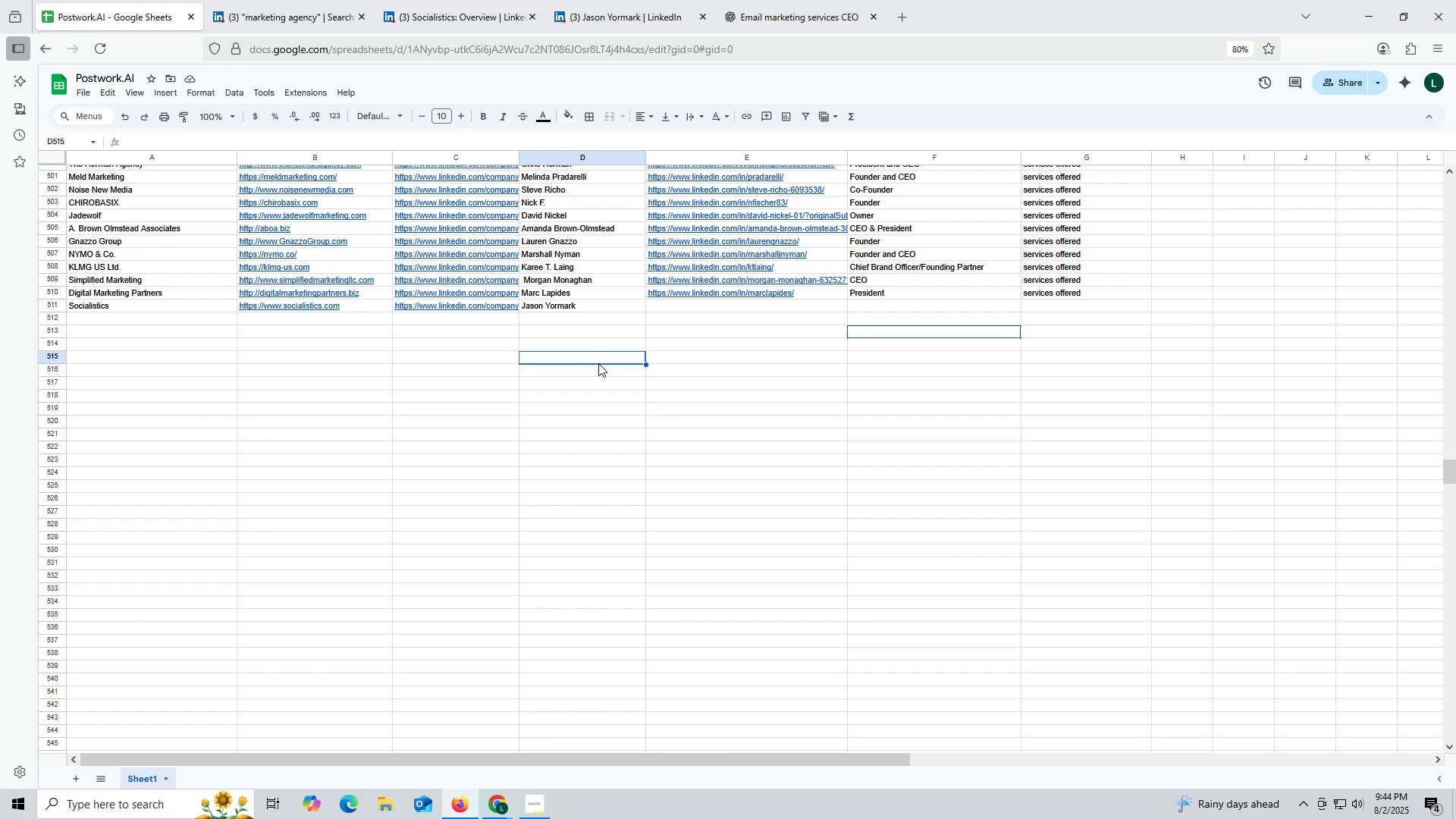 
left_click([632, 14])
 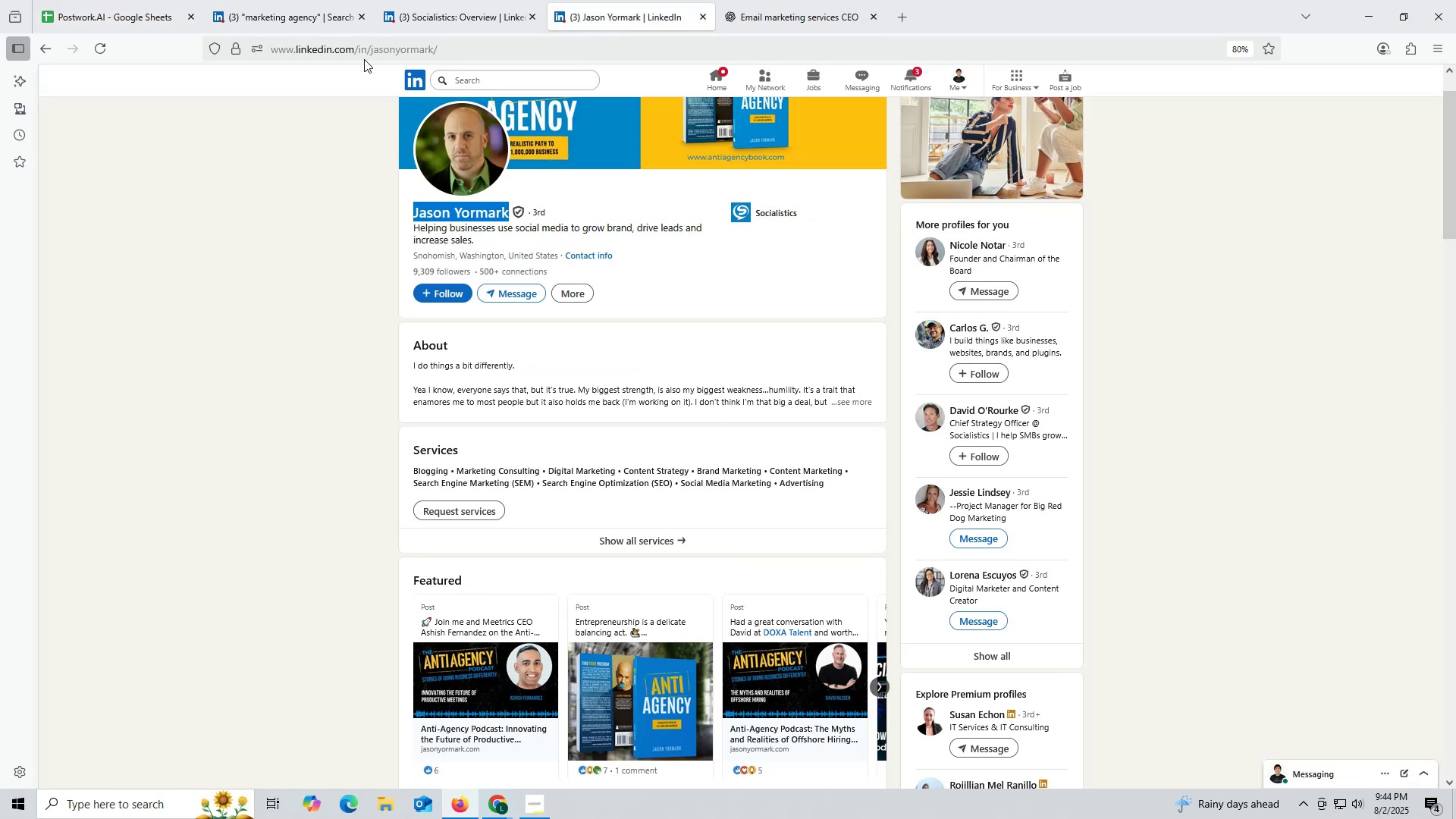 
double_click([364, 59])
 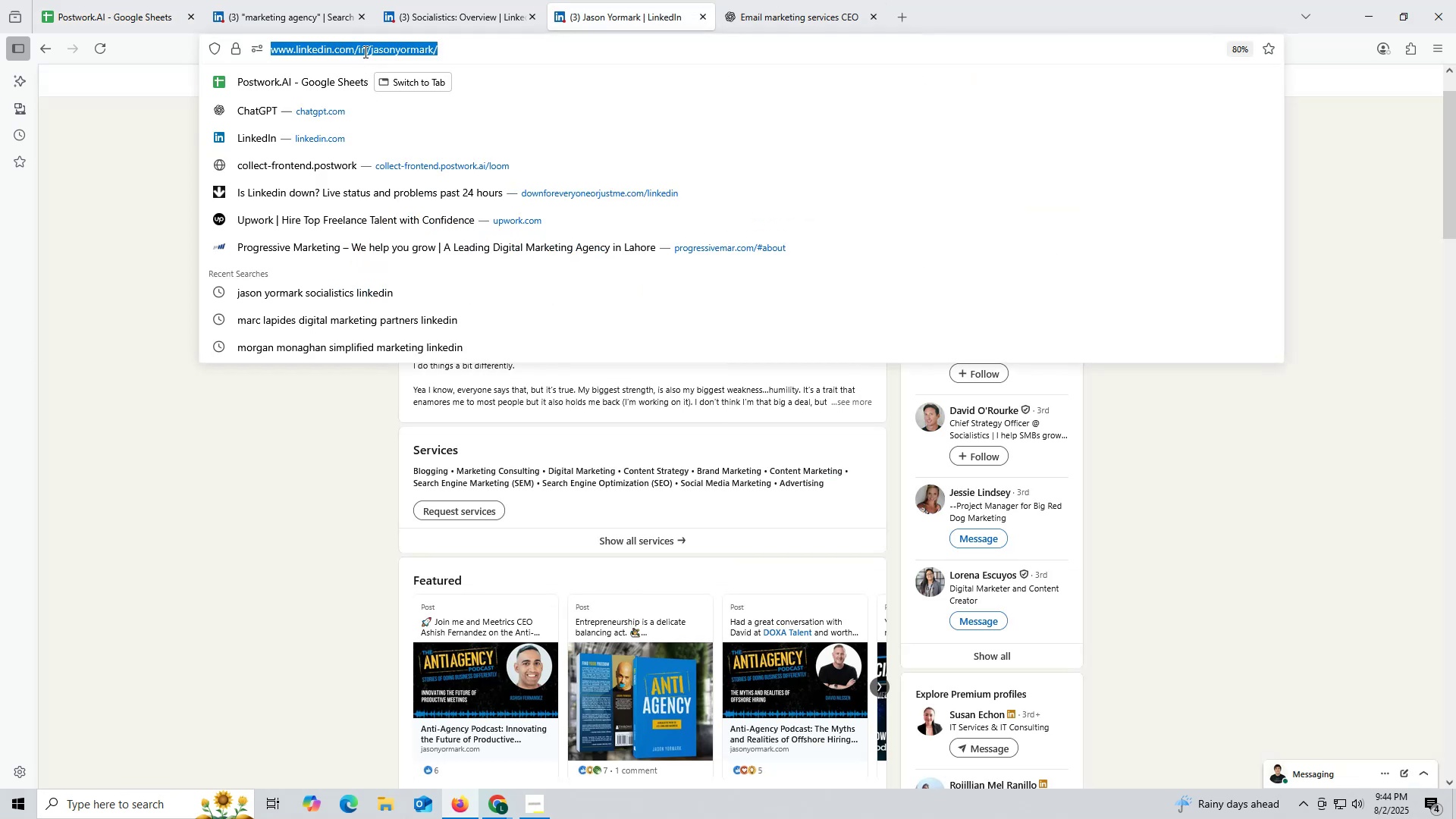 
triple_click([364, 52])
 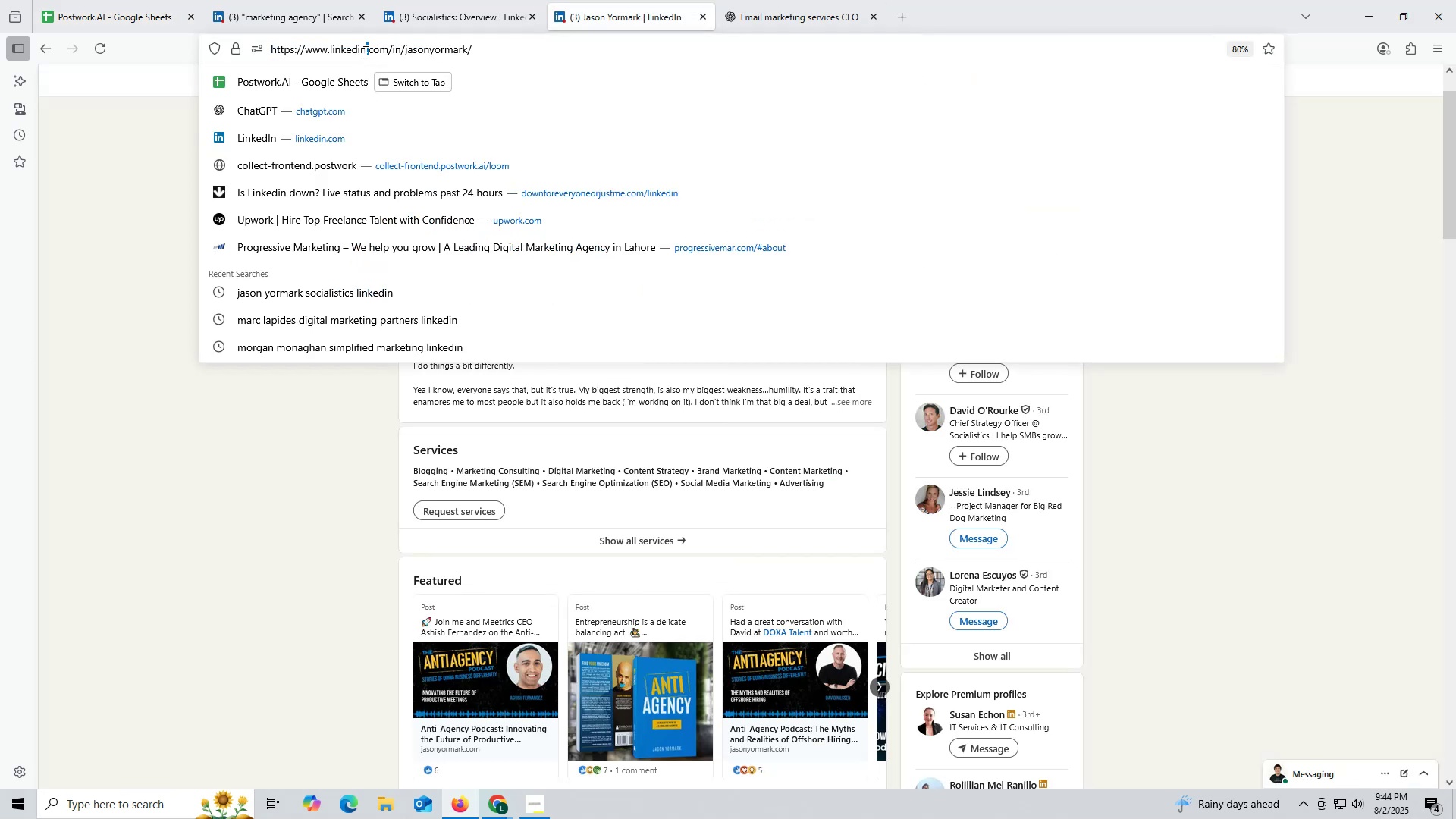 
triple_click([364, 52])
 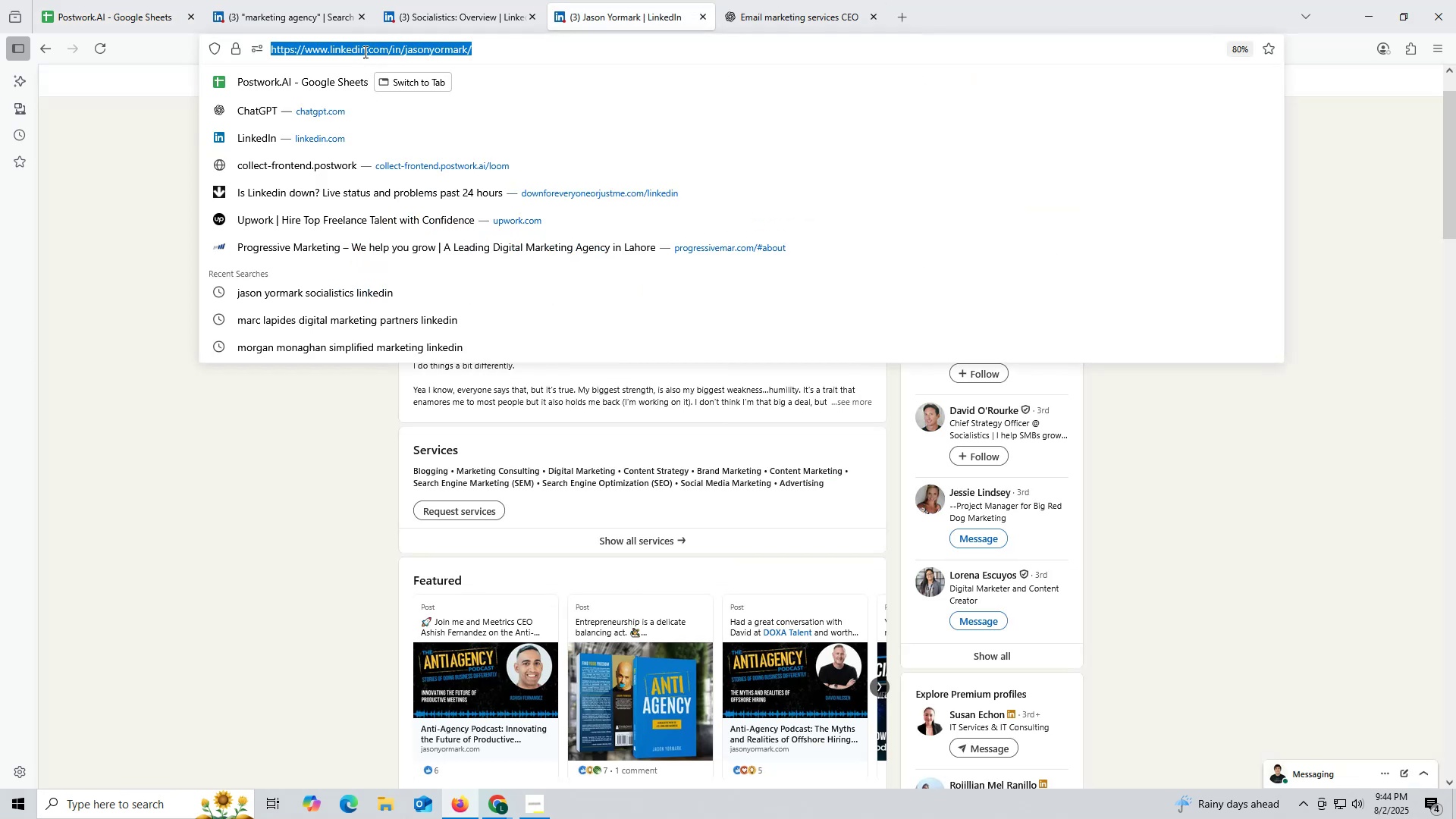 
triple_click([364, 52])
 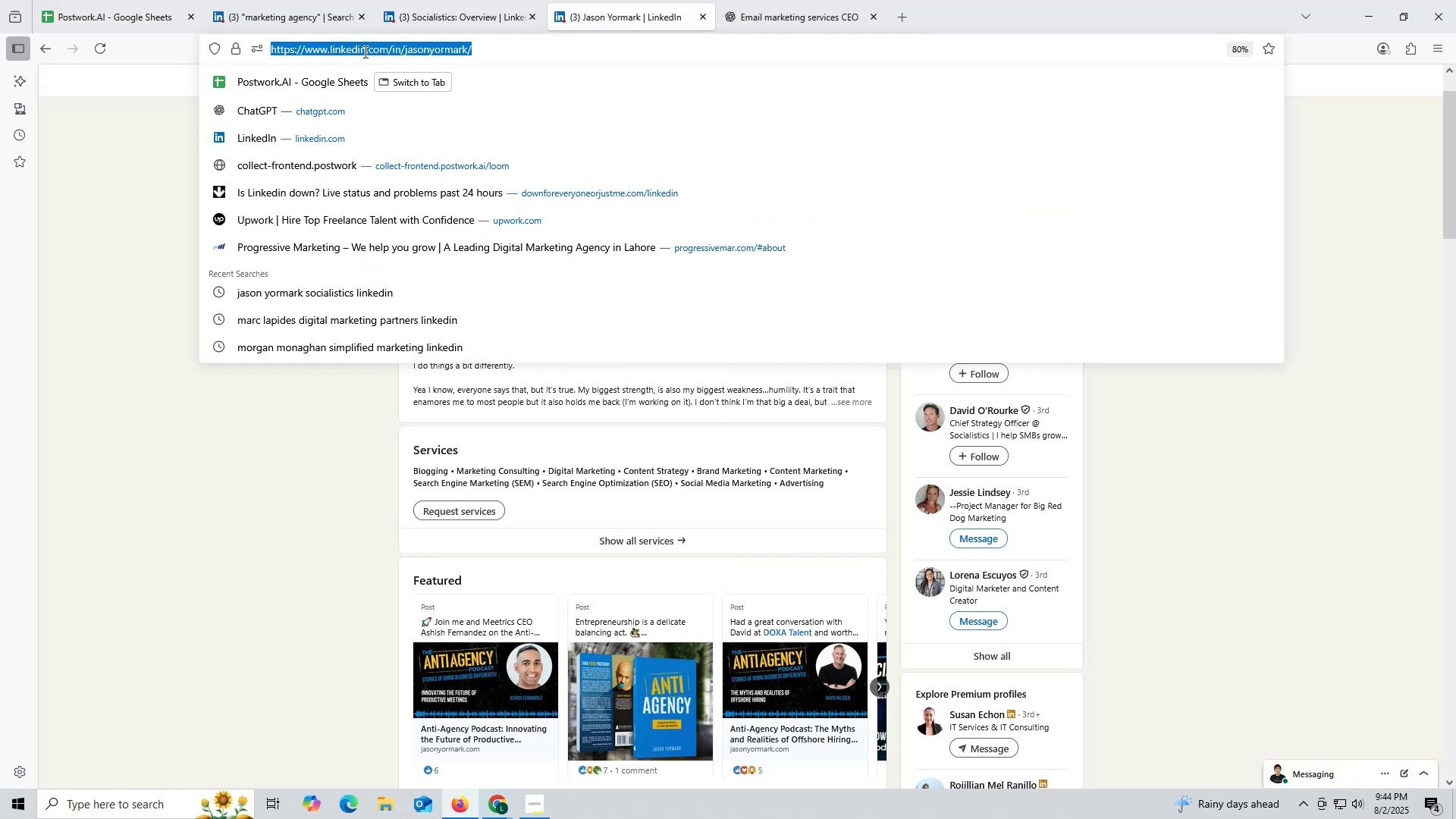 
key(Control+ControlLeft)
 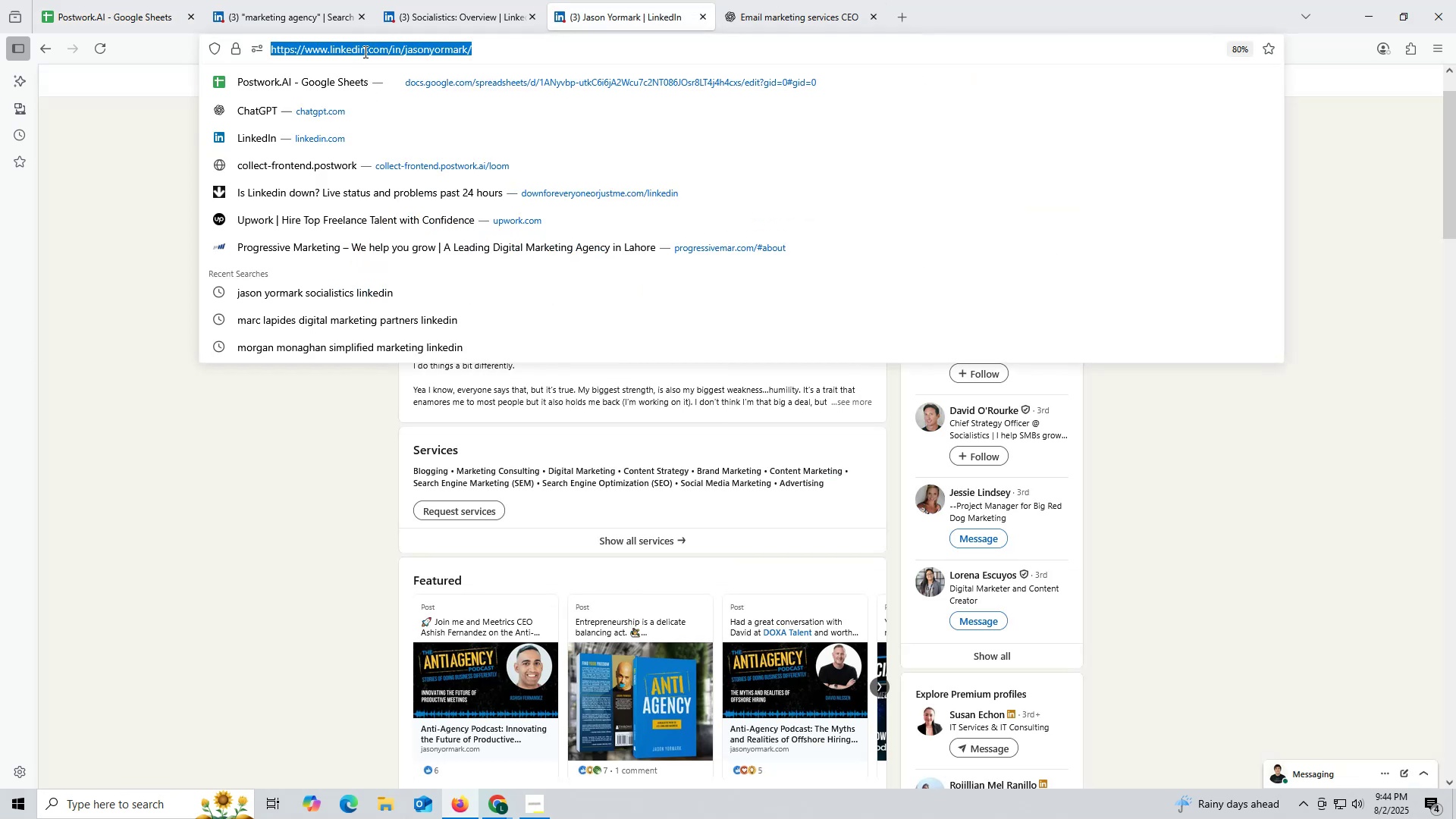 
key(Control+C)
 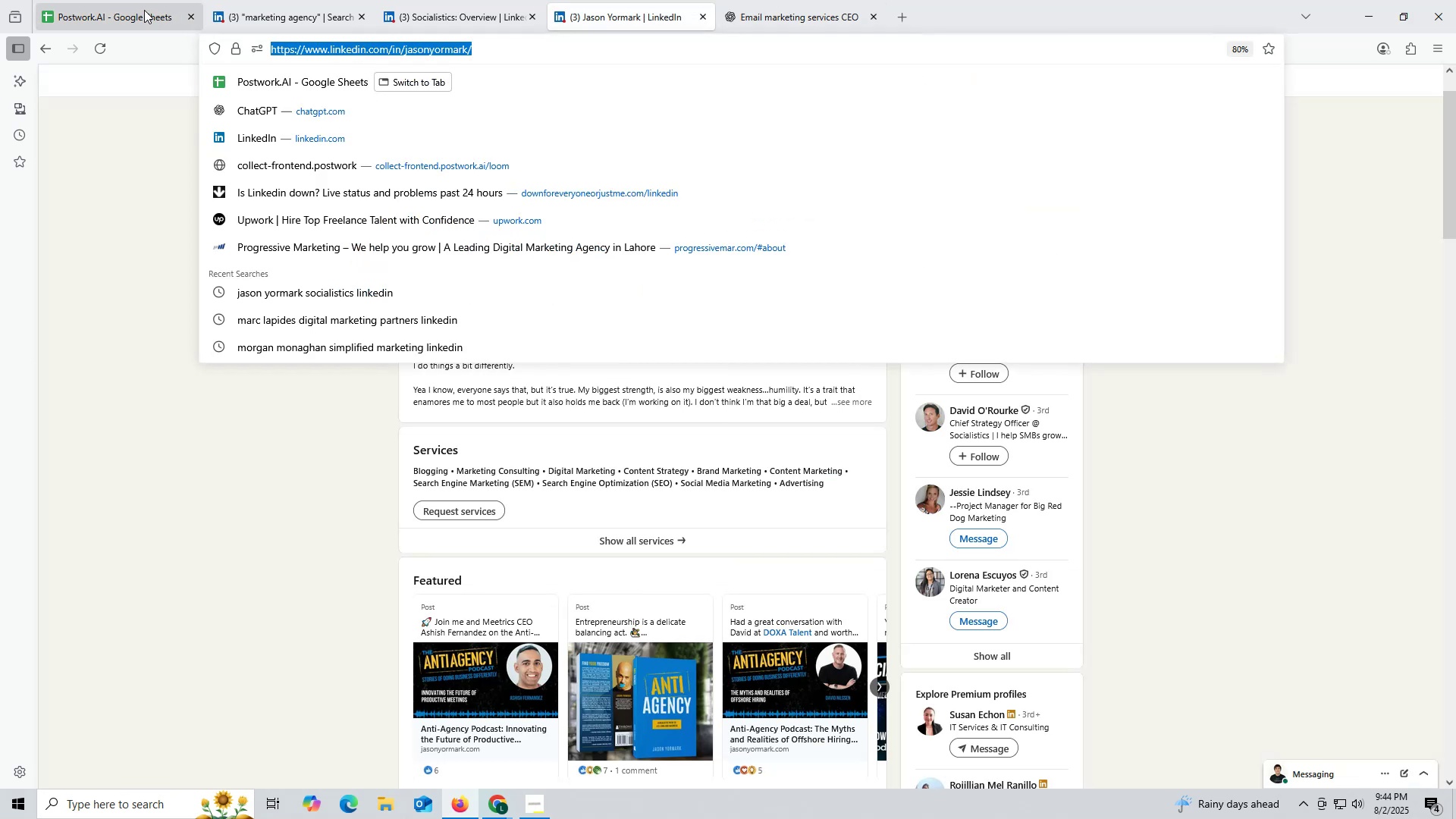 
left_click([142, 8])
 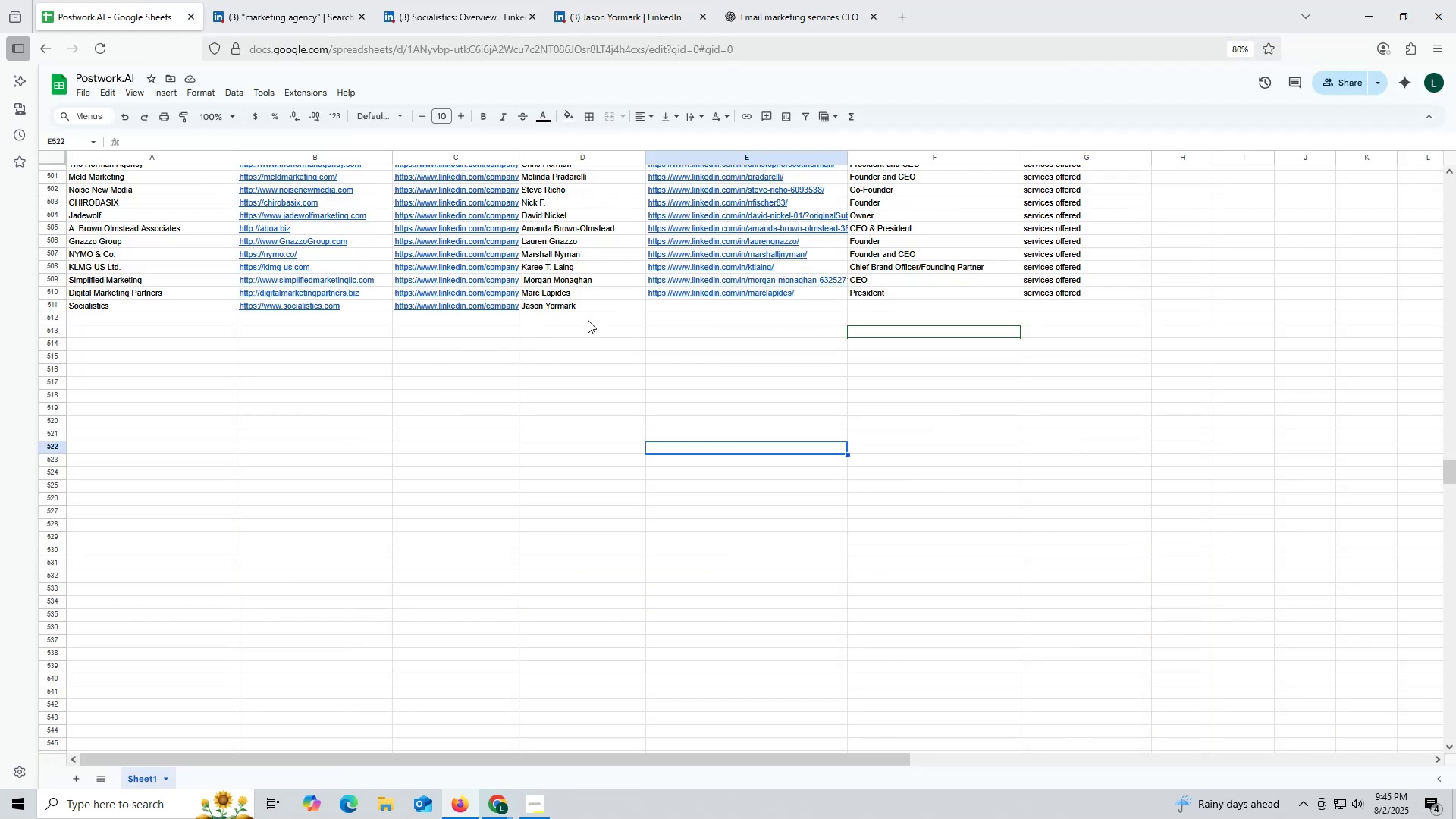 
wait(5.73)
 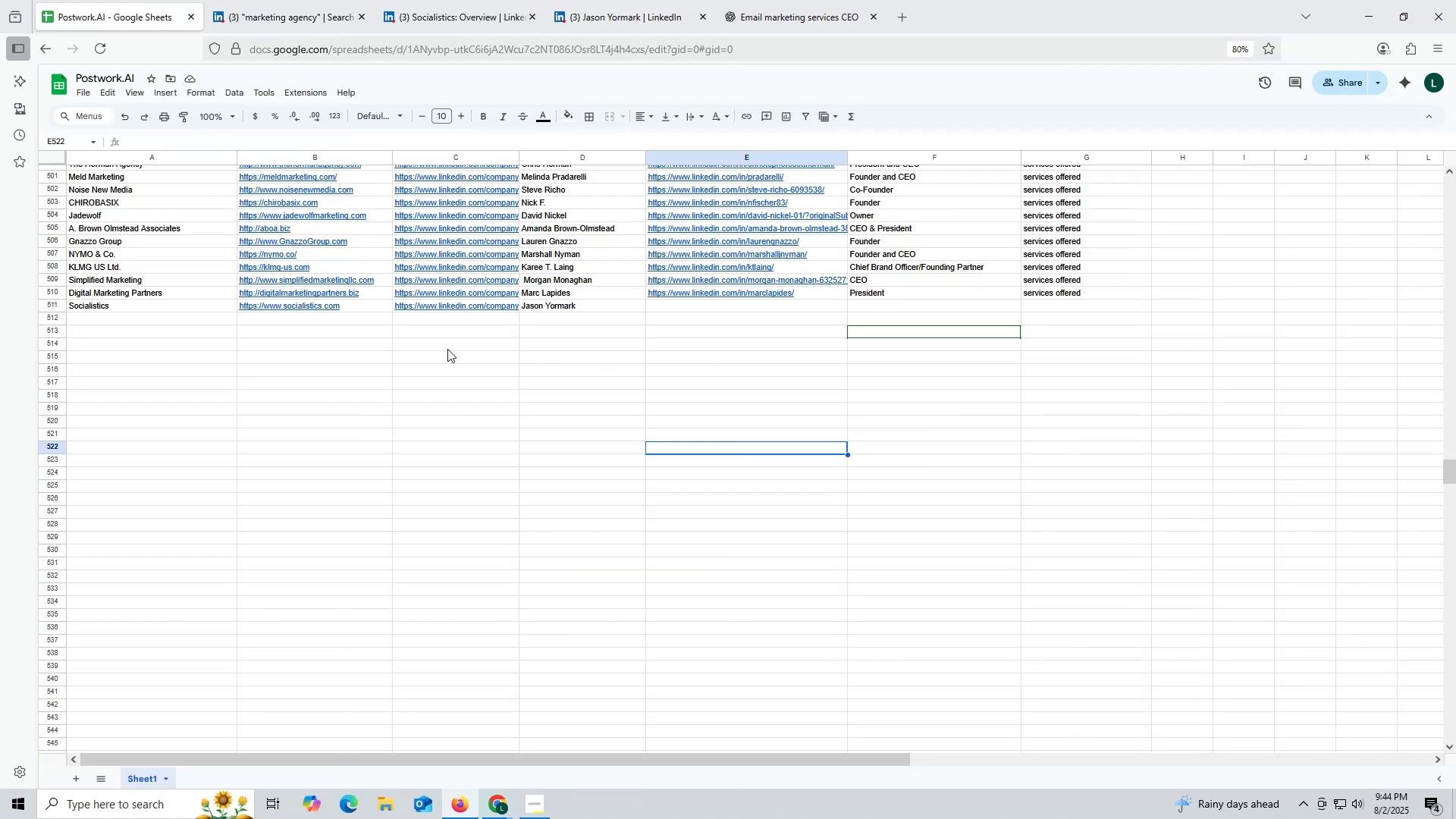 
left_click_drag(start_coordinate=[689, 312], to_coordinate=[688, 323])
 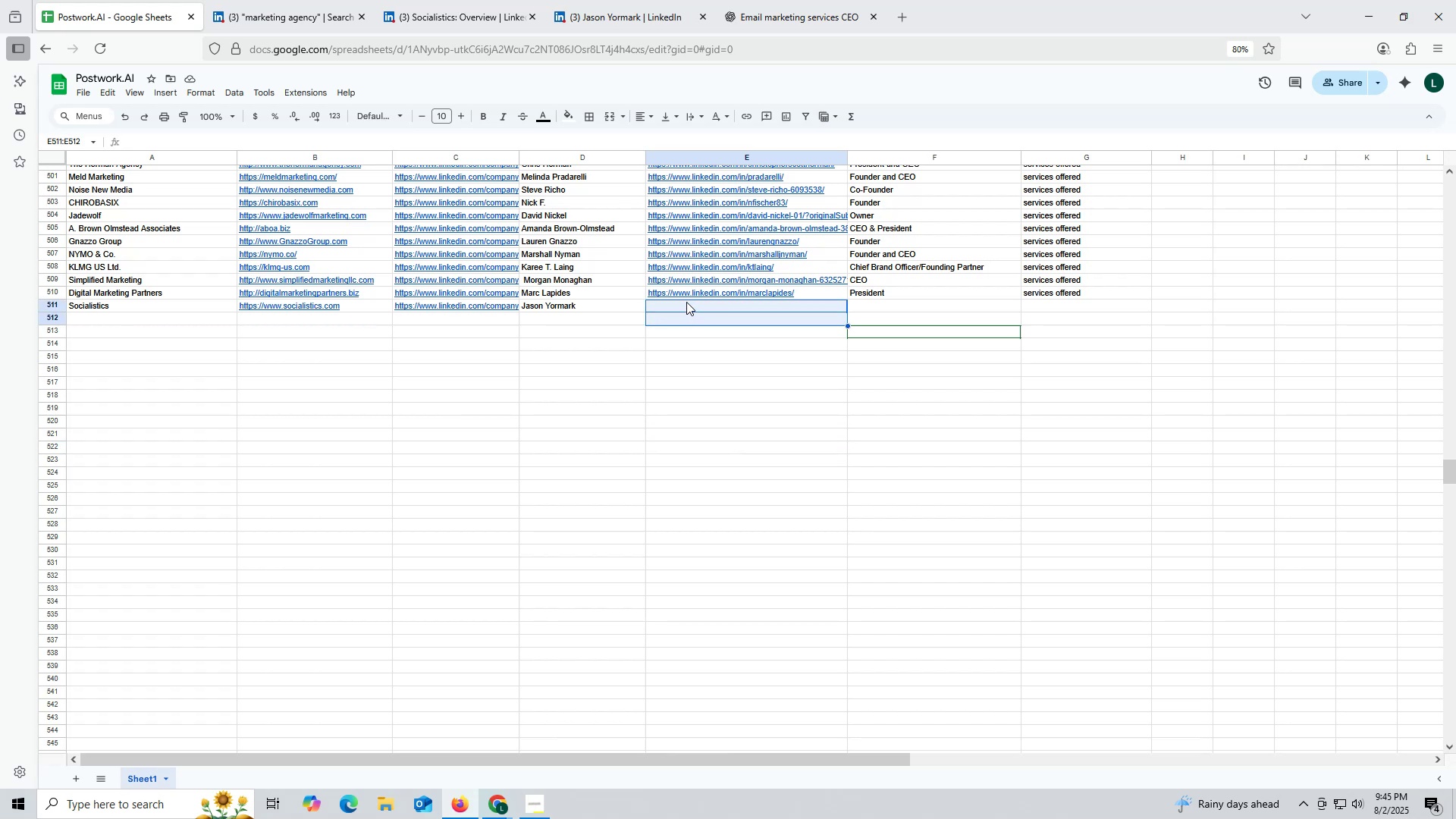 
wait(12.03)
 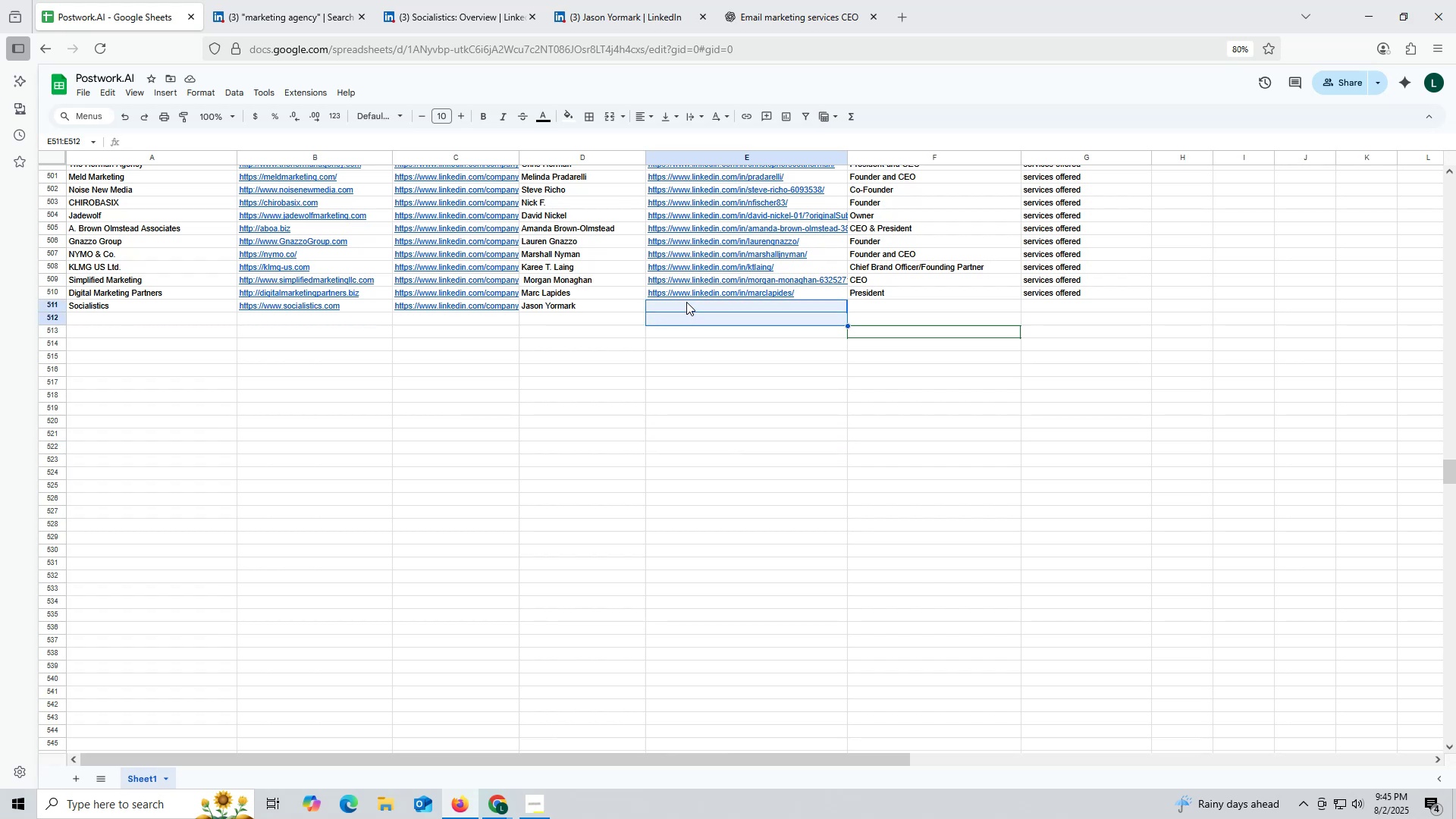 
double_click([708, 307])
 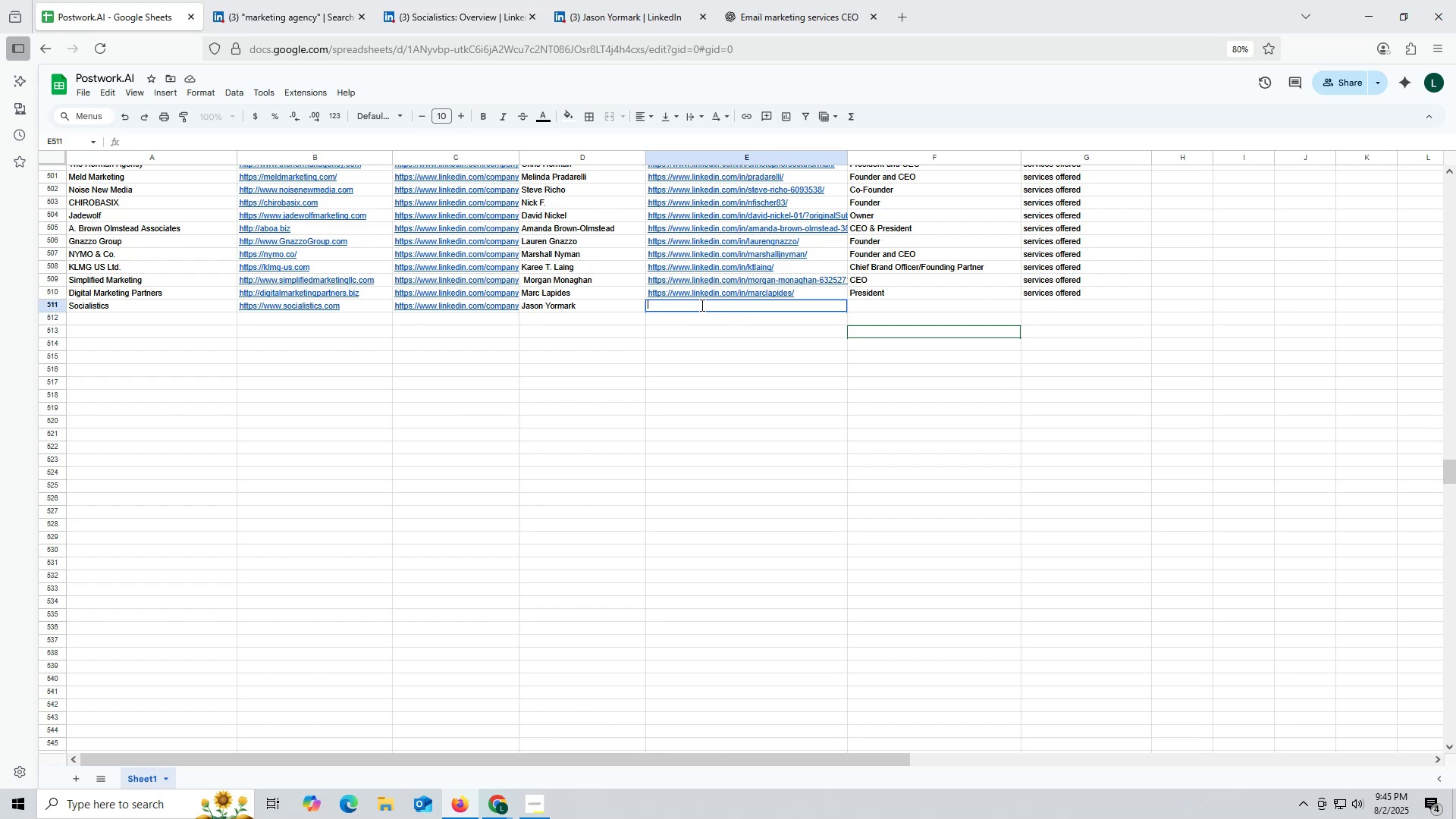 
key(Control+ControlLeft)
 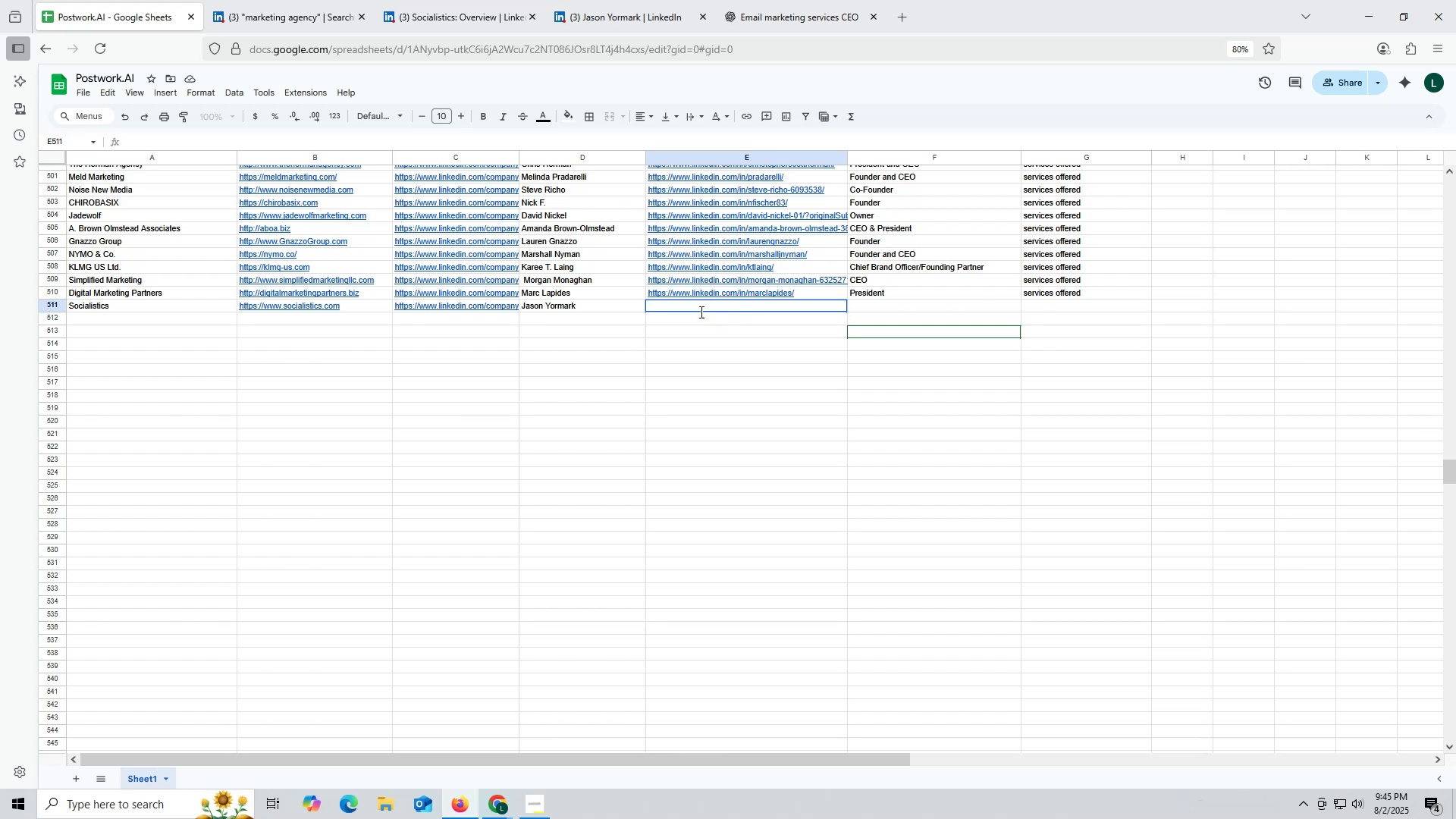 
key(Control+V)
 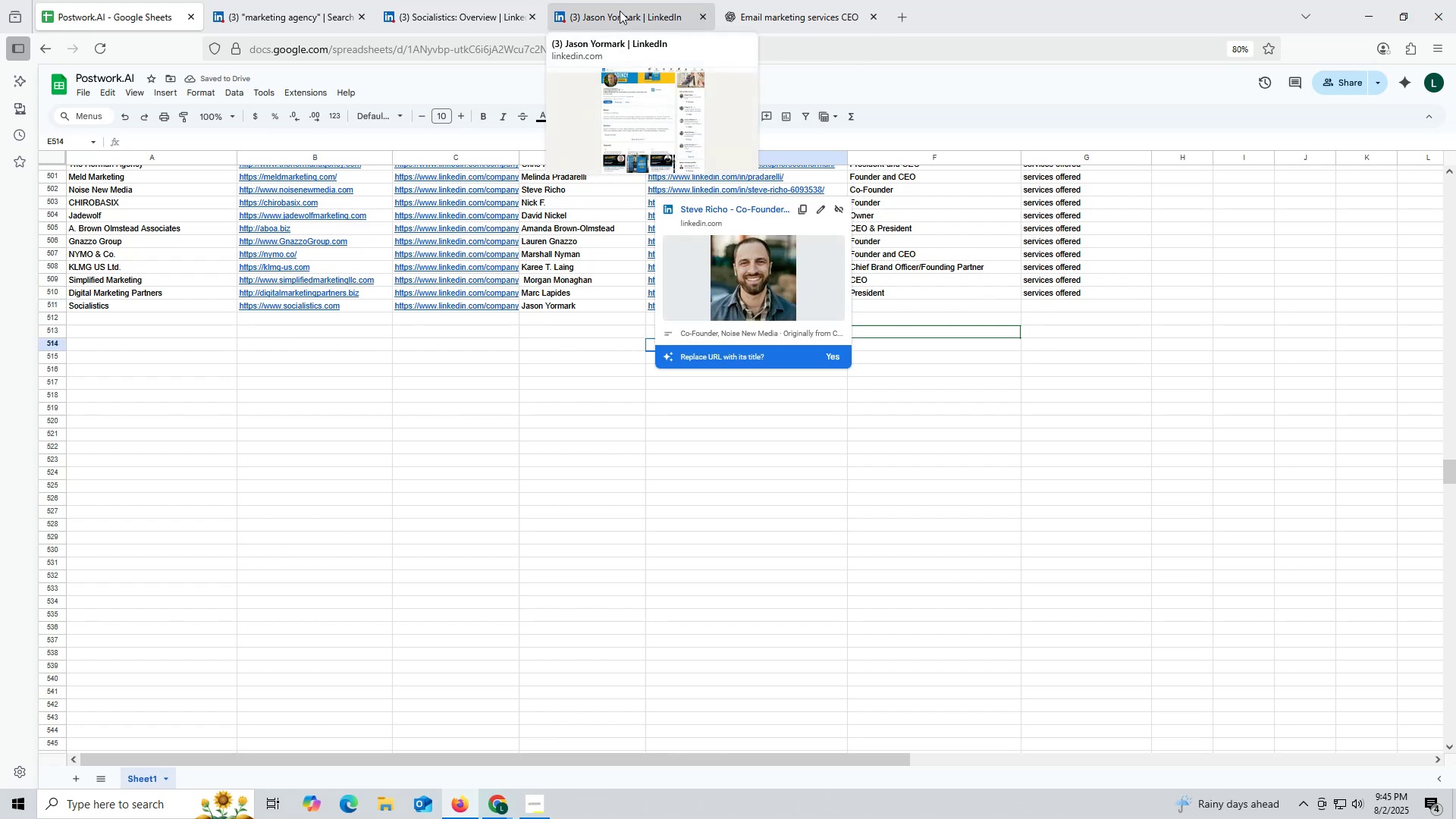 
wait(8.31)
 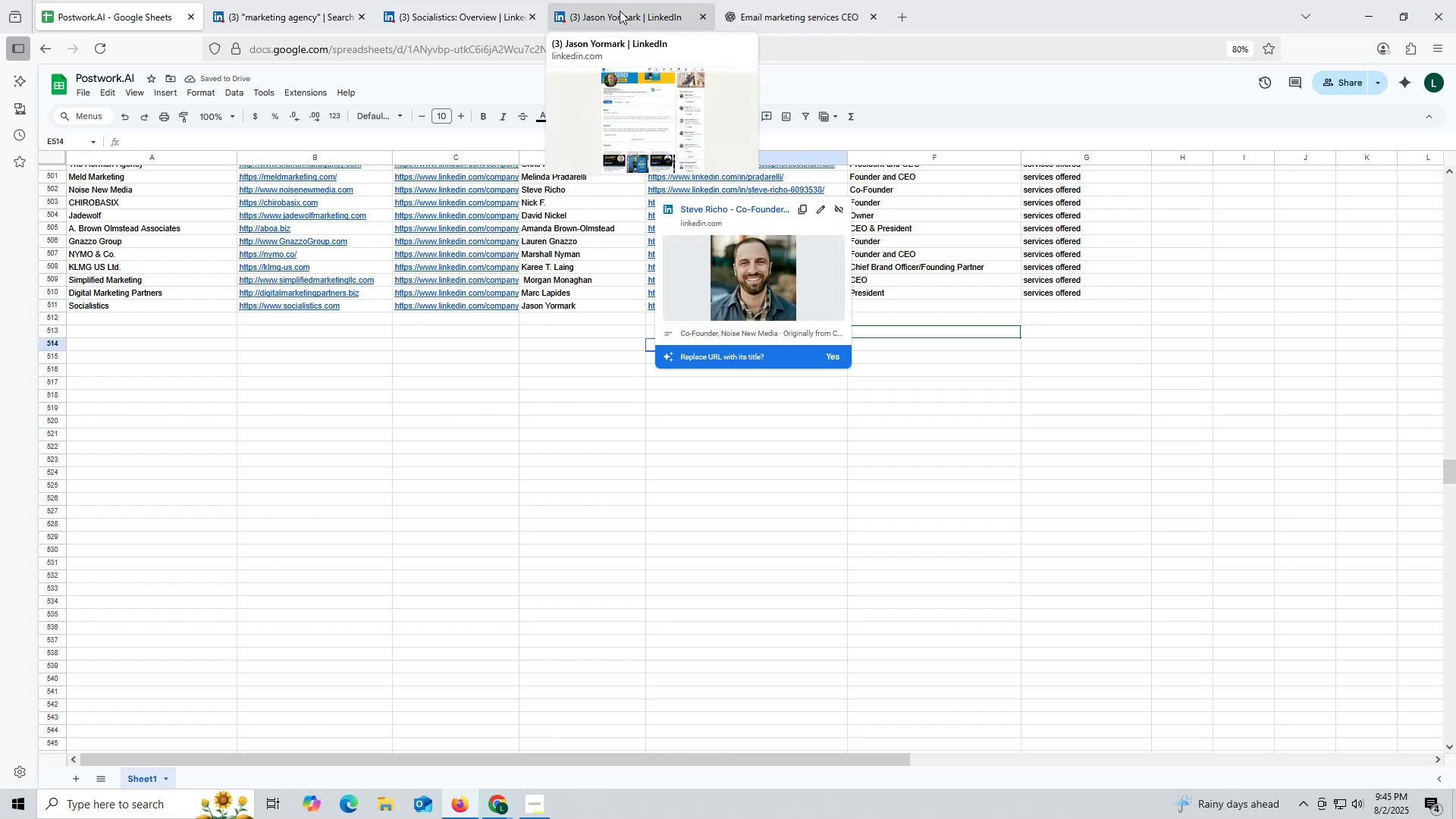 
left_click([620, 10])
 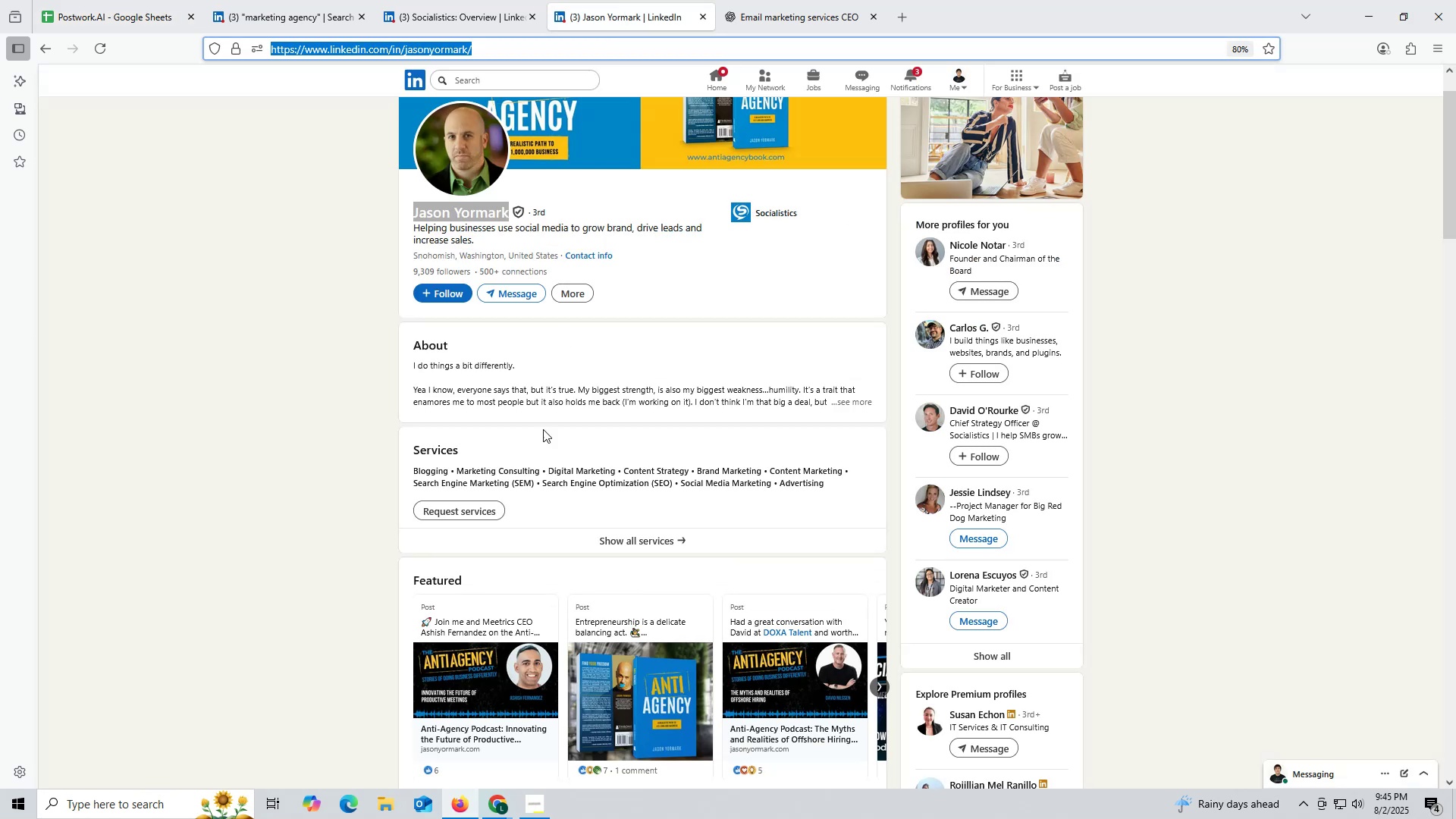 
scroll: coordinate [570, 432], scroll_direction: down, amount: 13.0
 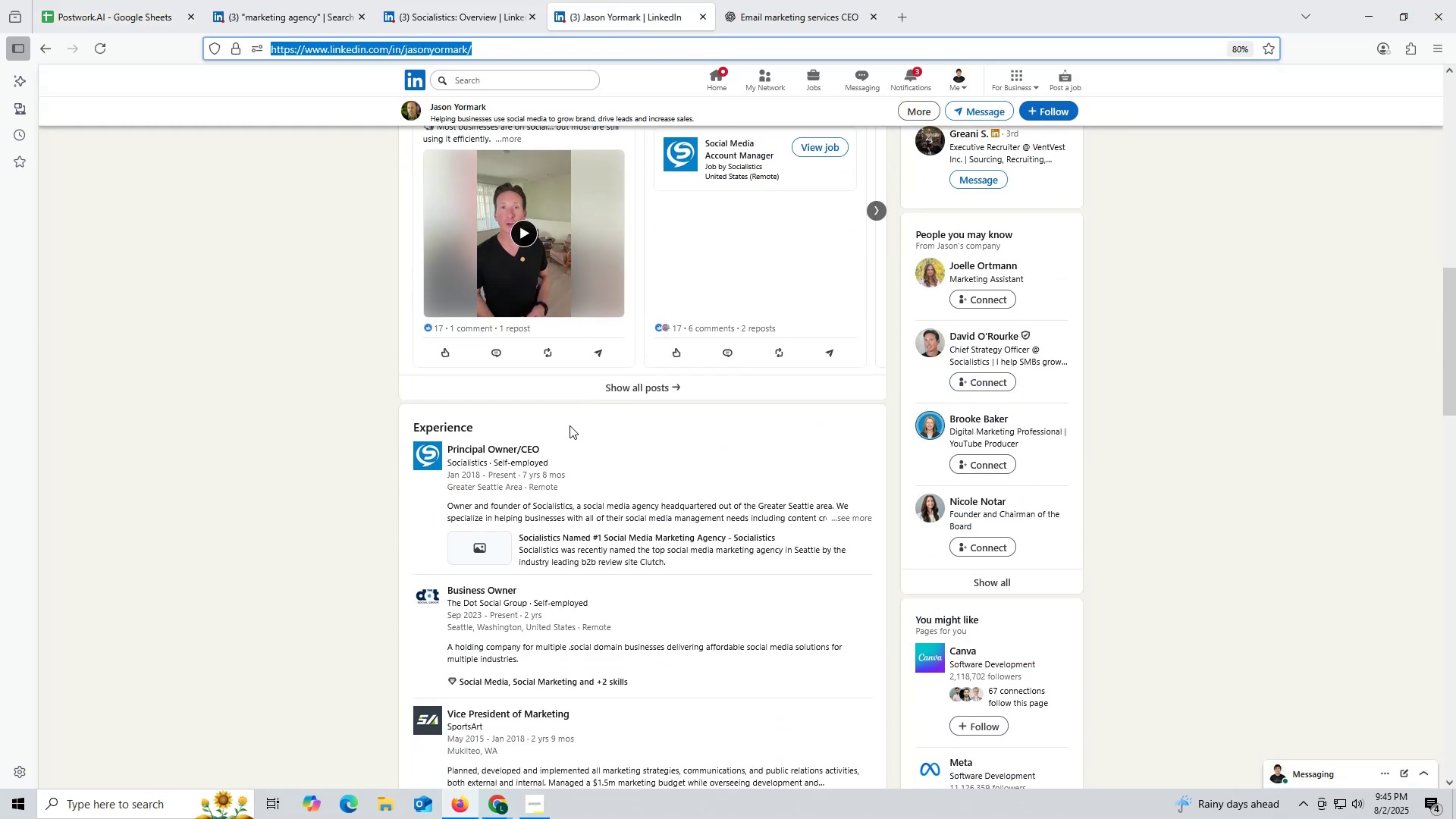 
scroll: coordinate [565, 394], scroll_direction: up, amount: 6.0
 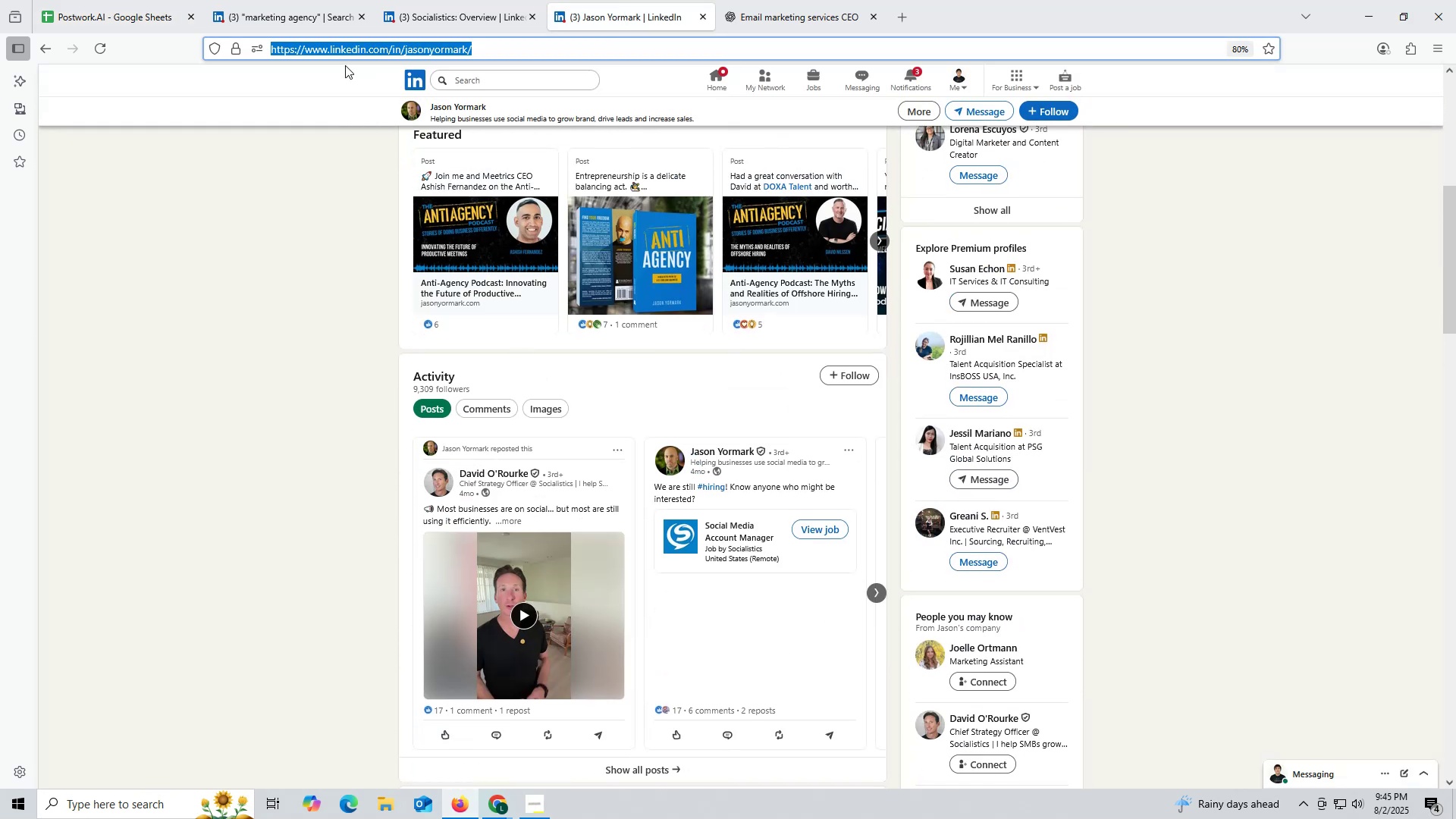 
mouse_move([302, 14])
 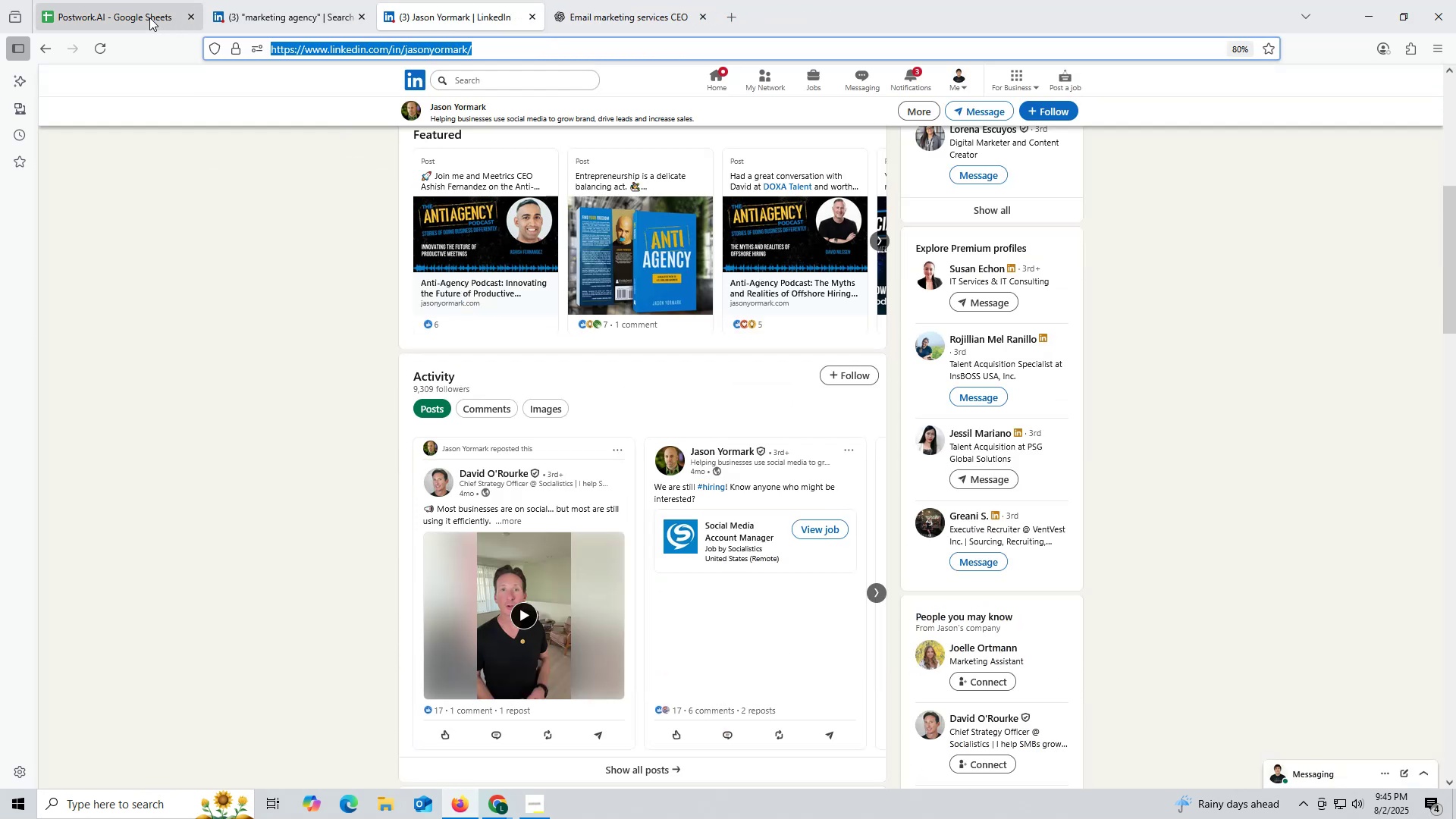 
left_click([114, 10])
 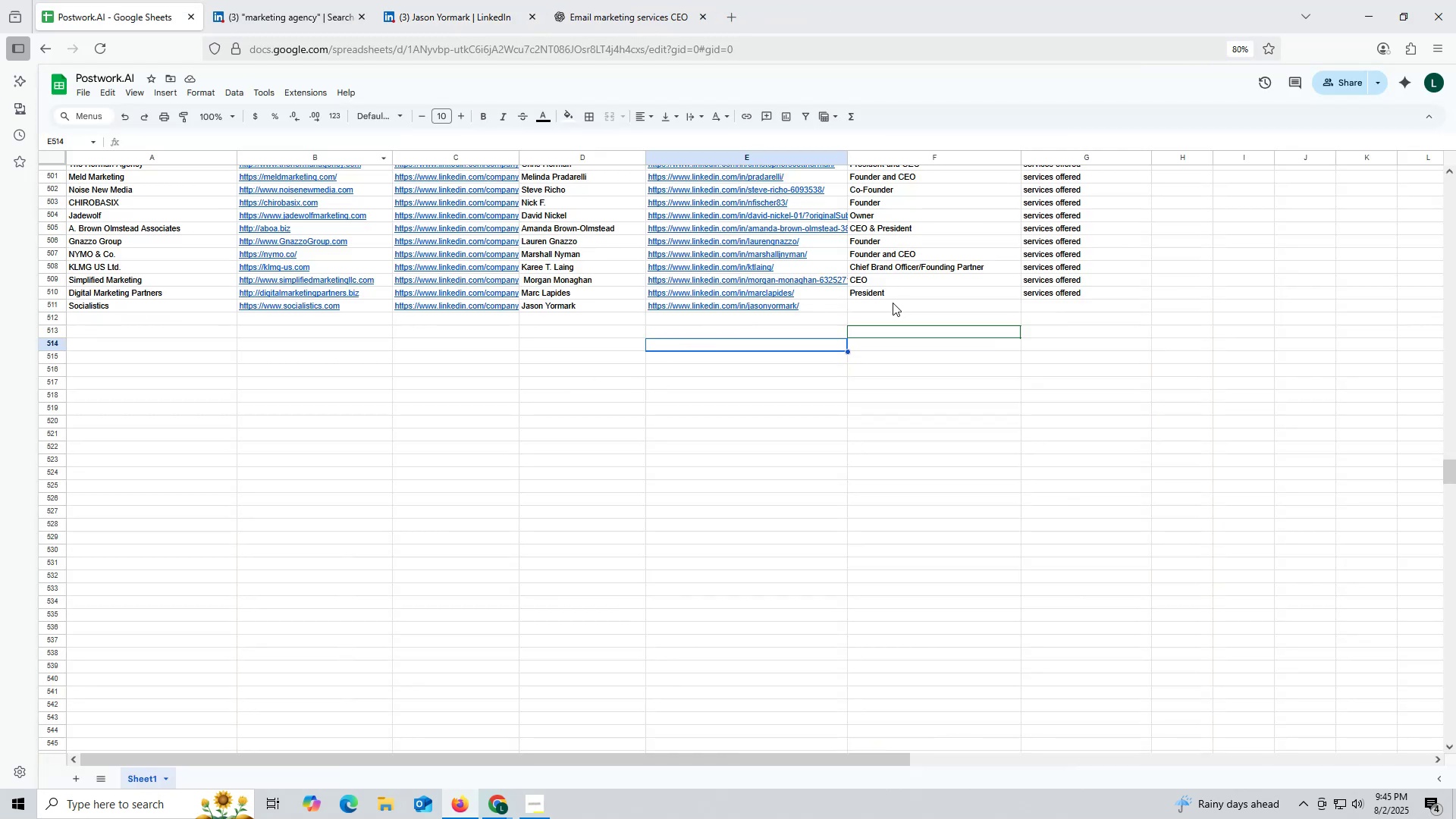 
left_click([874, 276])
 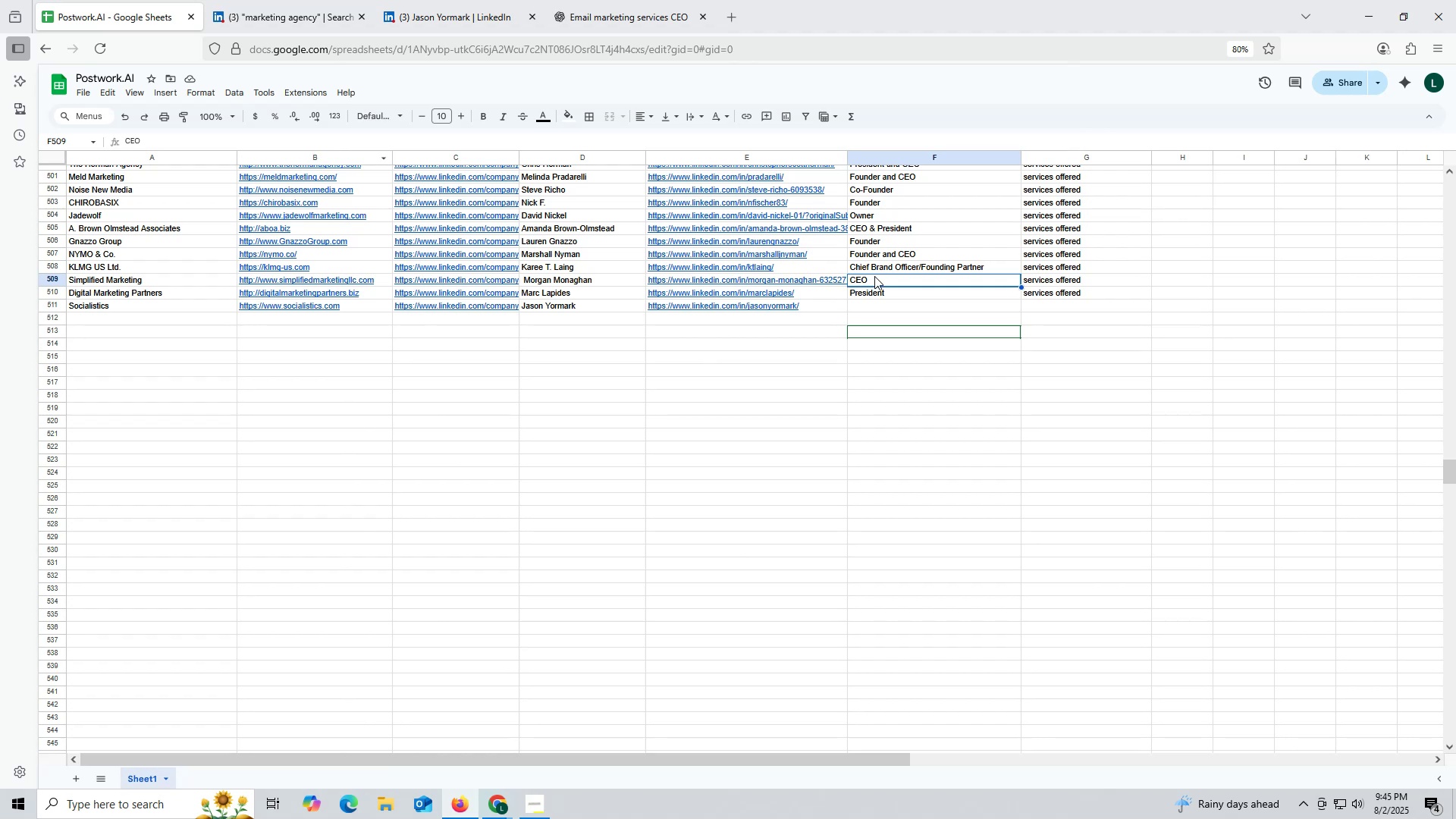 
key(Control+ControlLeft)
 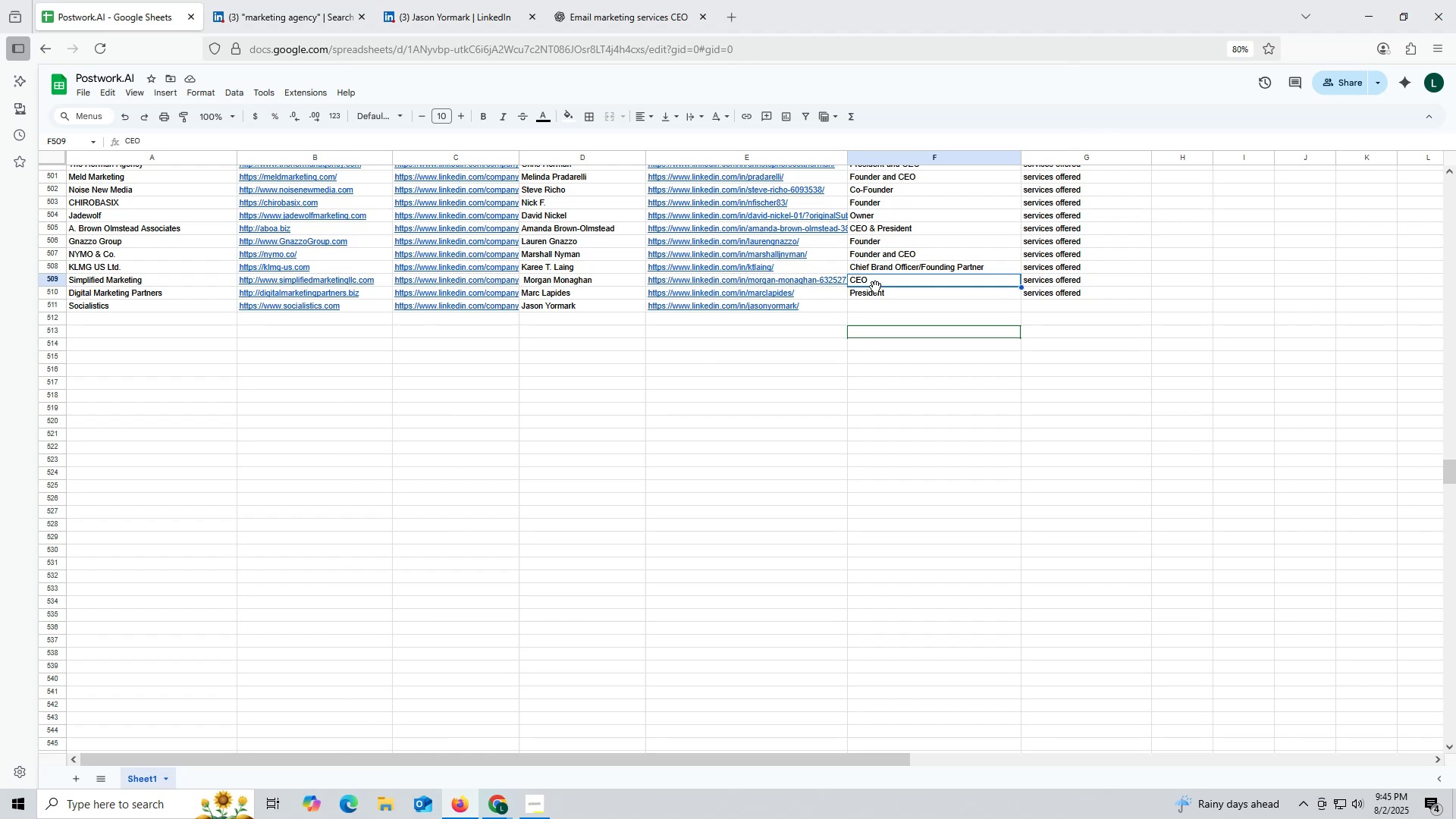 
key(Control+C)
 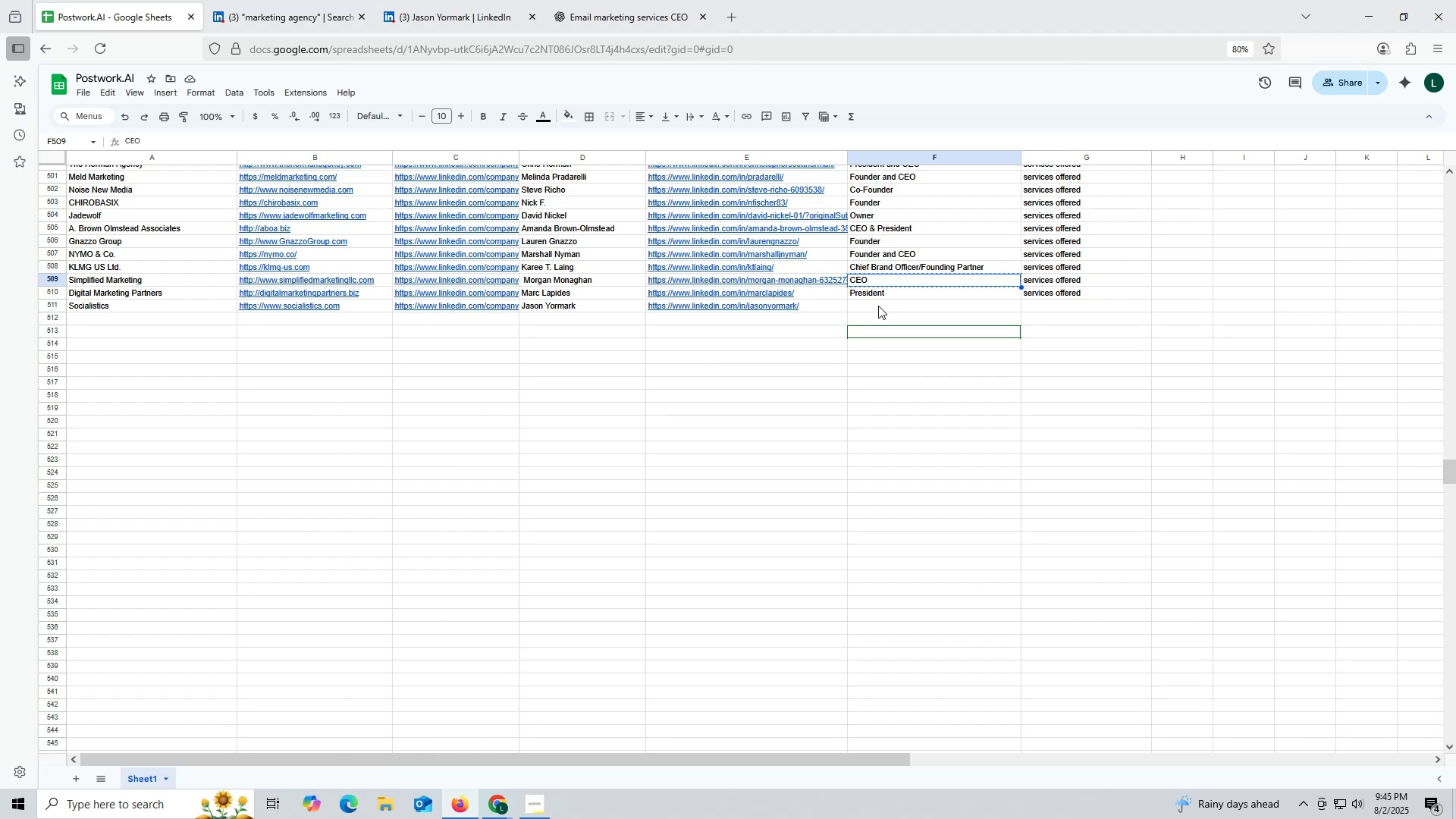 
left_click([878, 306])
 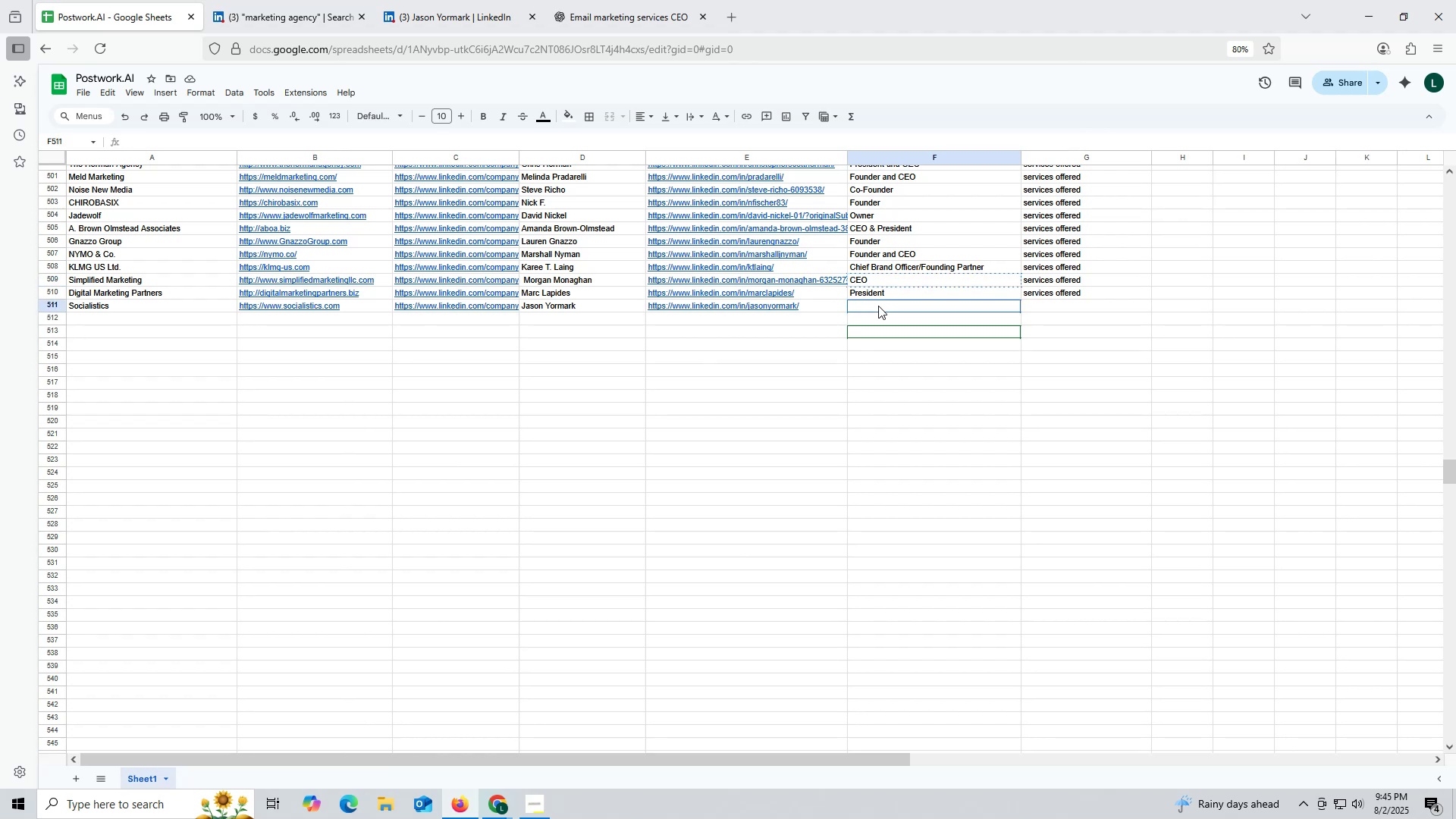 
key(Control+ControlLeft)
 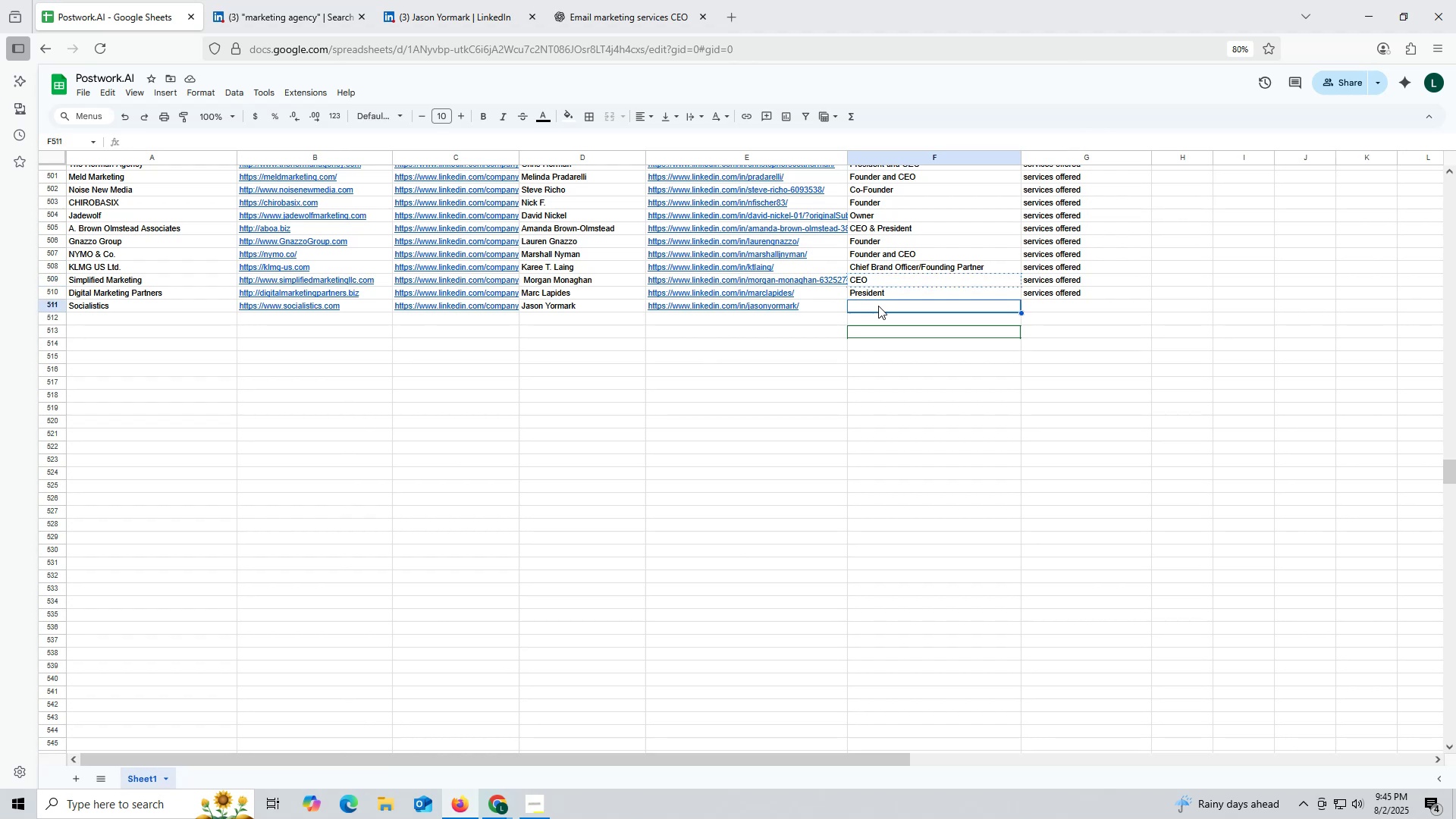 
key(Control+V)
 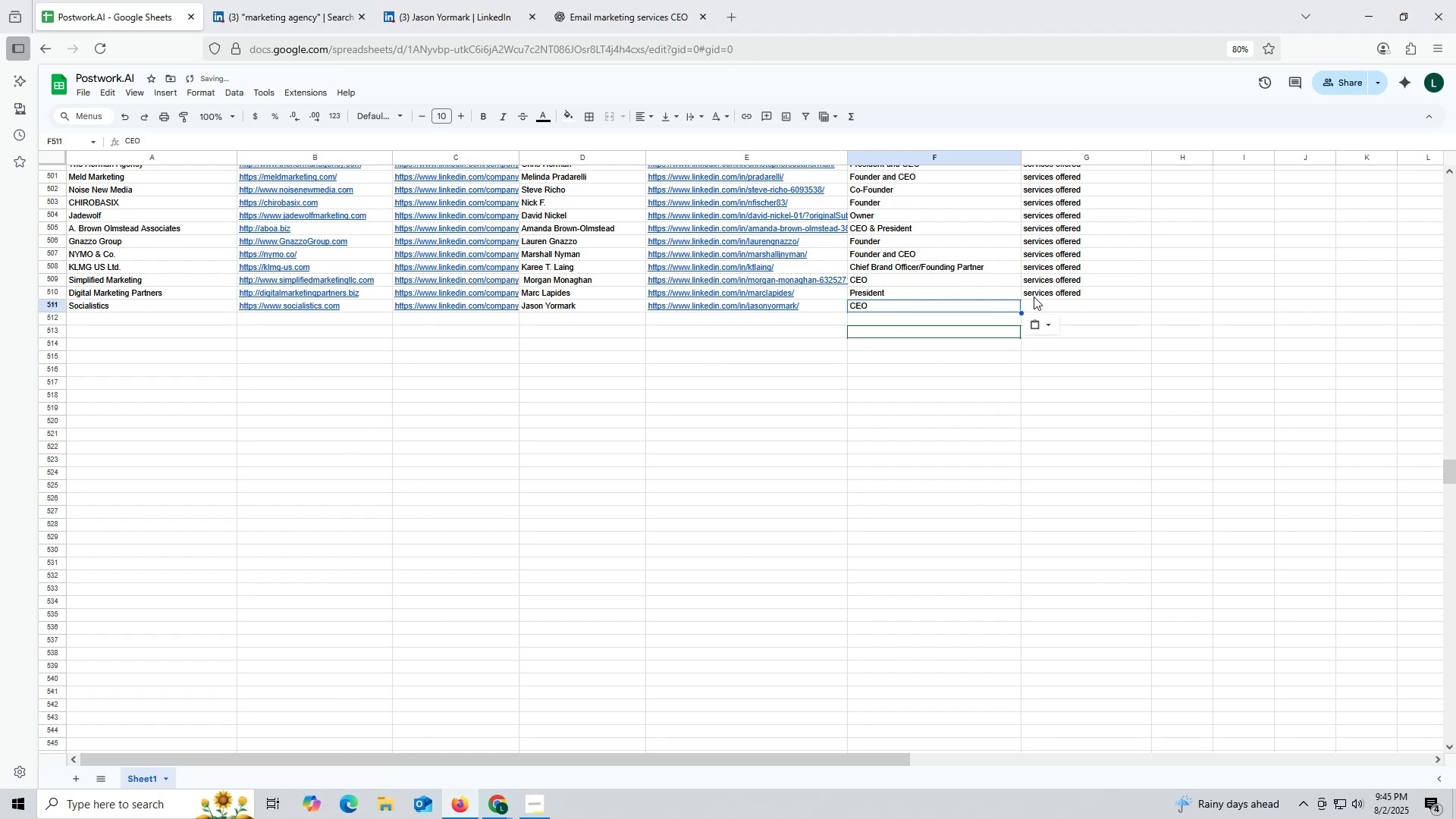 
left_click([1034, 295])
 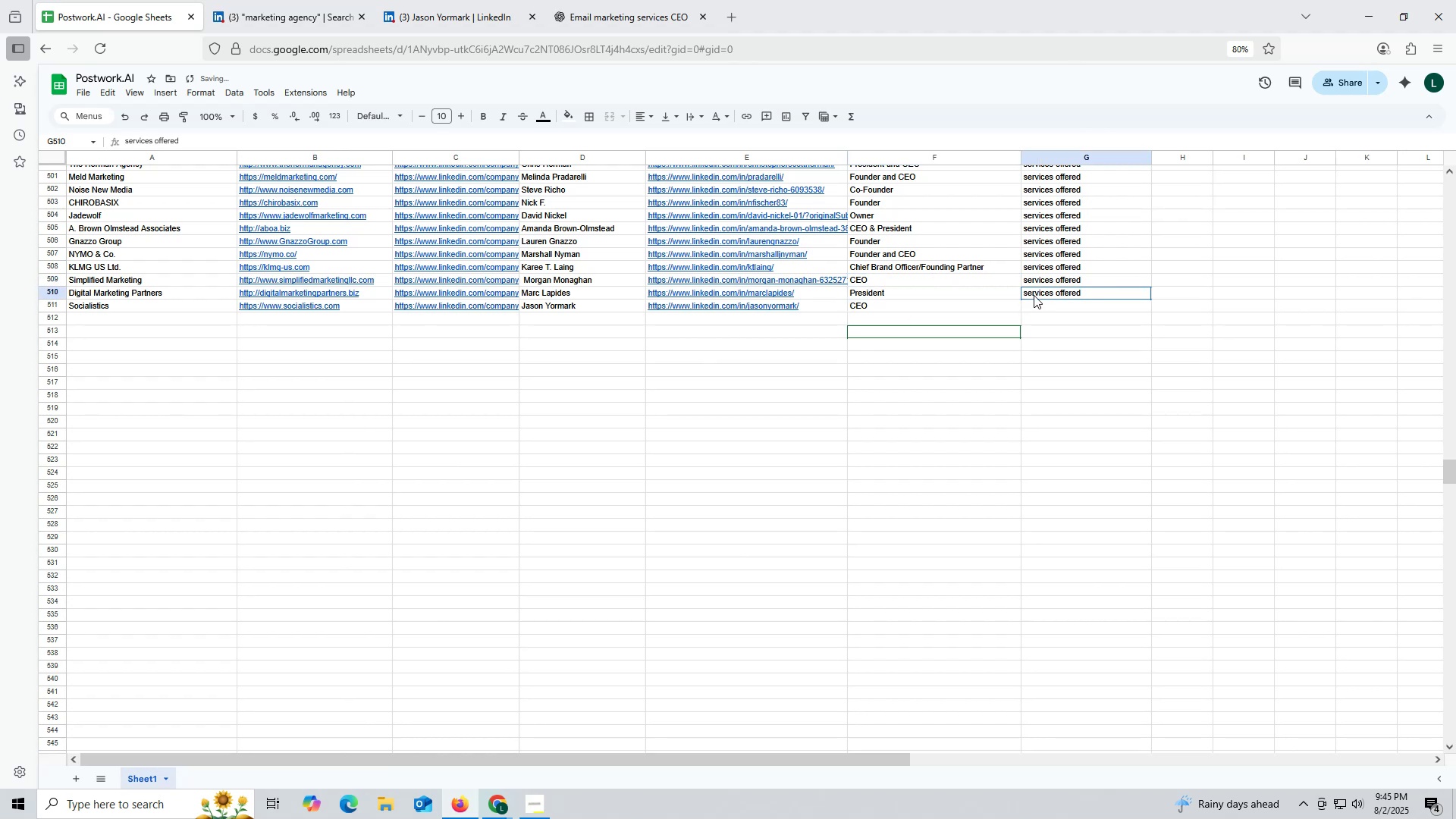 
key(Control+ControlLeft)
 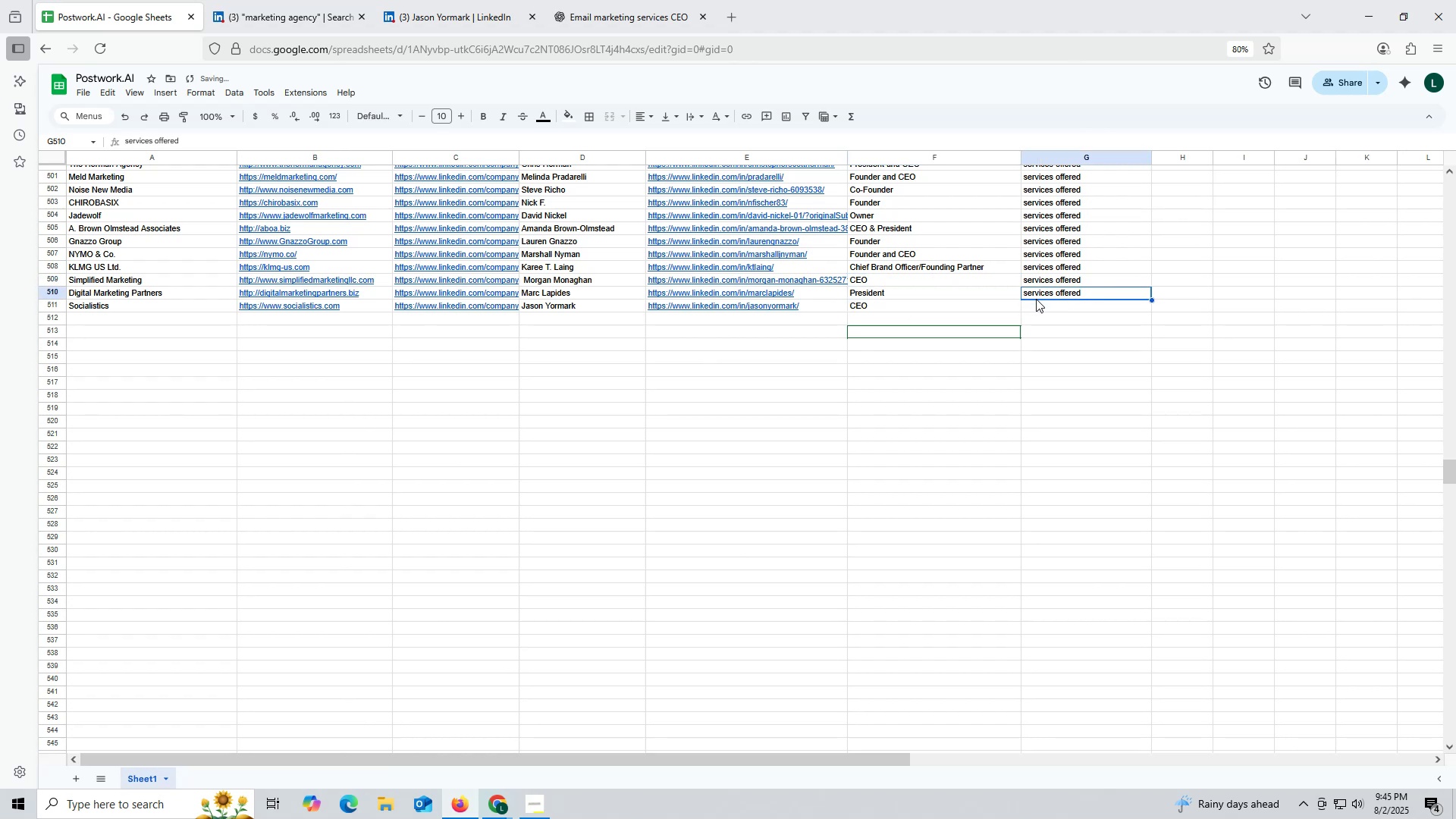 
key(Control+C)
 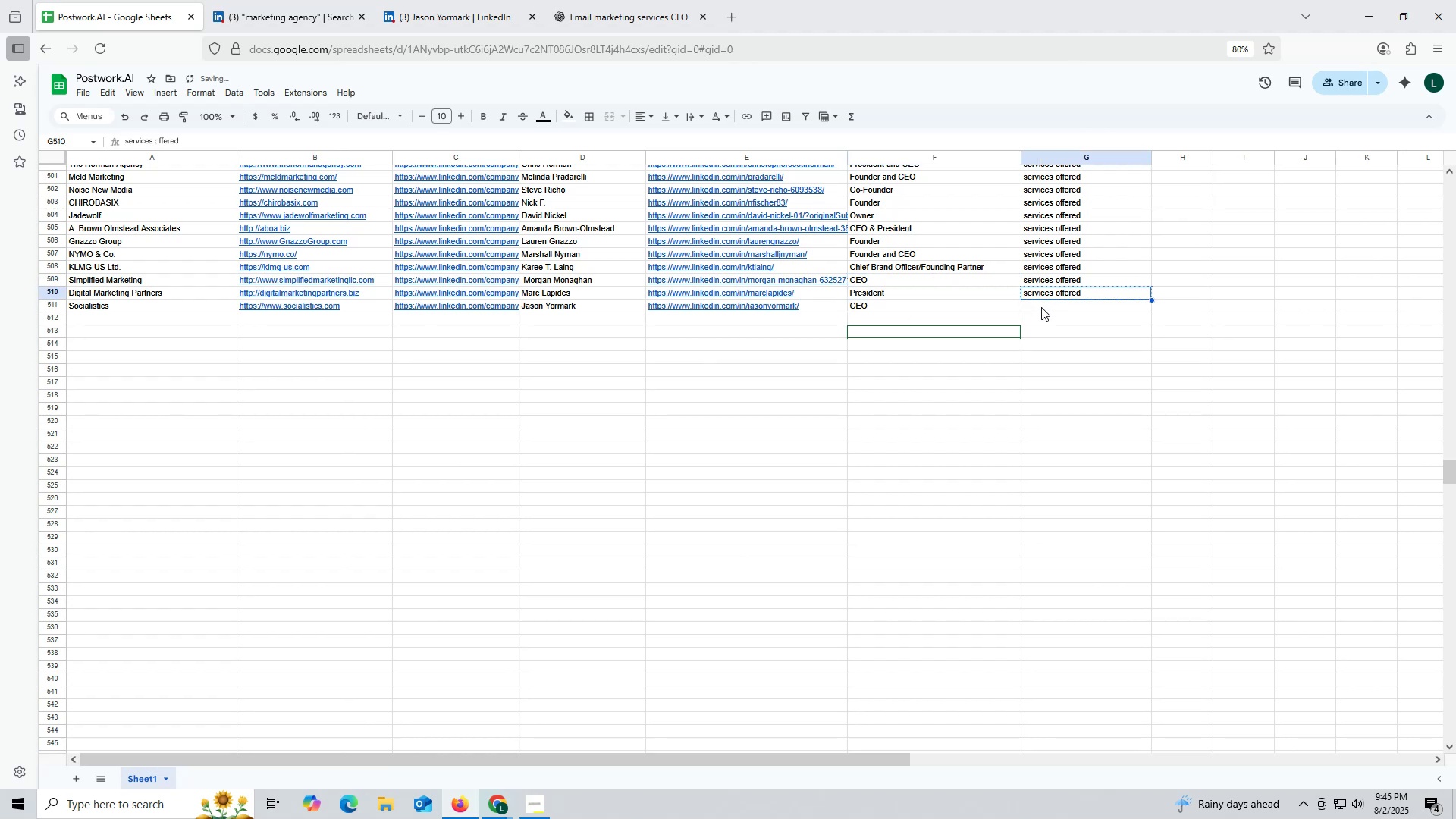 
key(Control+ControlLeft)
 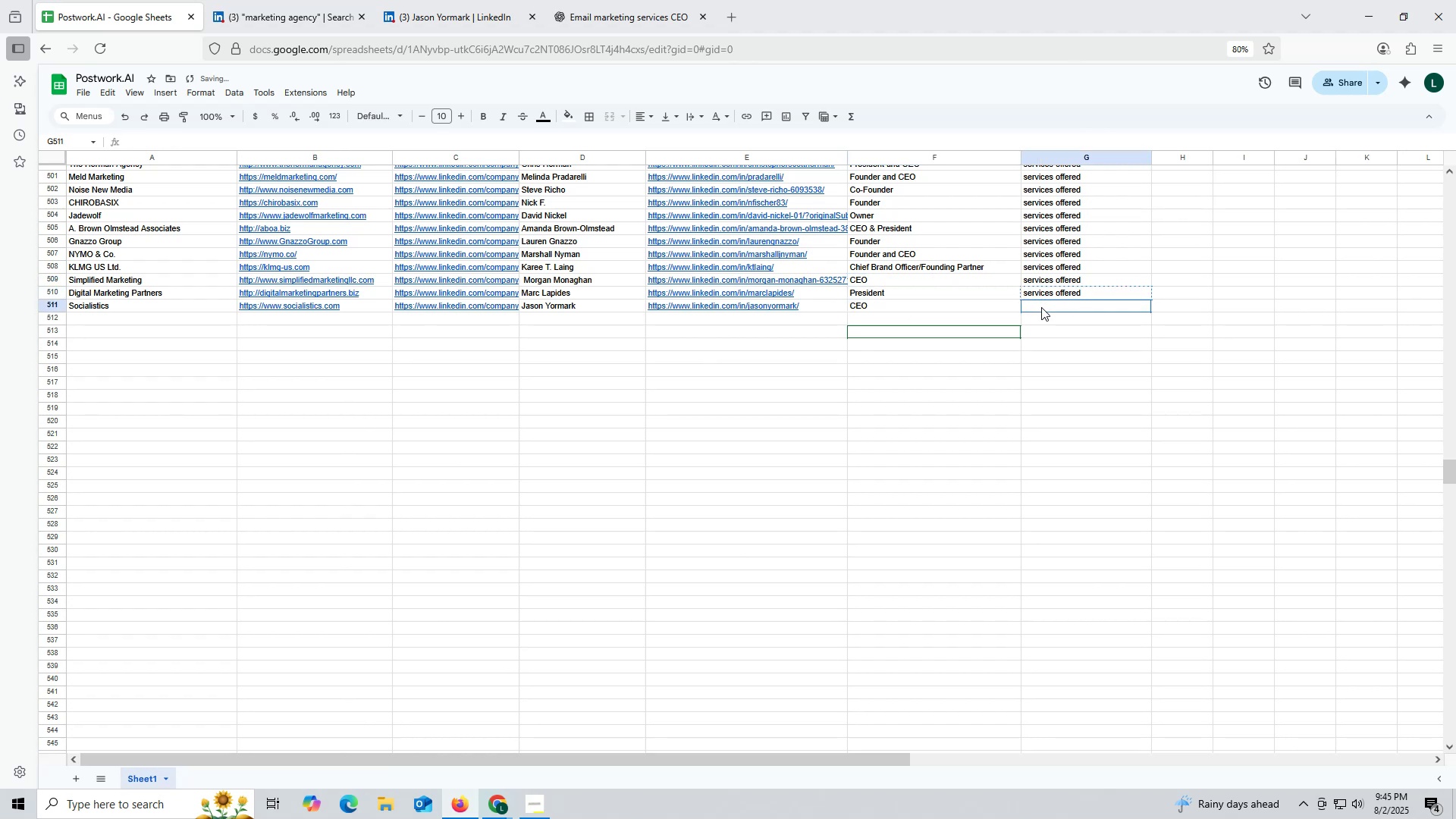 
double_click([1041, 307])
 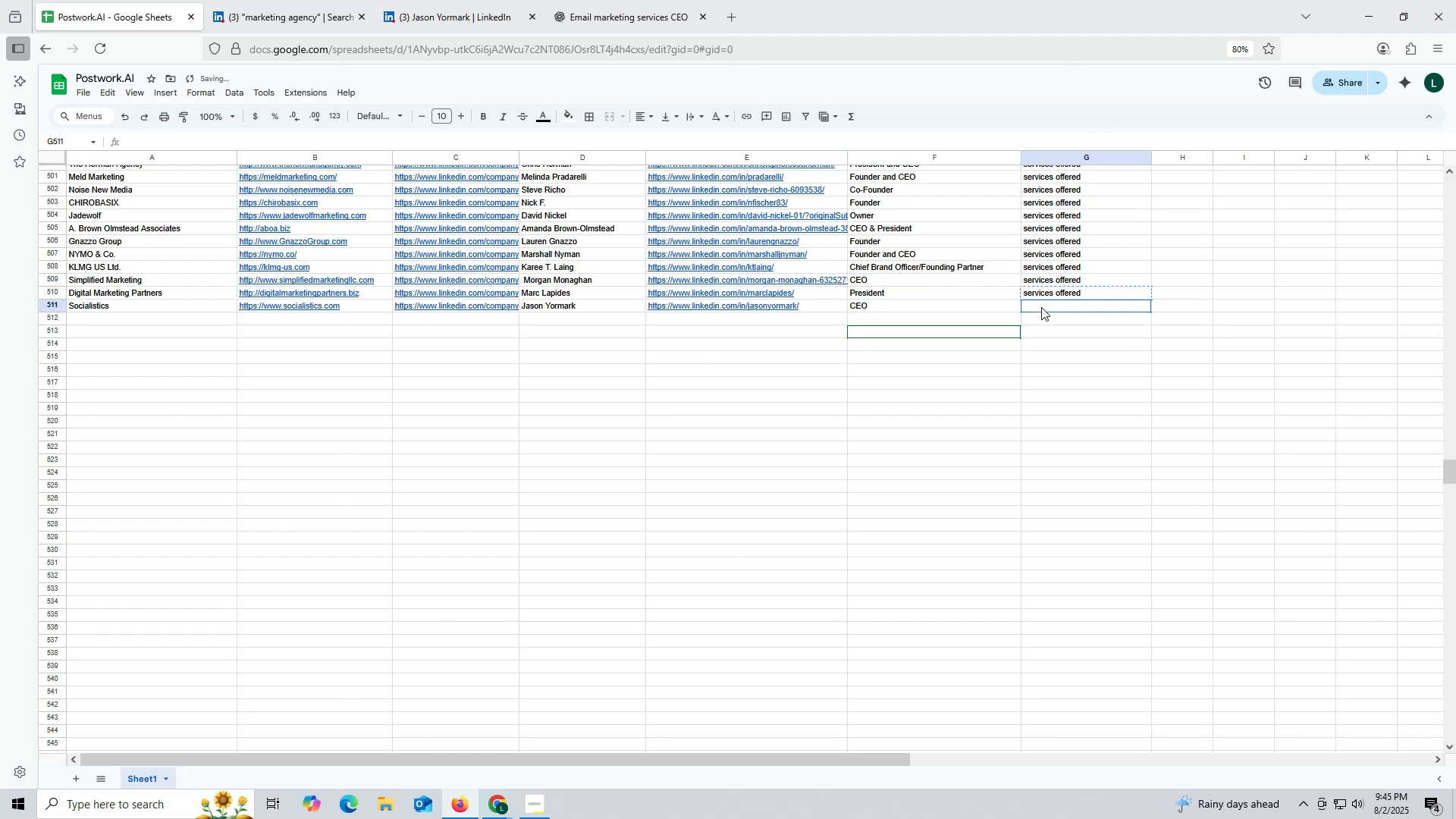 
key(Control+V)
 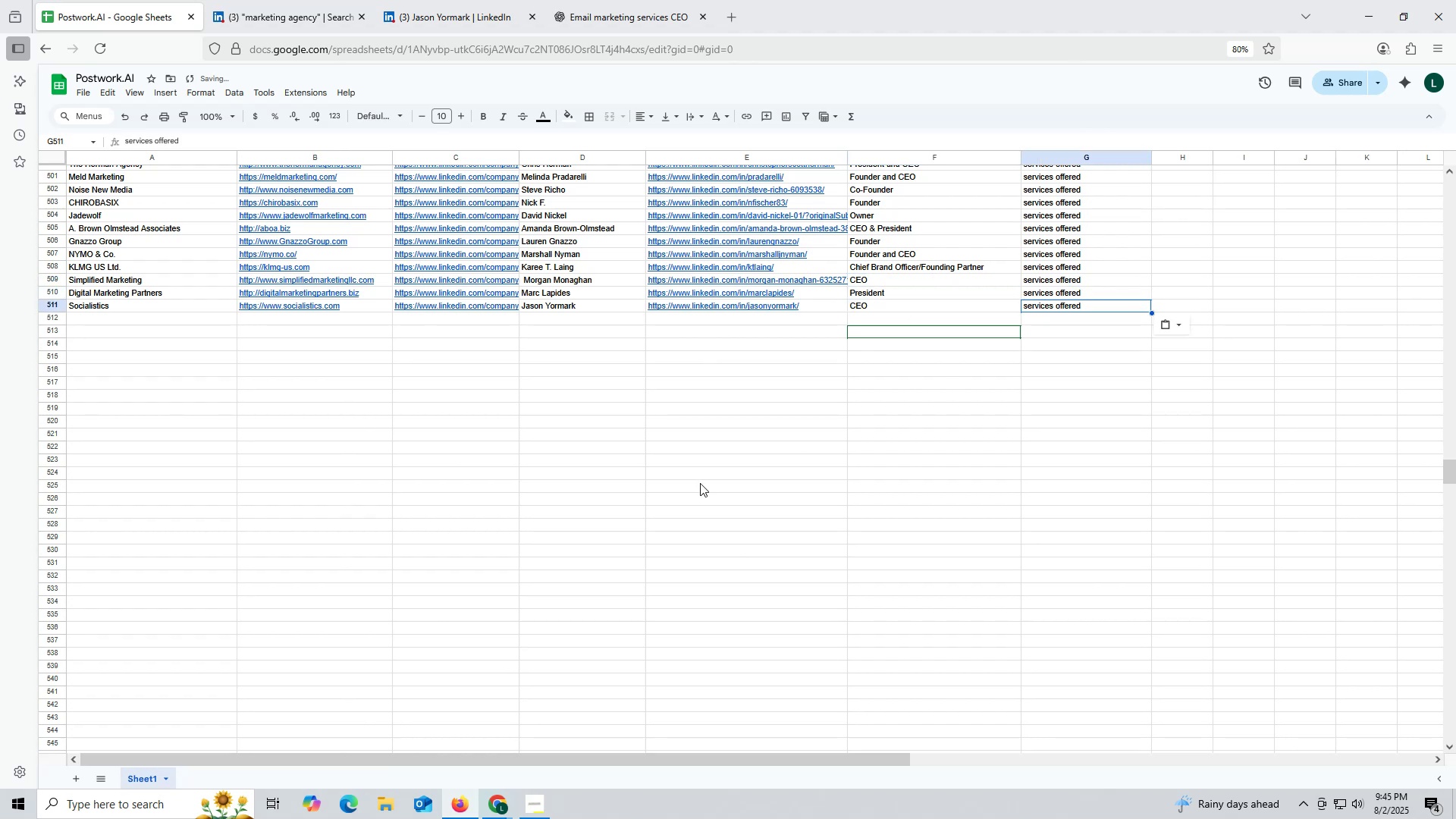 
triple_click([700, 483])
 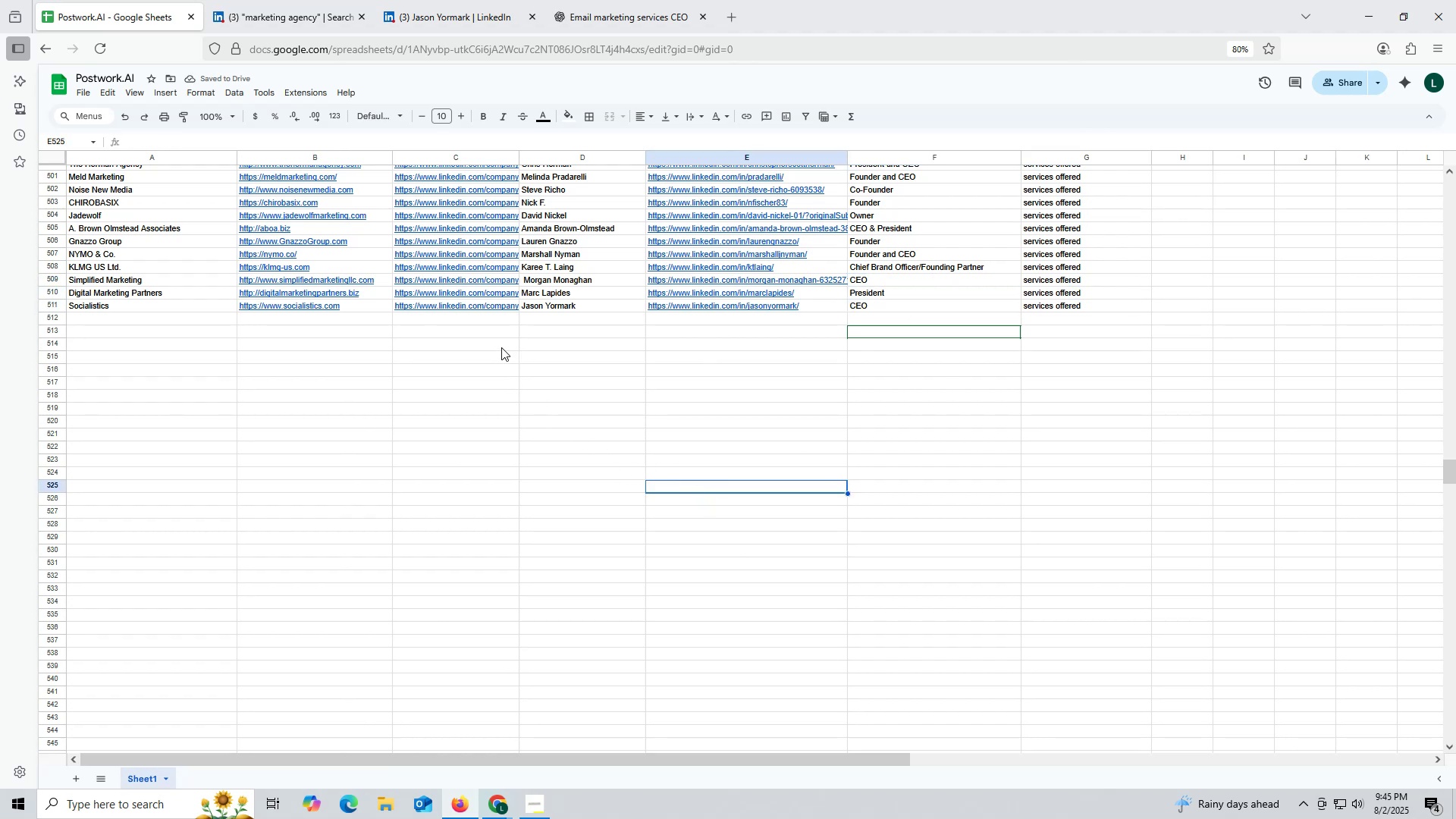 
mouse_move([454, 245])
 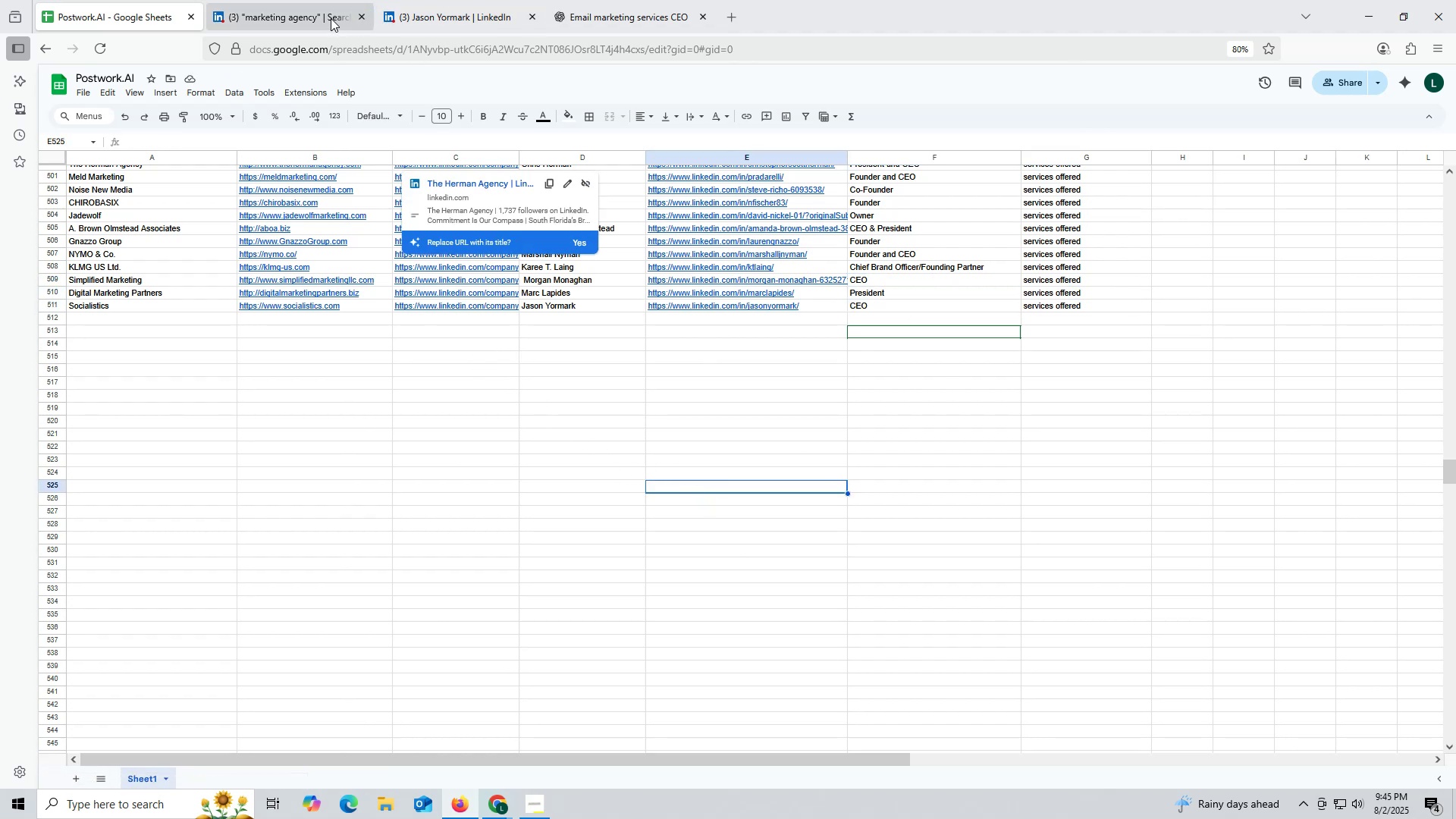 
left_click([305, 9])
 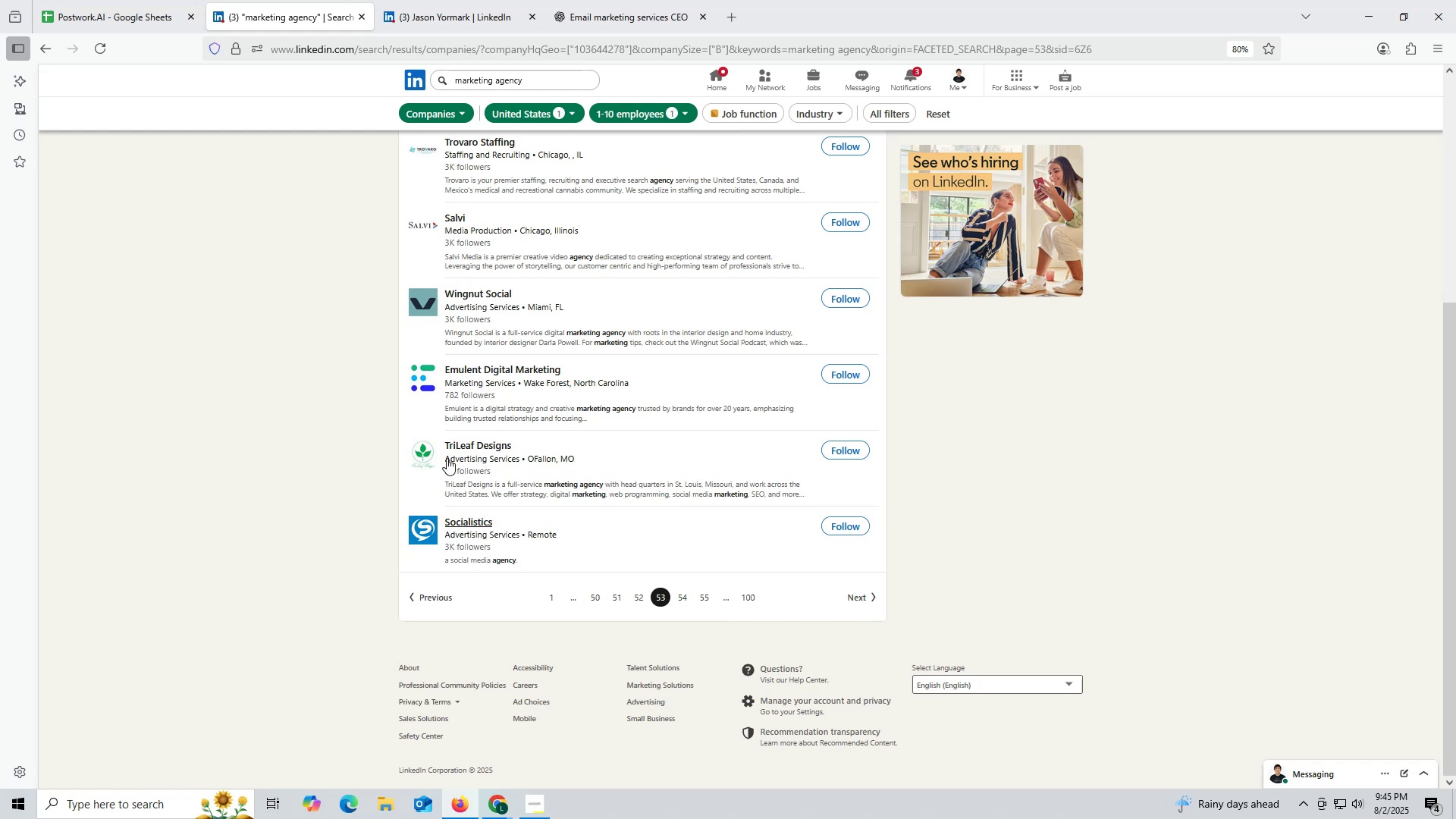 
wait(5.03)
 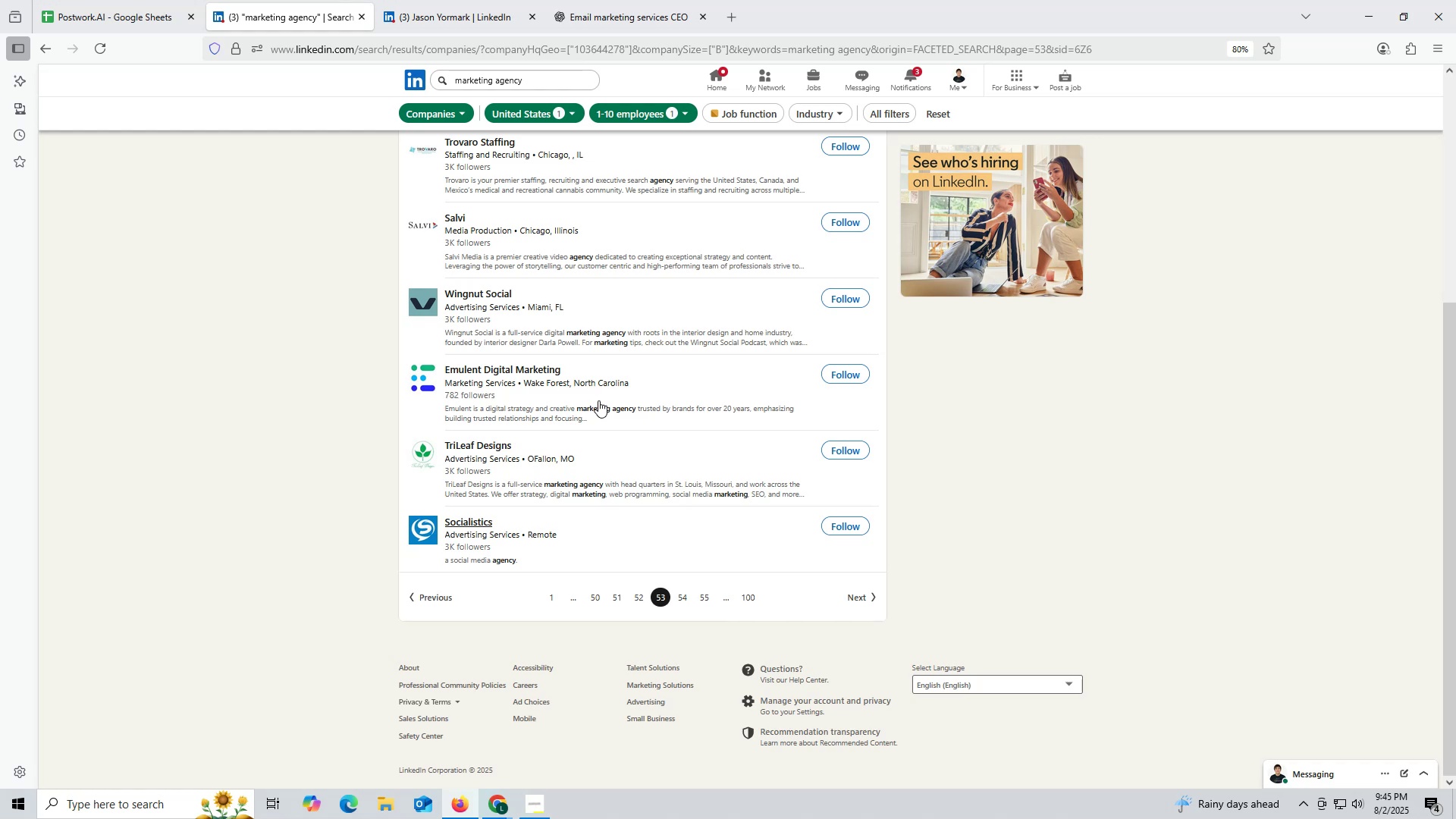 
left_click([506, 461])
 